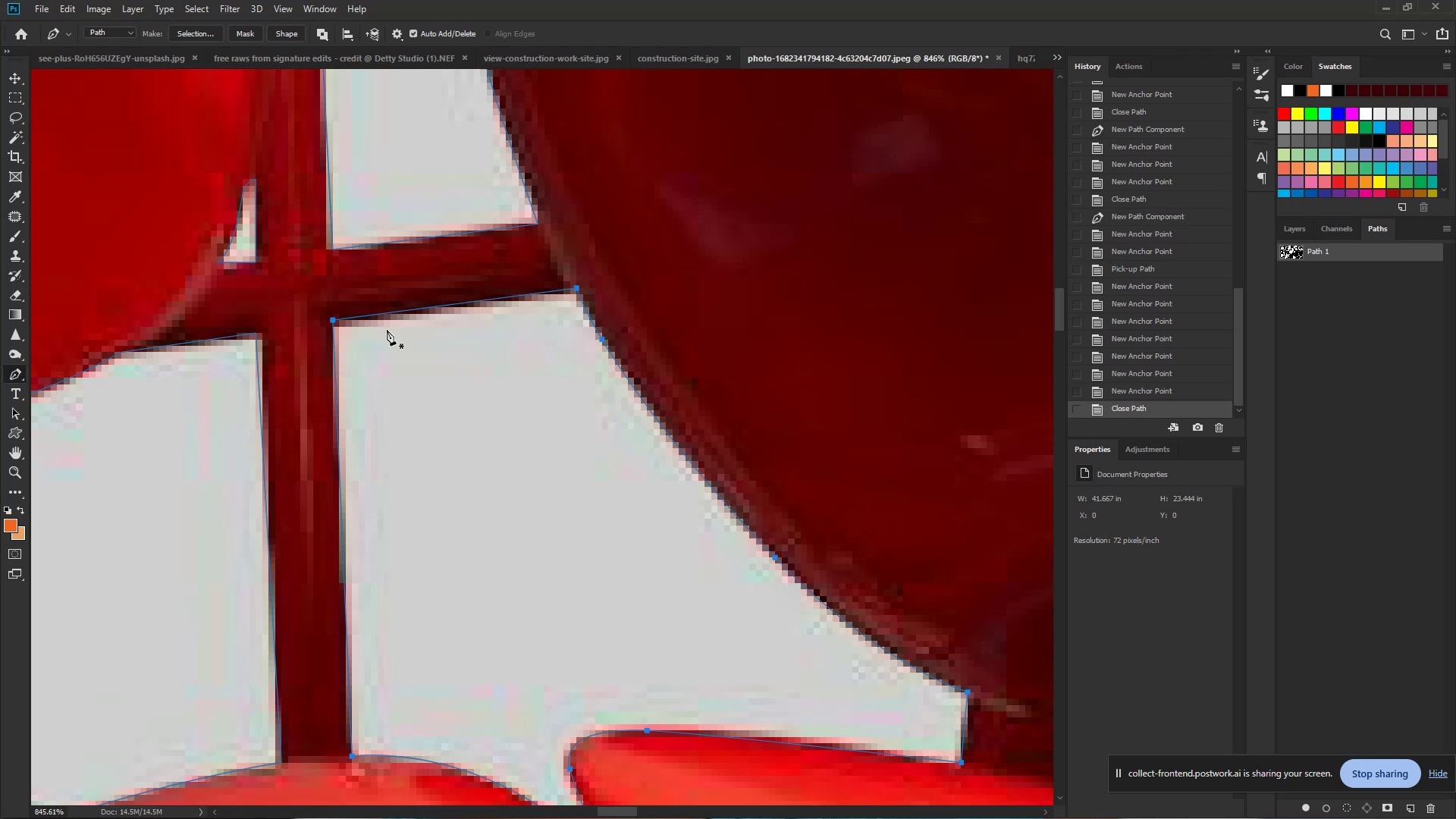 
hold_key(key=ControlLeft, duration=0.66)
 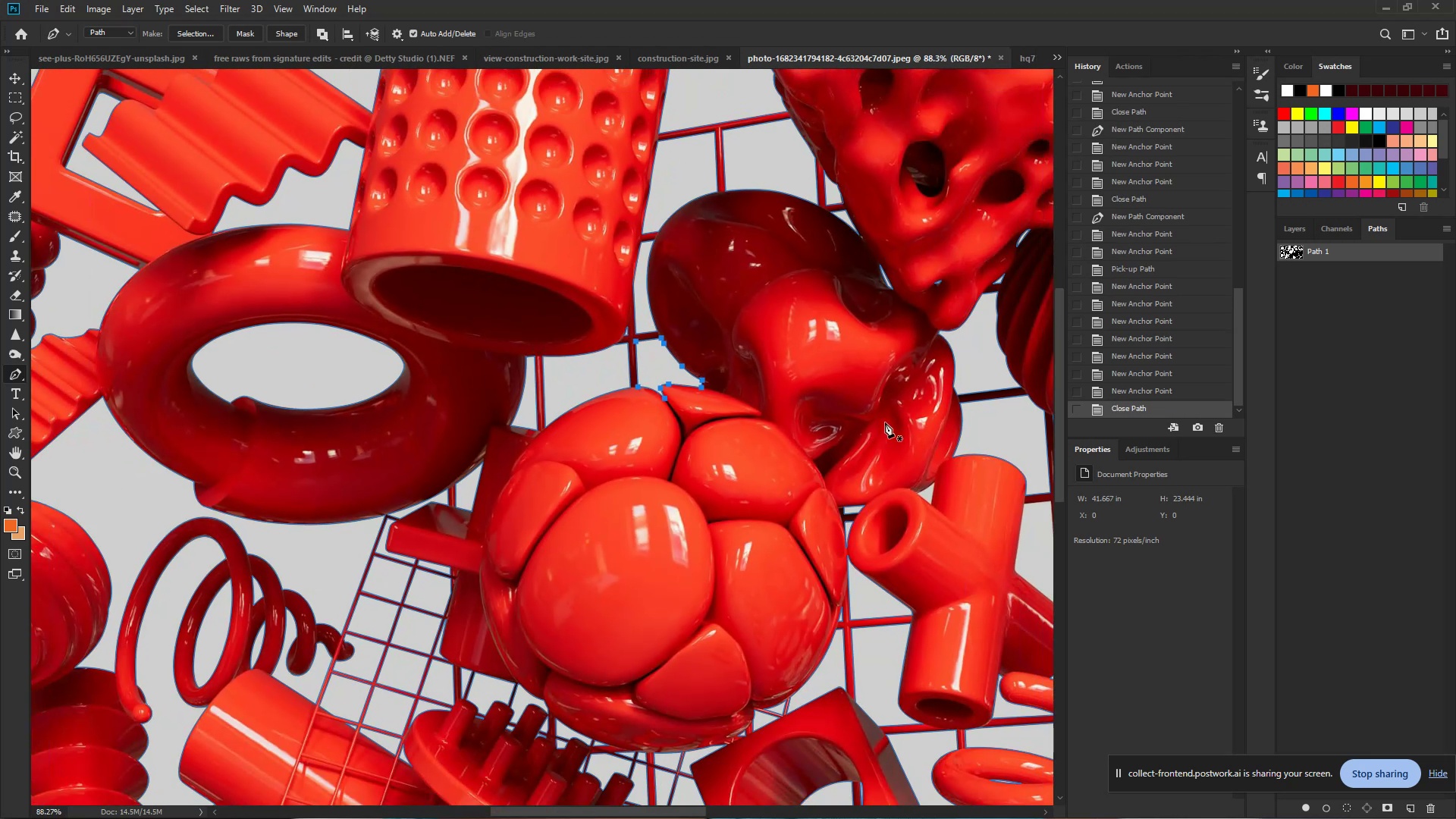 
hold_key(key=Space, duration=0.49)
 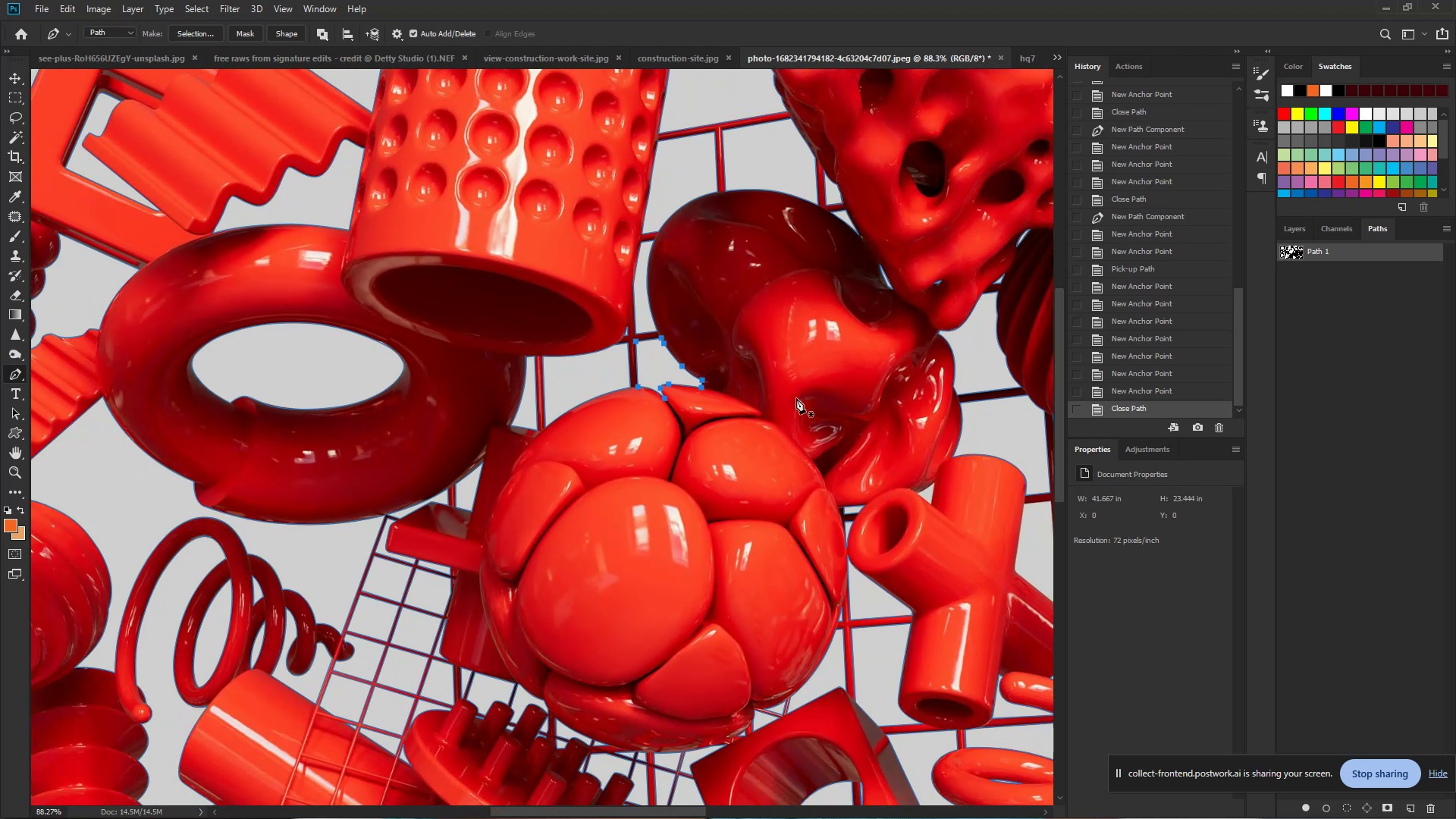 
left_click_drag(start_coordinate=[671, 344], to_coordinate=[538, 350])
 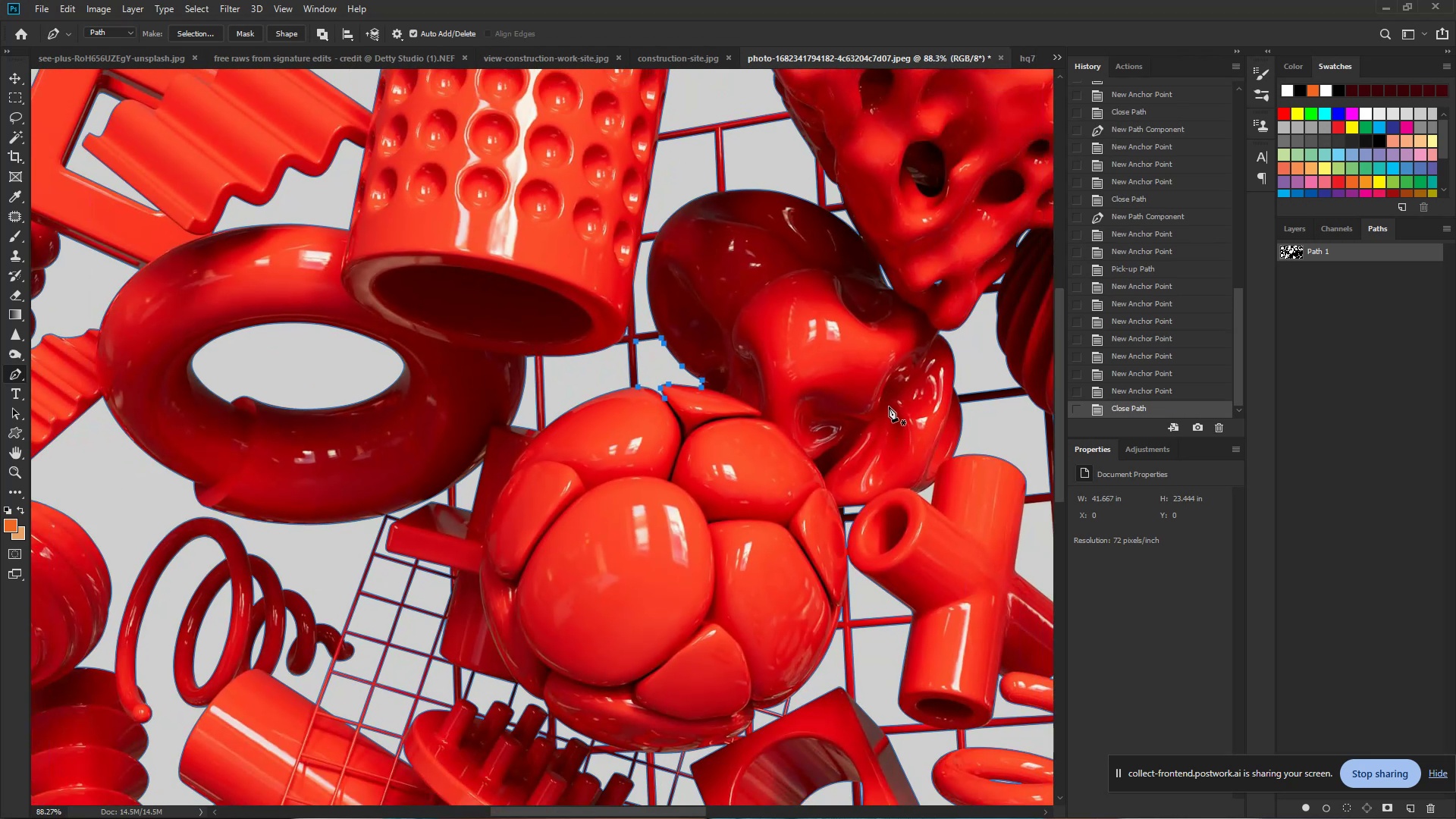 
hold_key(key=ControlLeft, duration=0.92)
 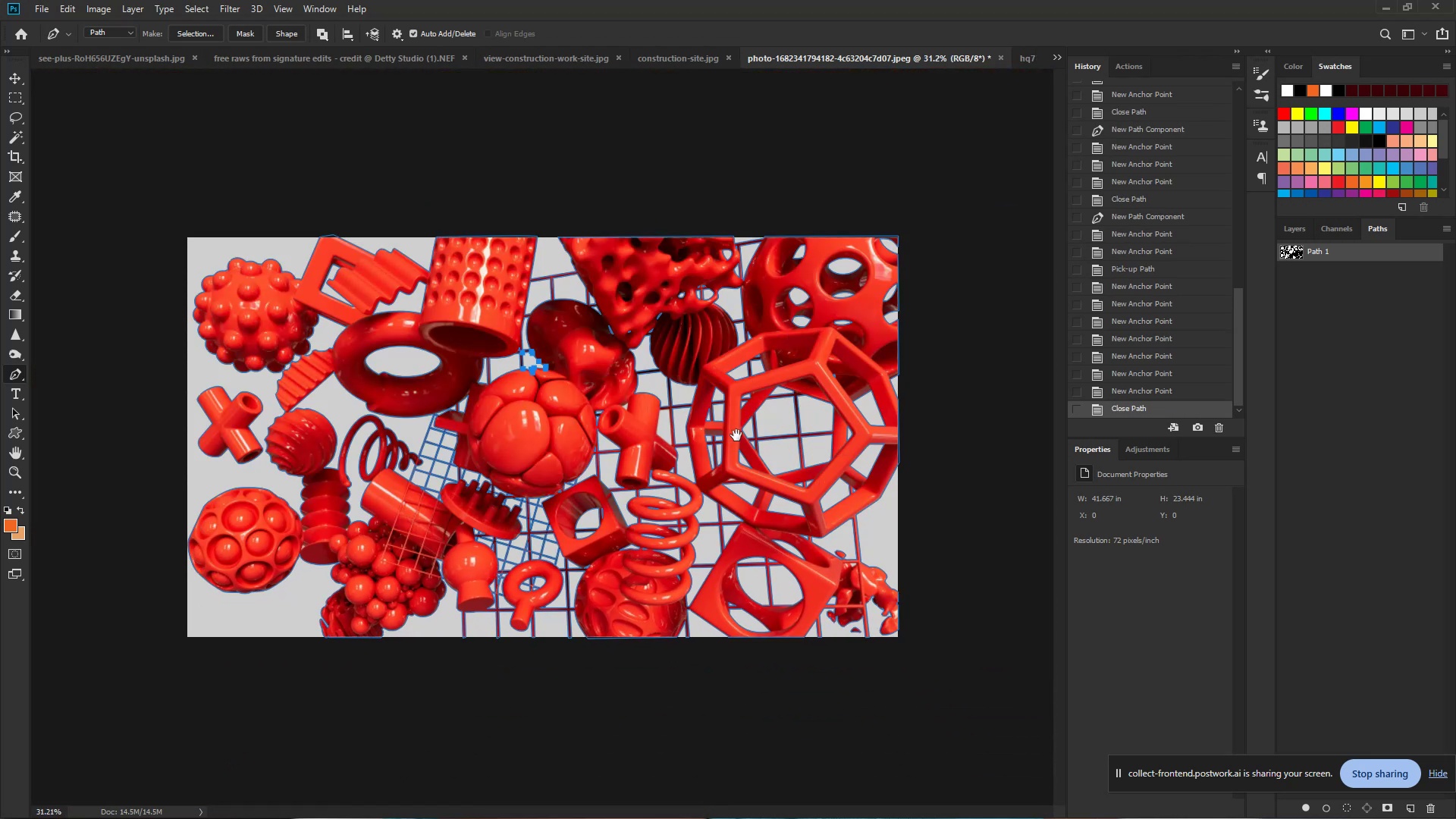 
hold_key(key=Space, duration=0.76)
 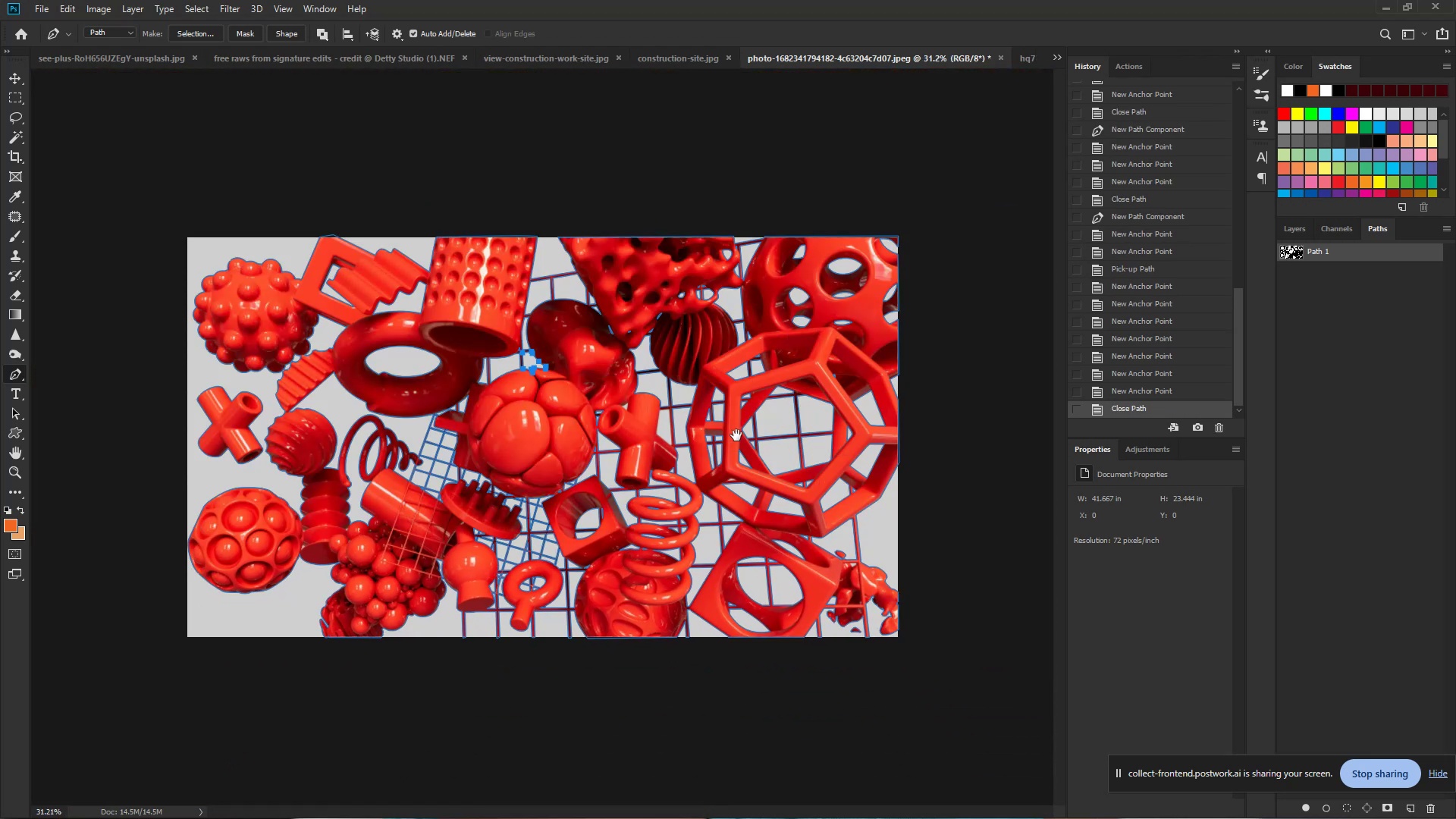 
left_click_drag(start_coordinate=[732, 398], to_coordinate=[665, 390])
 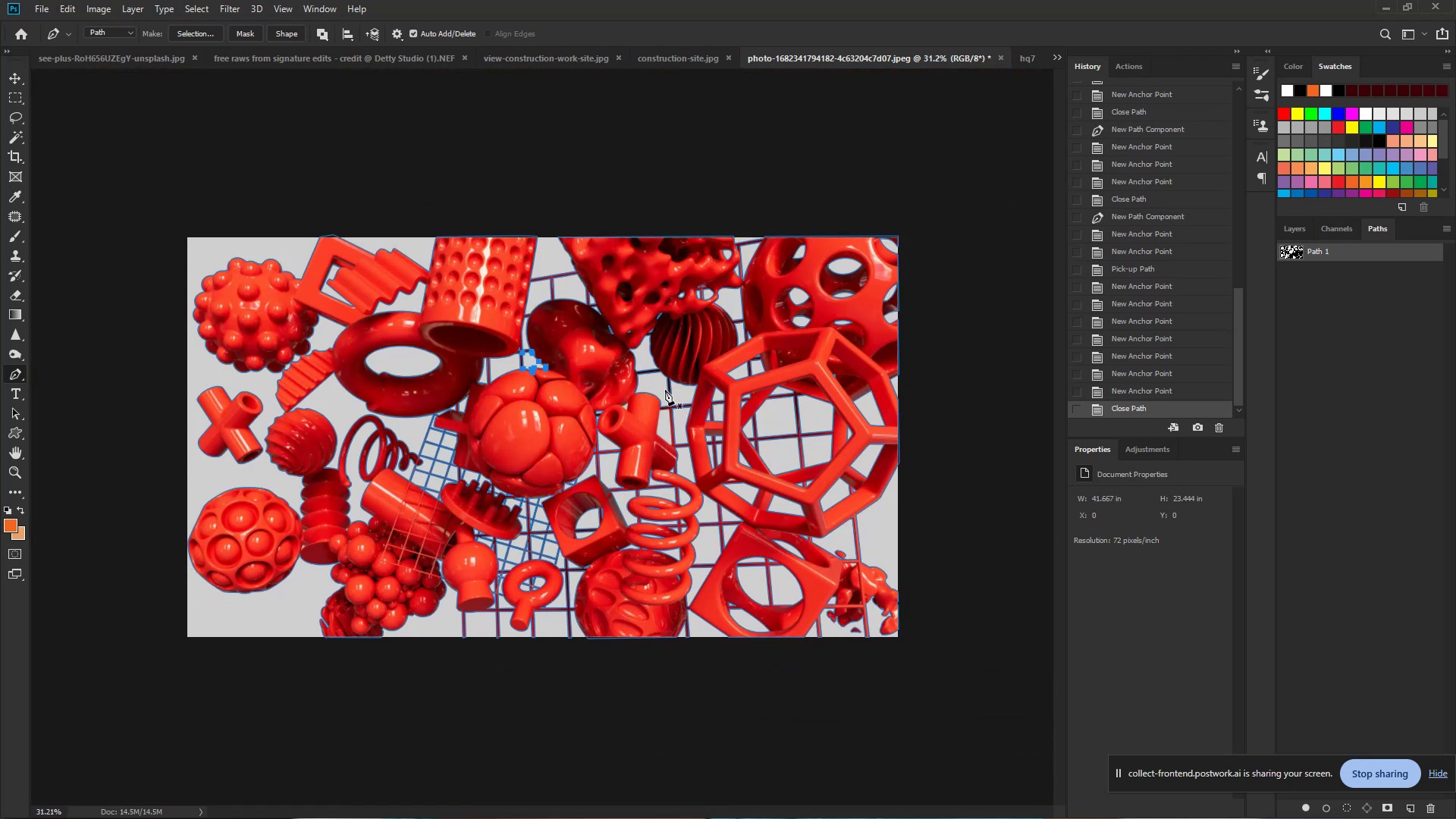 
hold_key(key=Space, duration=0.86)
 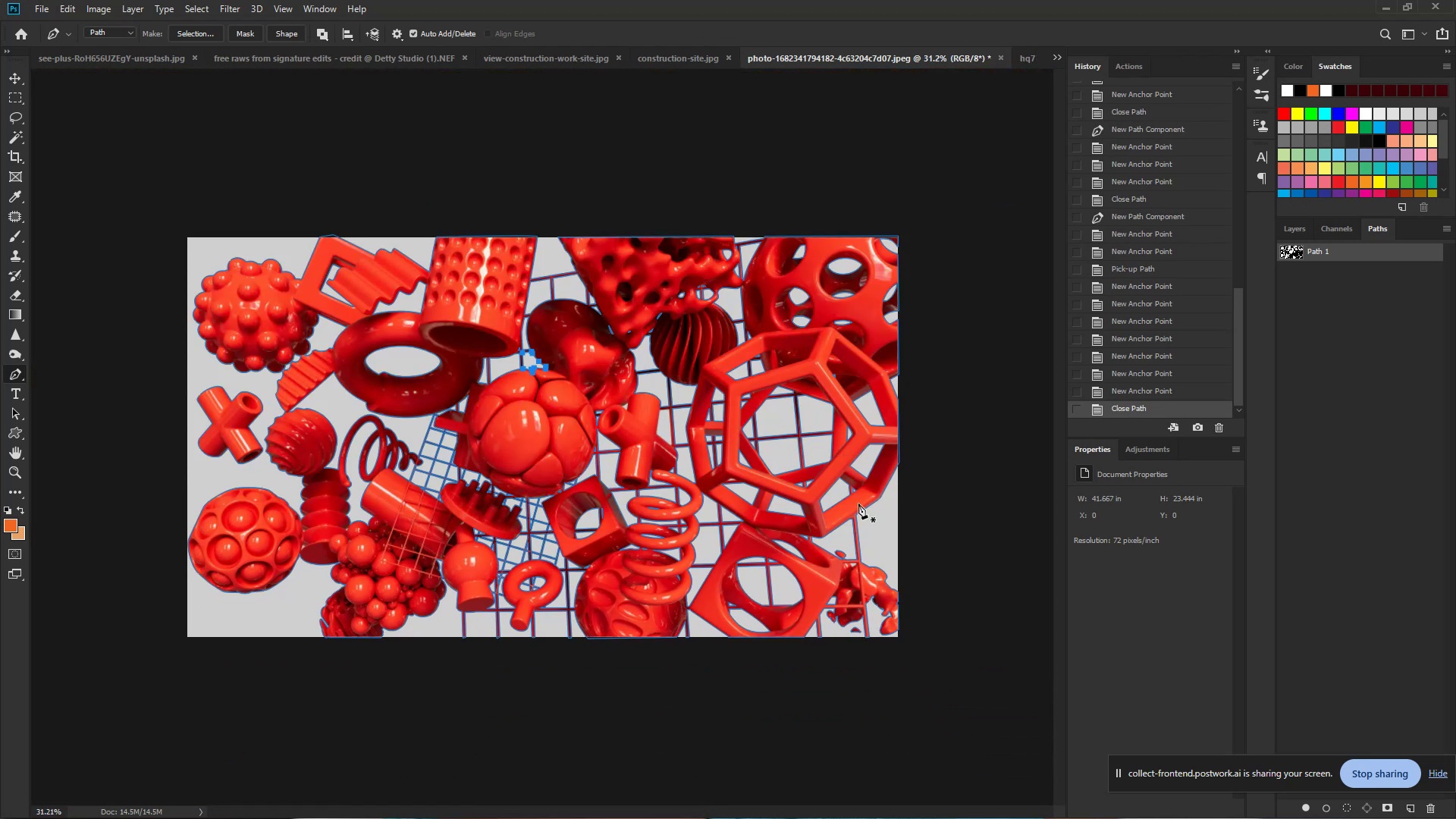 
left_click_drag(start_coordinate=[736, 435], to_coordinate=[670, 422])
 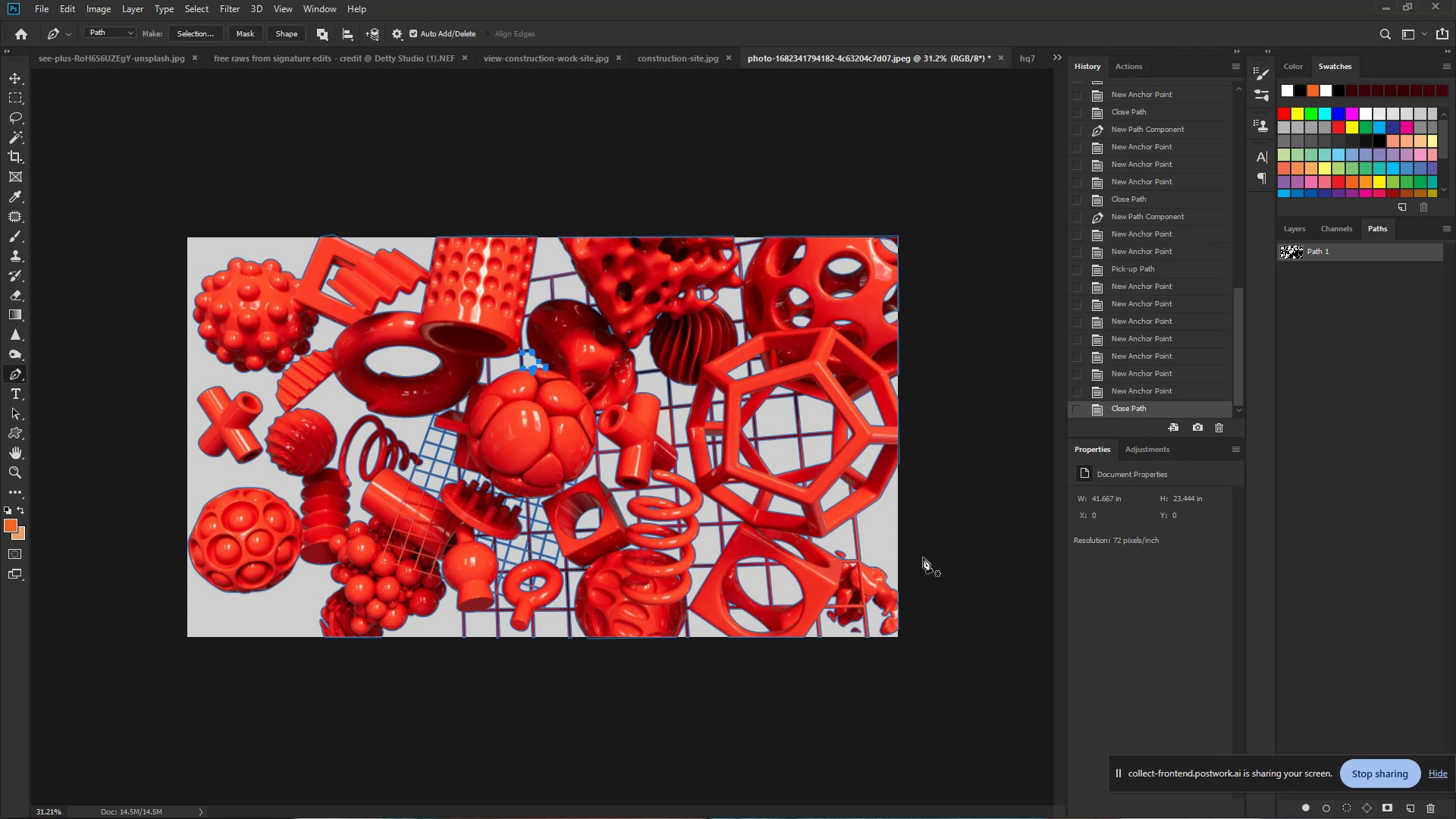 
key(Escape)
 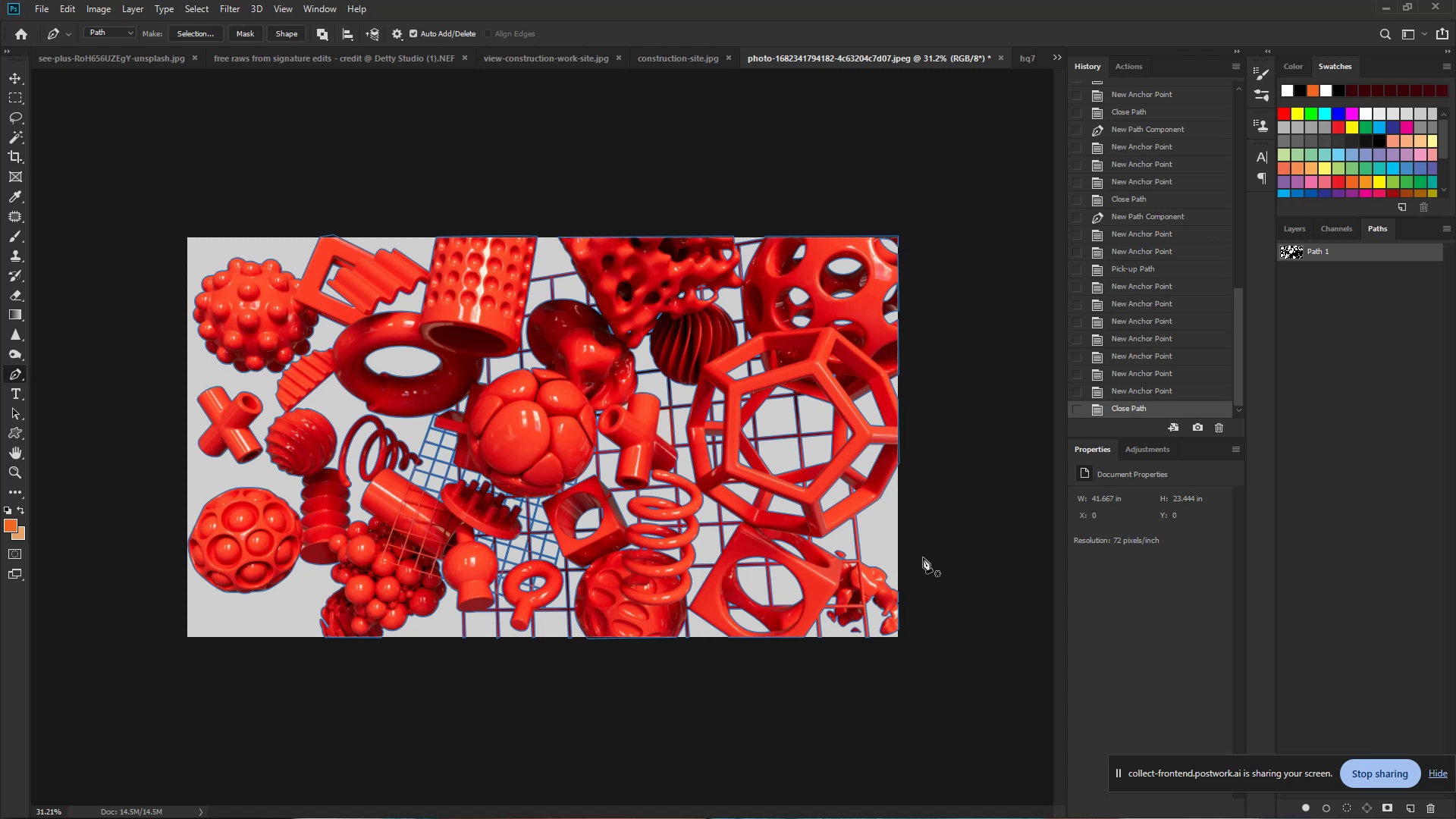 
key(Escape)
 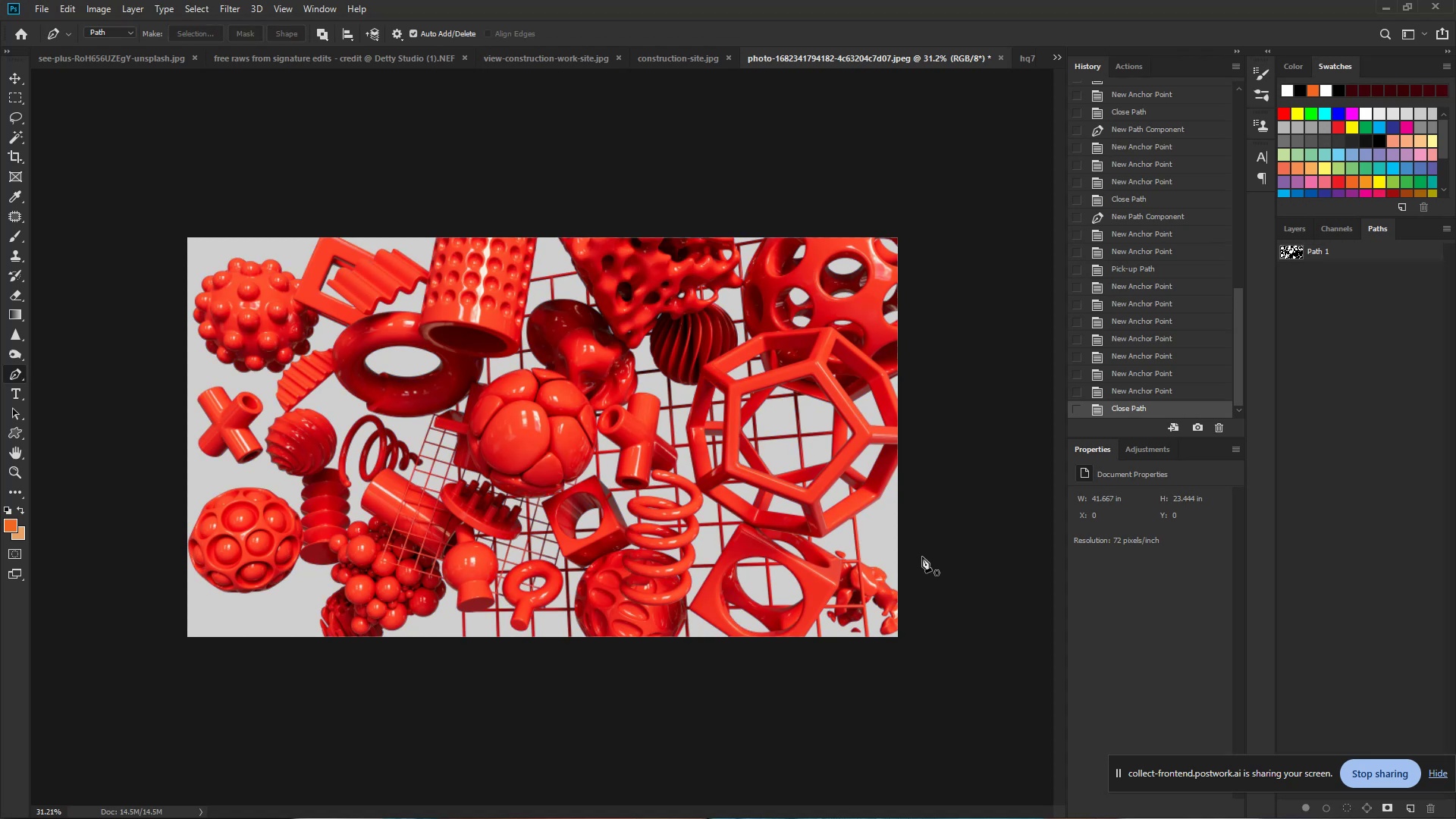 
hold_key(key=ControlLeft, duration=1.49)
left_click([1290, 248])
 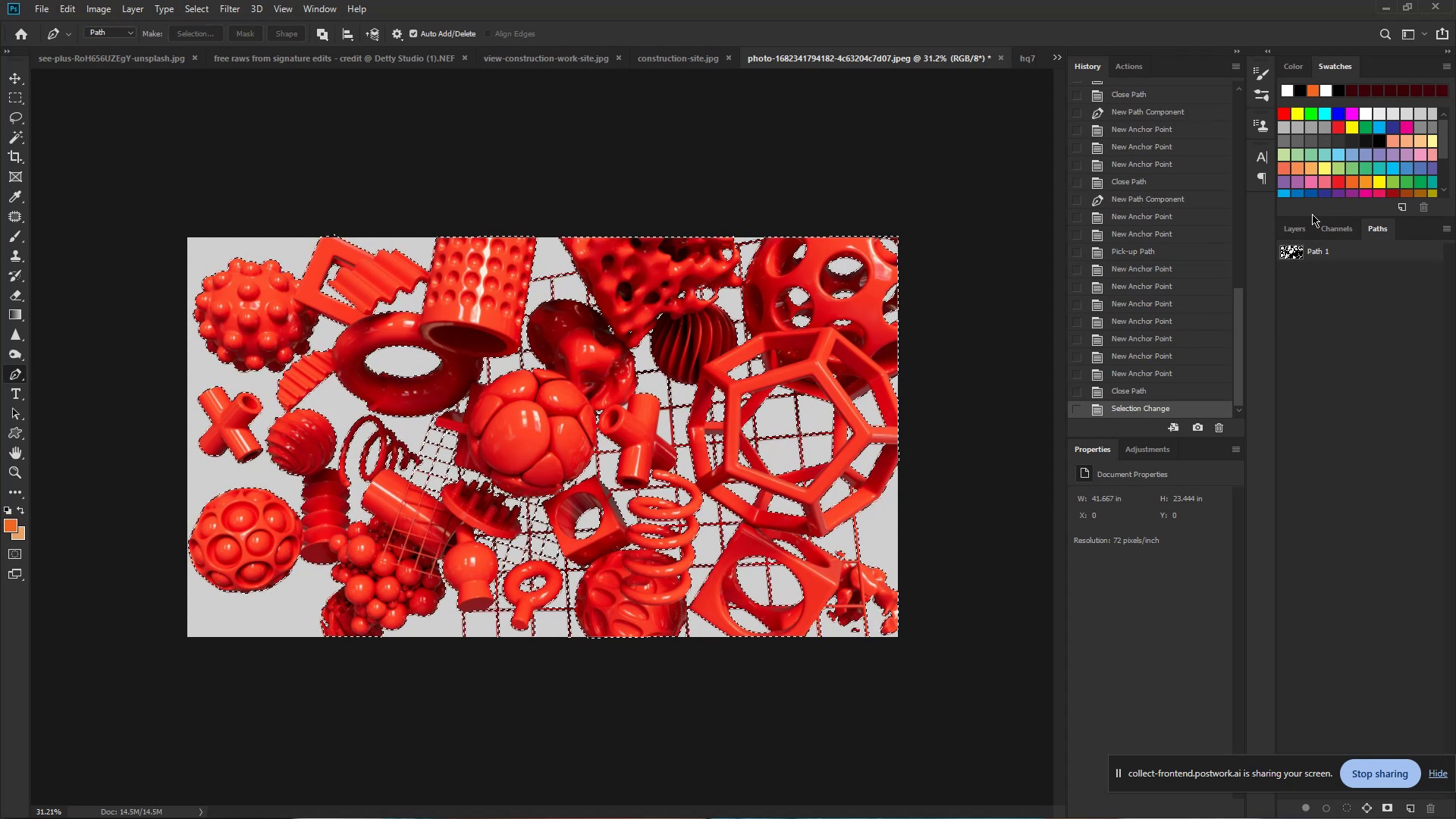 
left_click([1299, 228])
 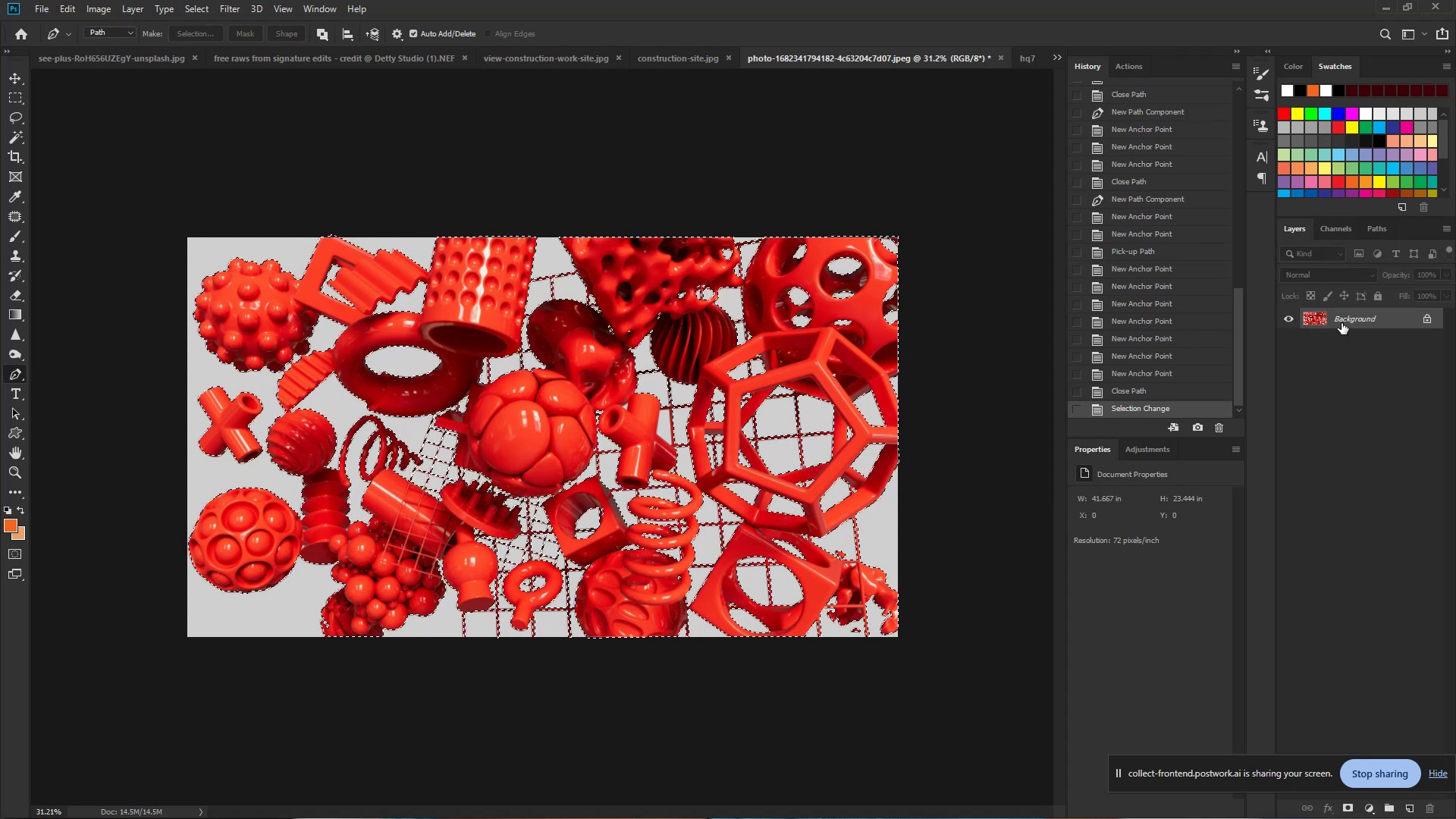 
left_click([1341, 323])
 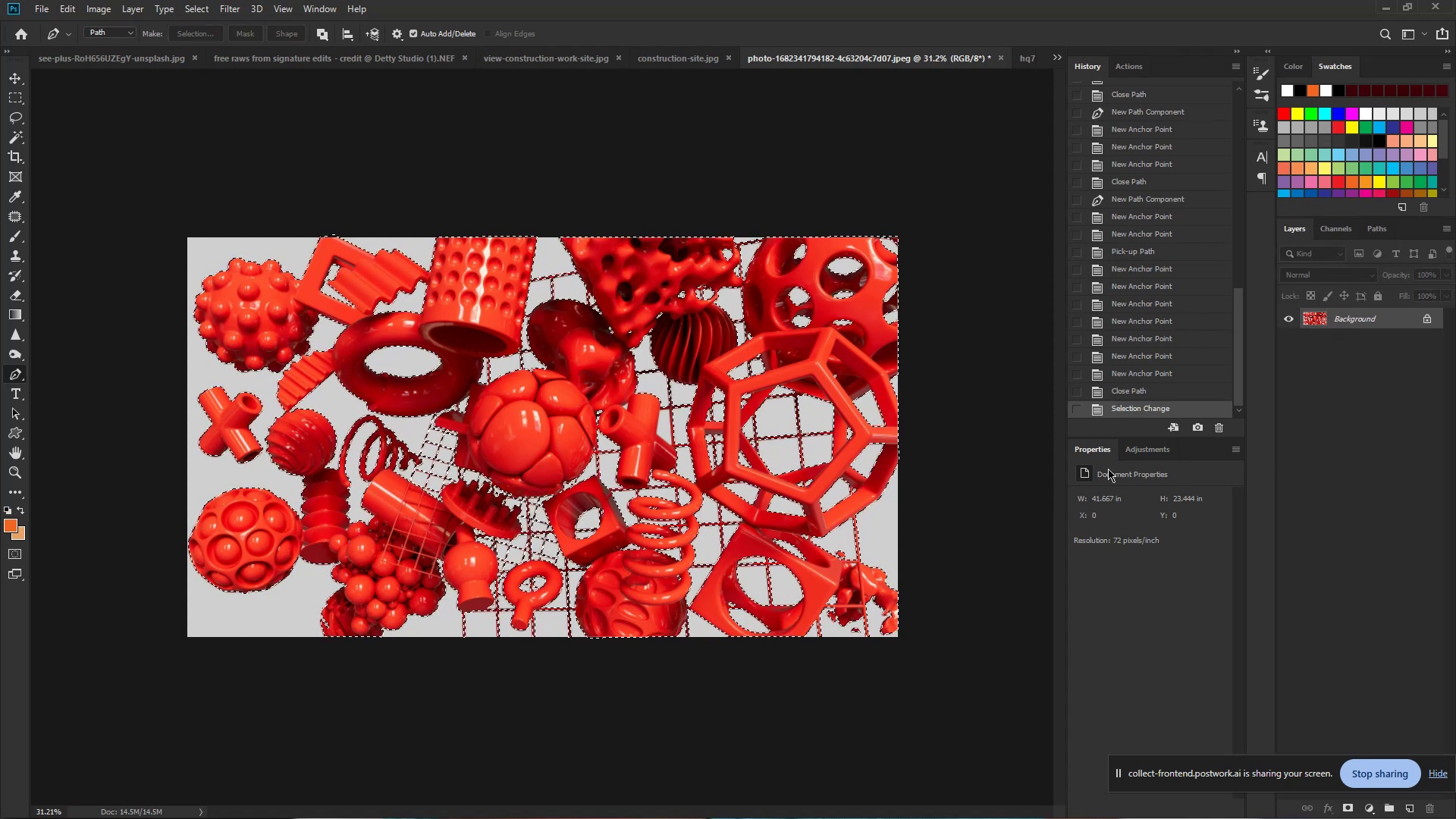 
key(Control+J)
 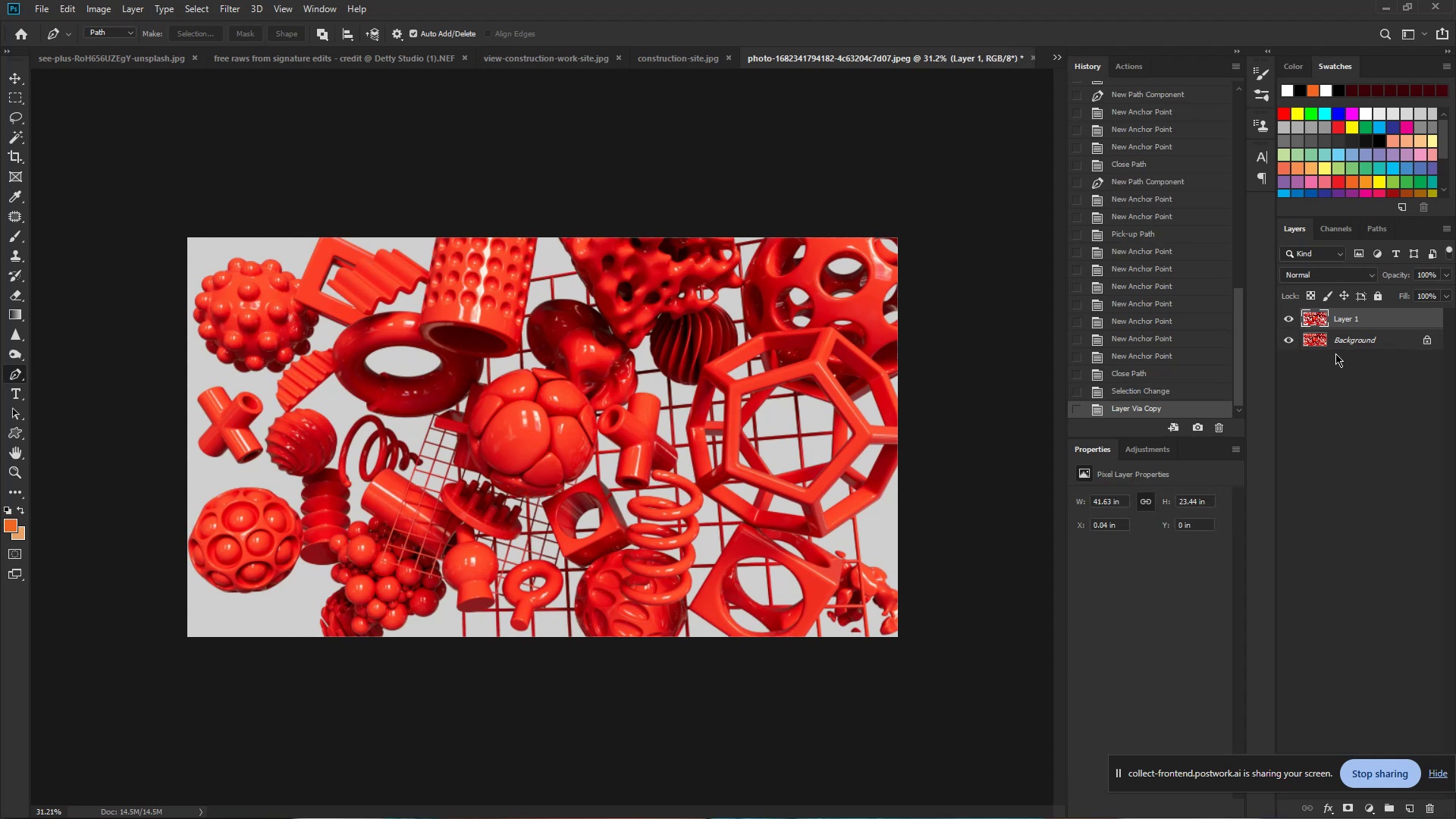 
left_click([1343, 344])
 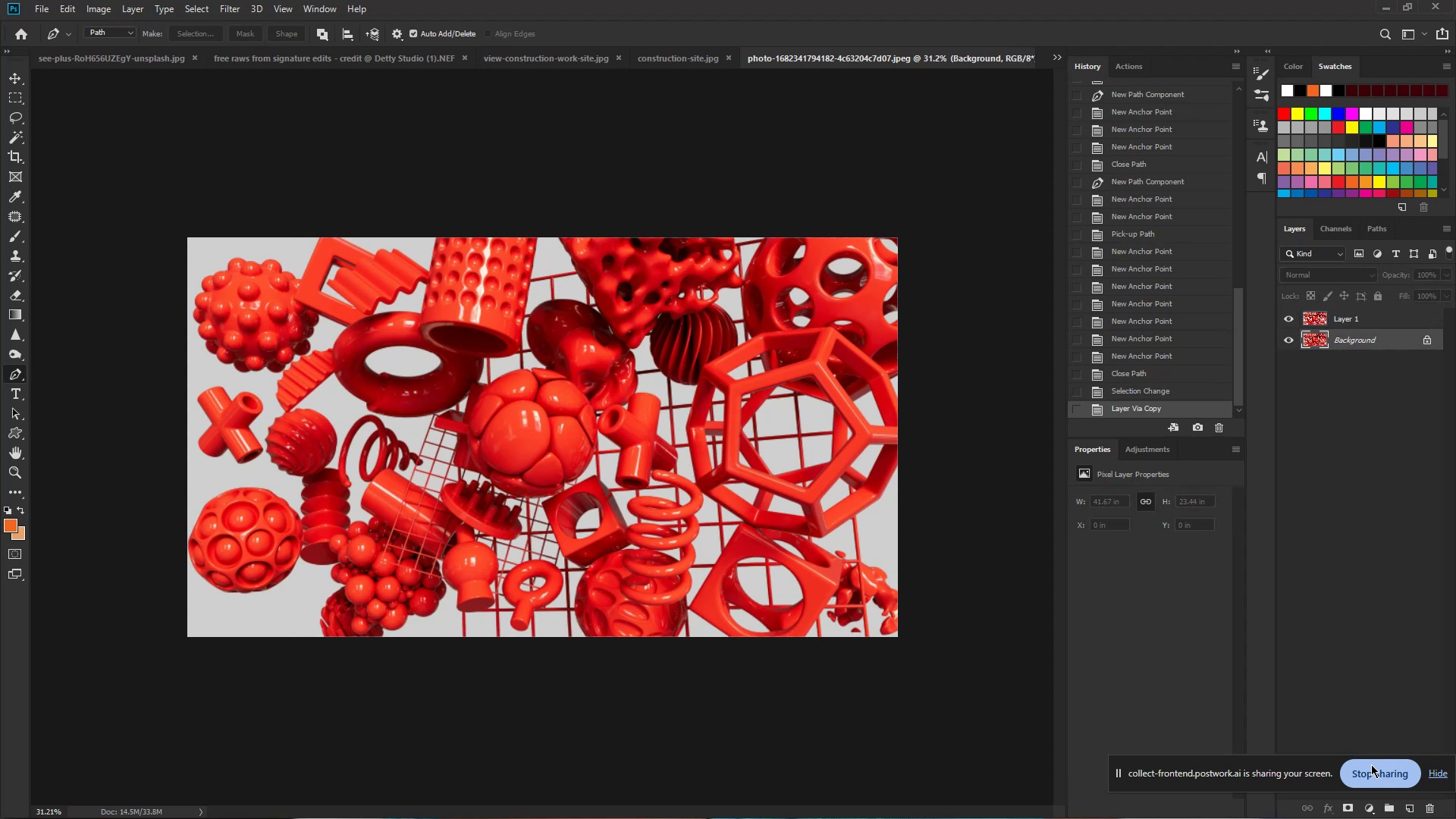 
left_click([1369, 808])
 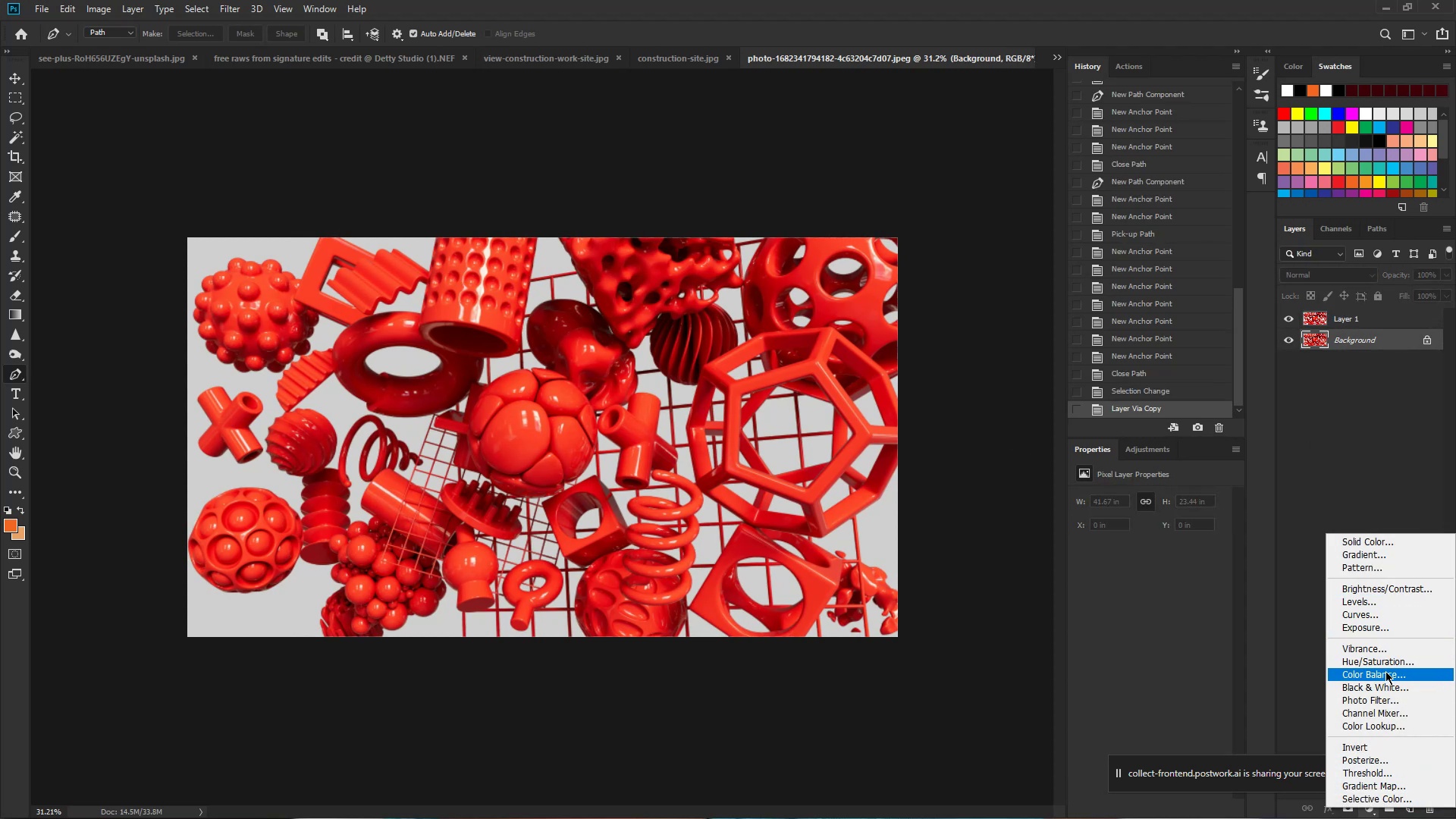 
left_click([1385, 666])
 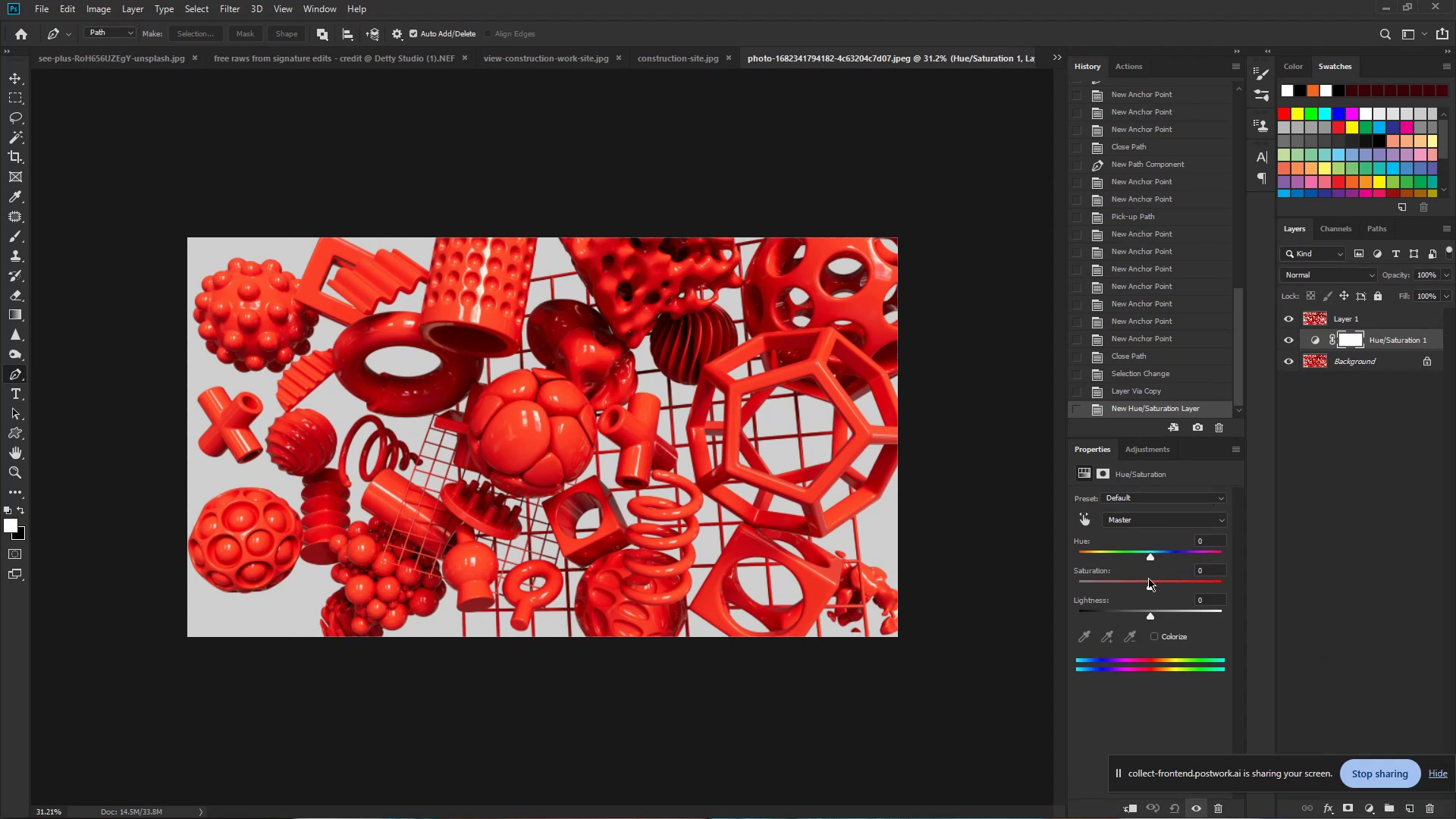 
left_click_drag(start_coordinate=[1150, 585], to_coordinate=[1026, 585])
 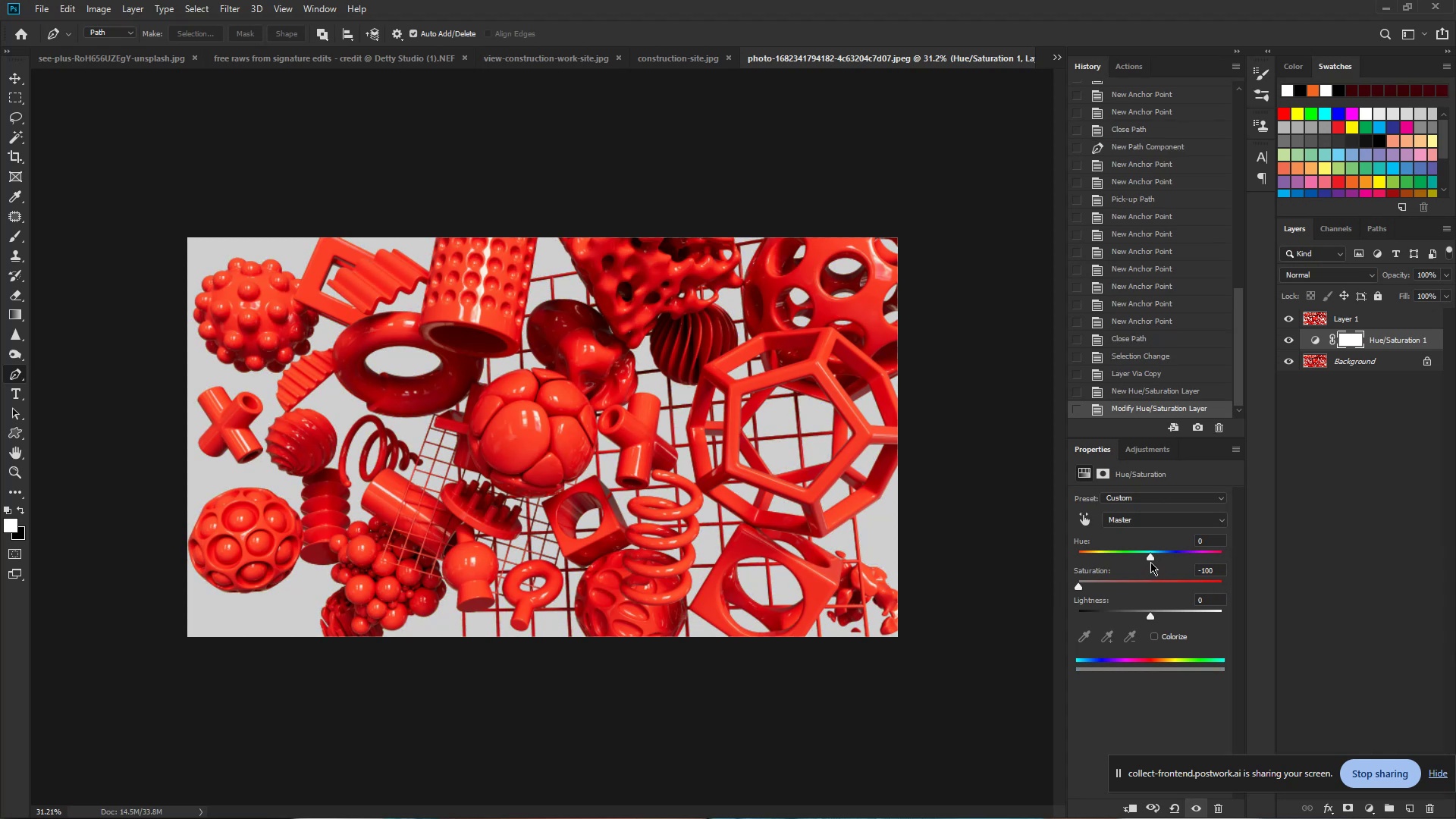 
left_click_drag(start_coordinate=[1150, 556], to_coordinate=[1046, 556])
 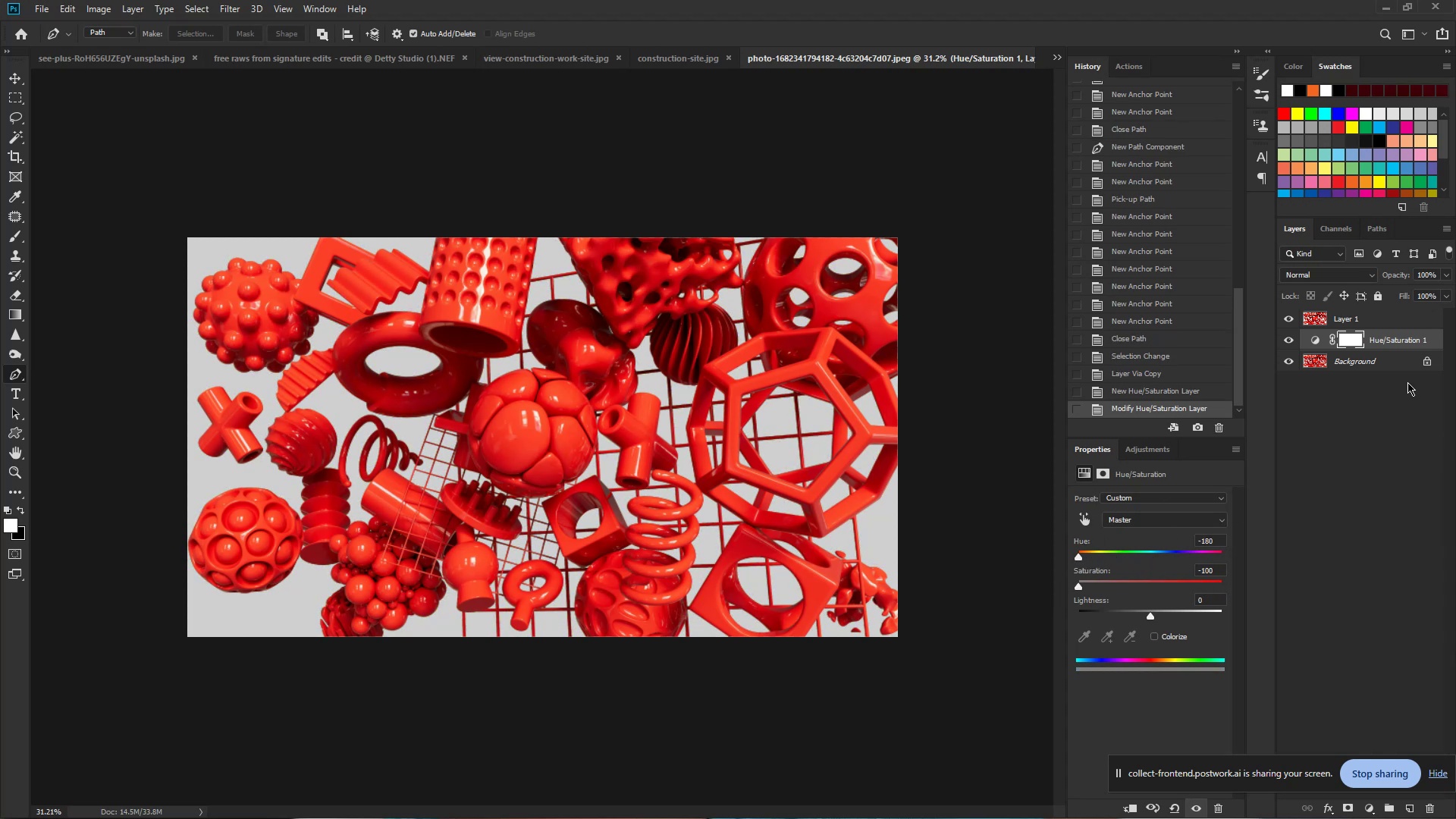 
wait(9.36)
 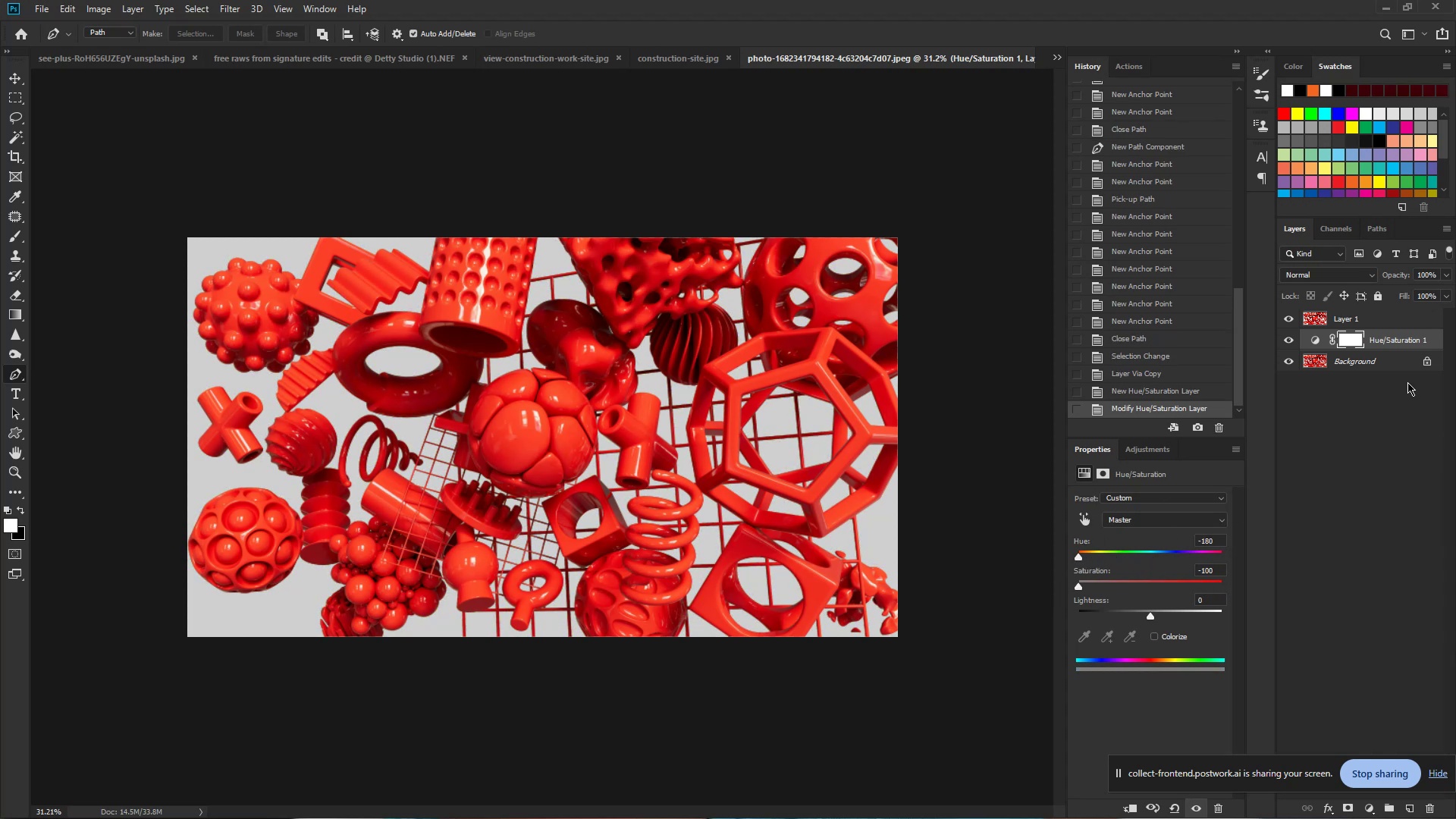 
right_click([1383, 338])
 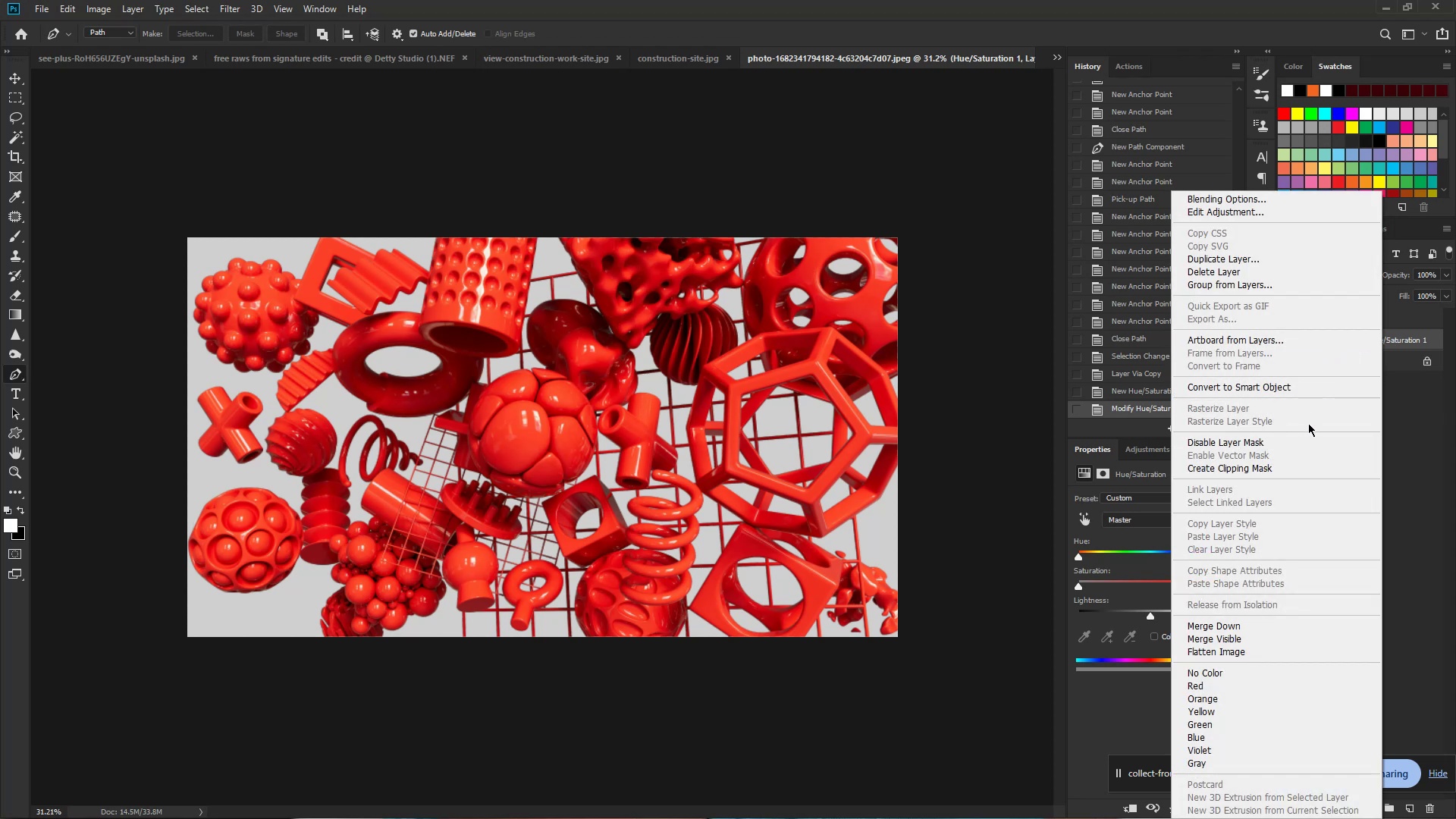 
left_click([1294, 469])
 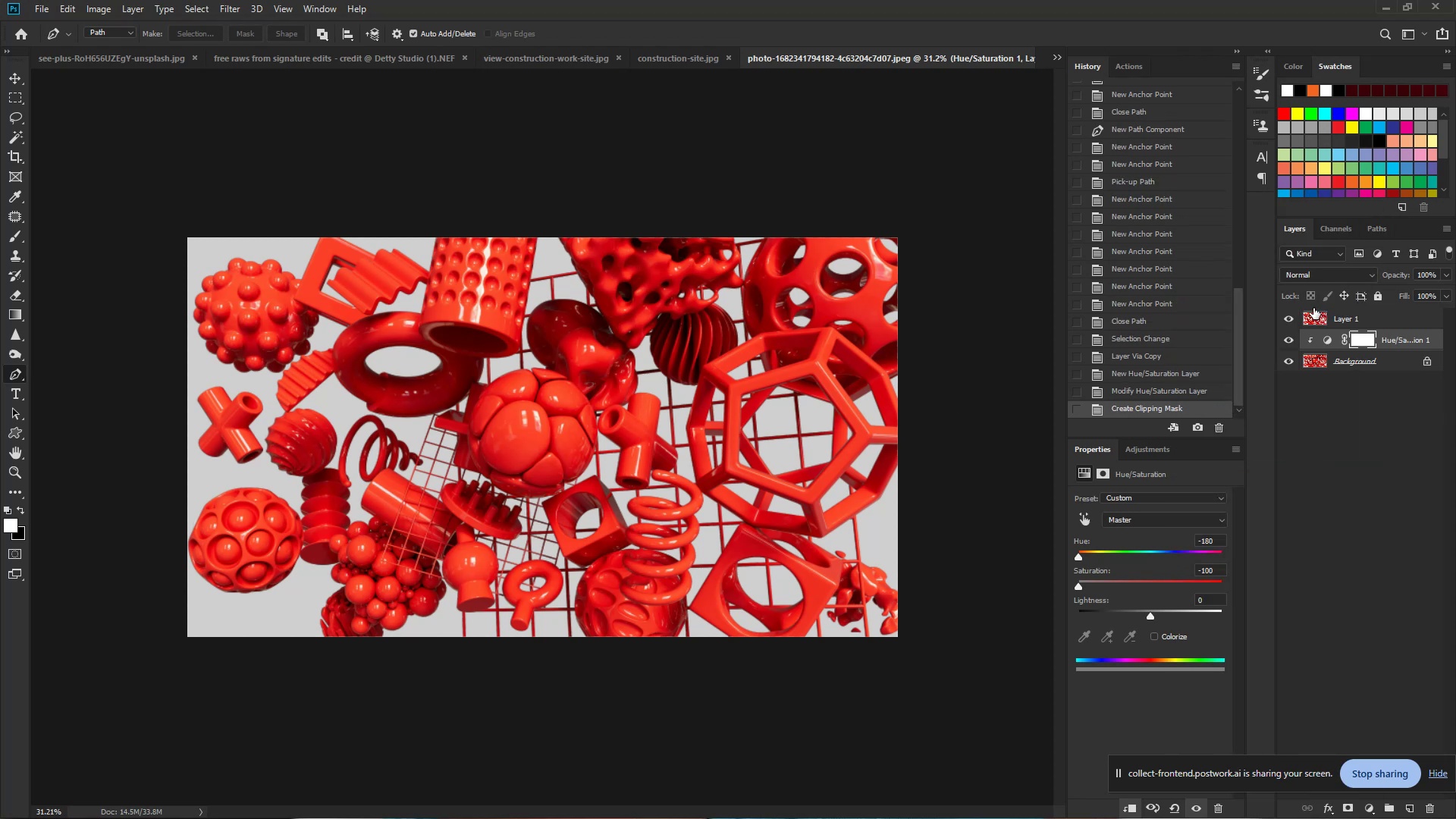 
left_click([1287, 317])
 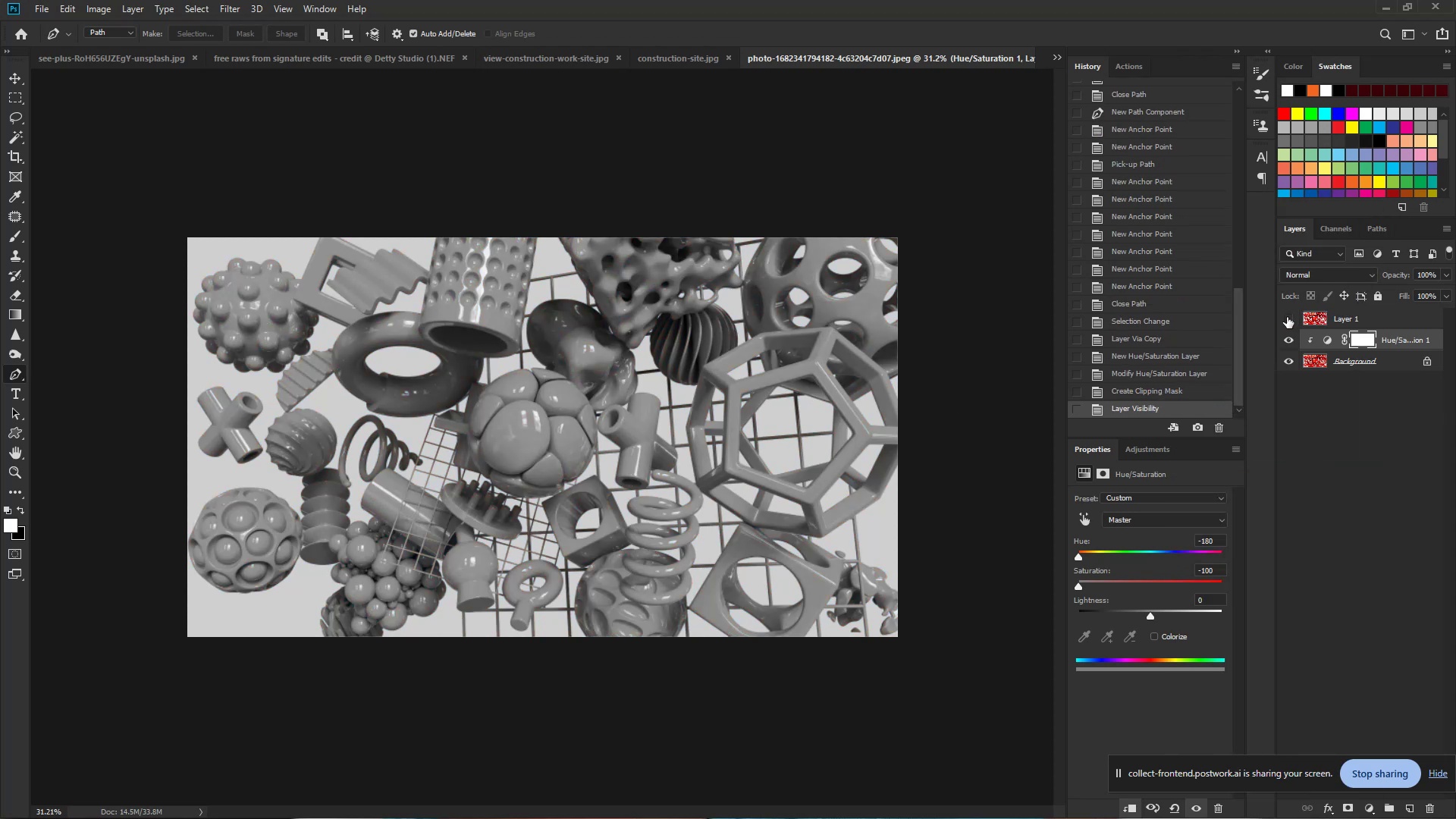 
left_click([1287, 317])
 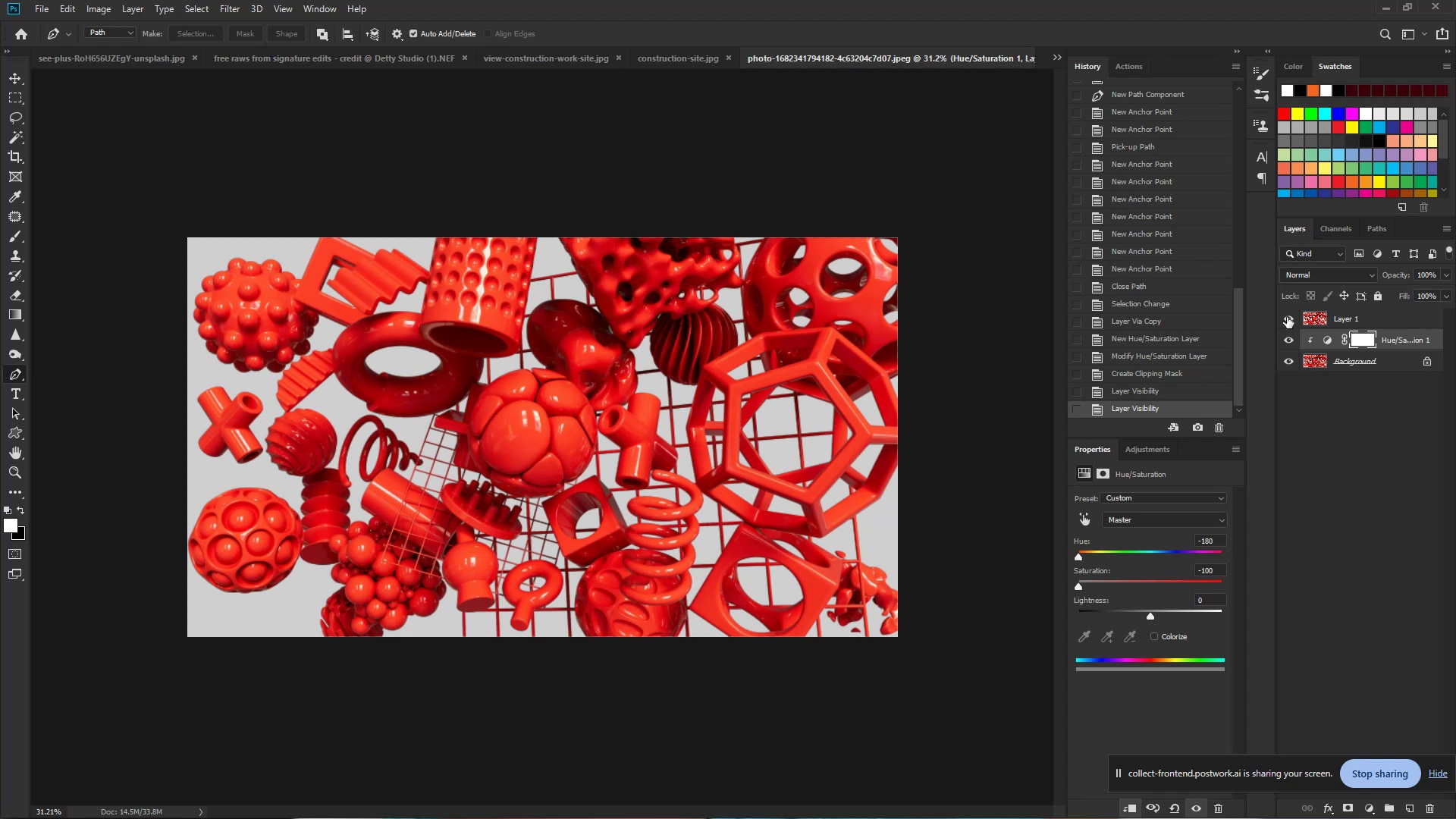 
left_click([1287, 317])
 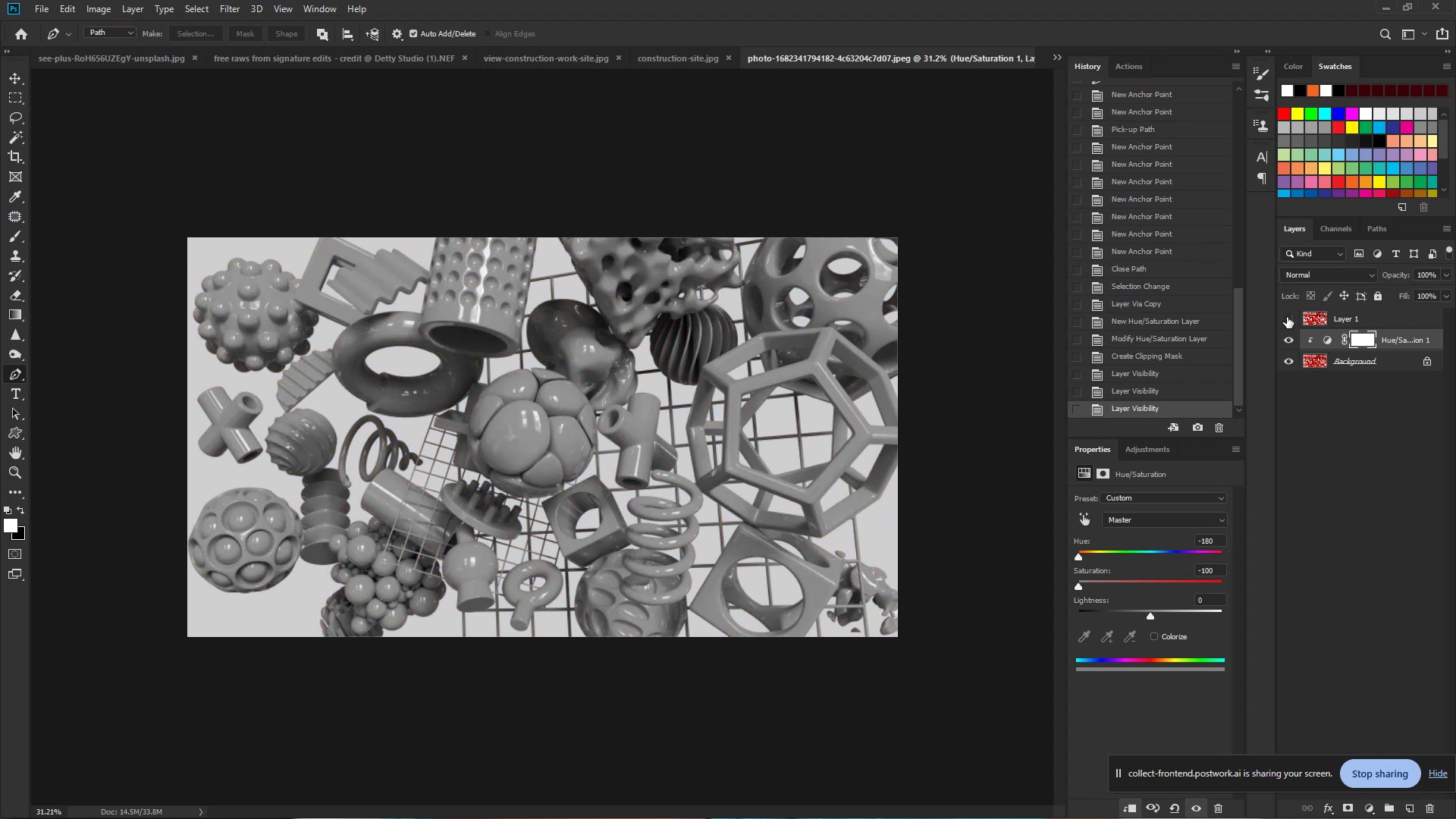 
left_click([1287, 317])
 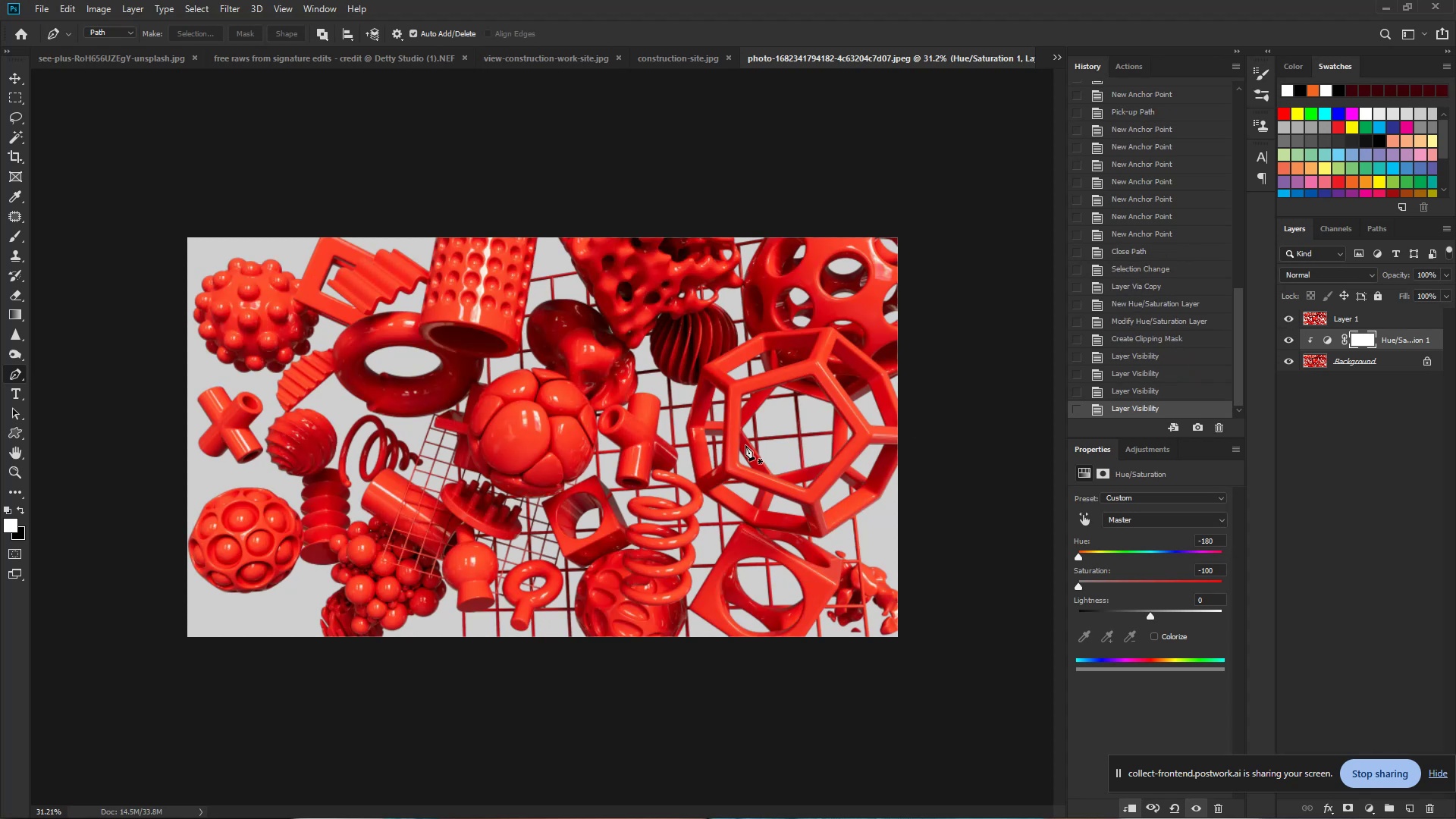 
hold_key(key=ControlLeft, duration=1.28)
 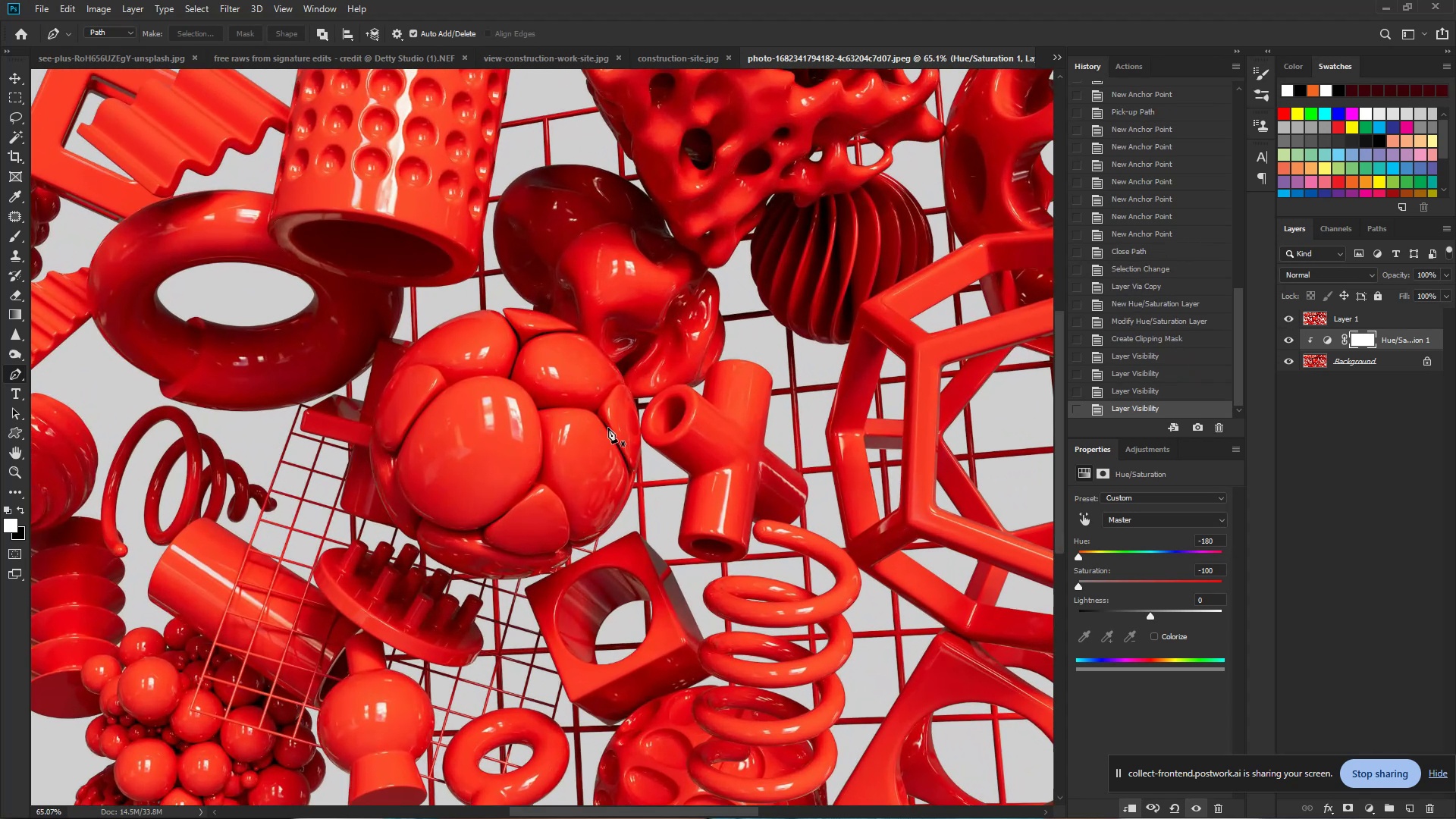 
hold_key(key=Space, duration=1.06)
 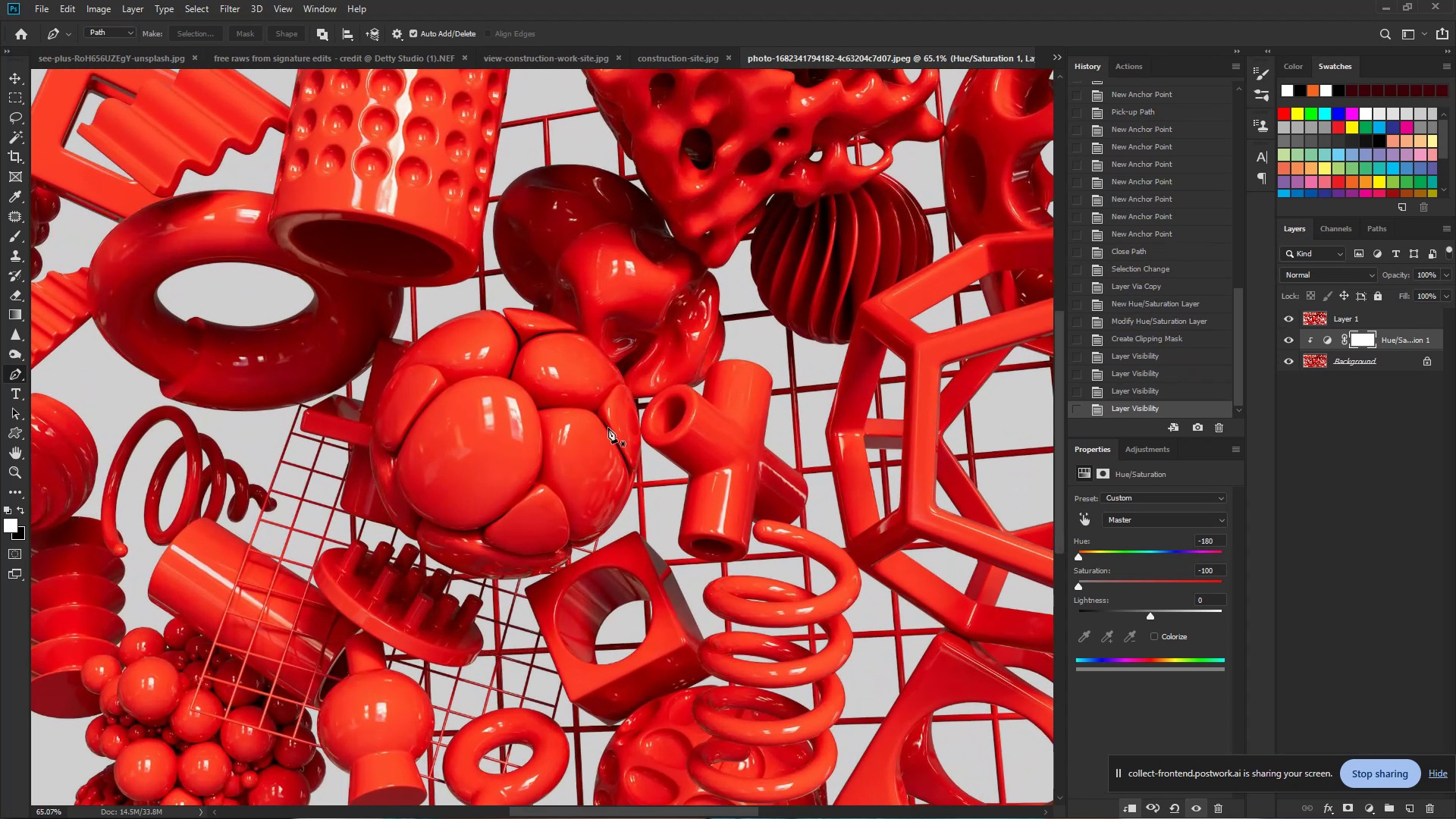 
left_click_drag(start_coordinate=[557, 423], to_coordinate=[607, 429])
 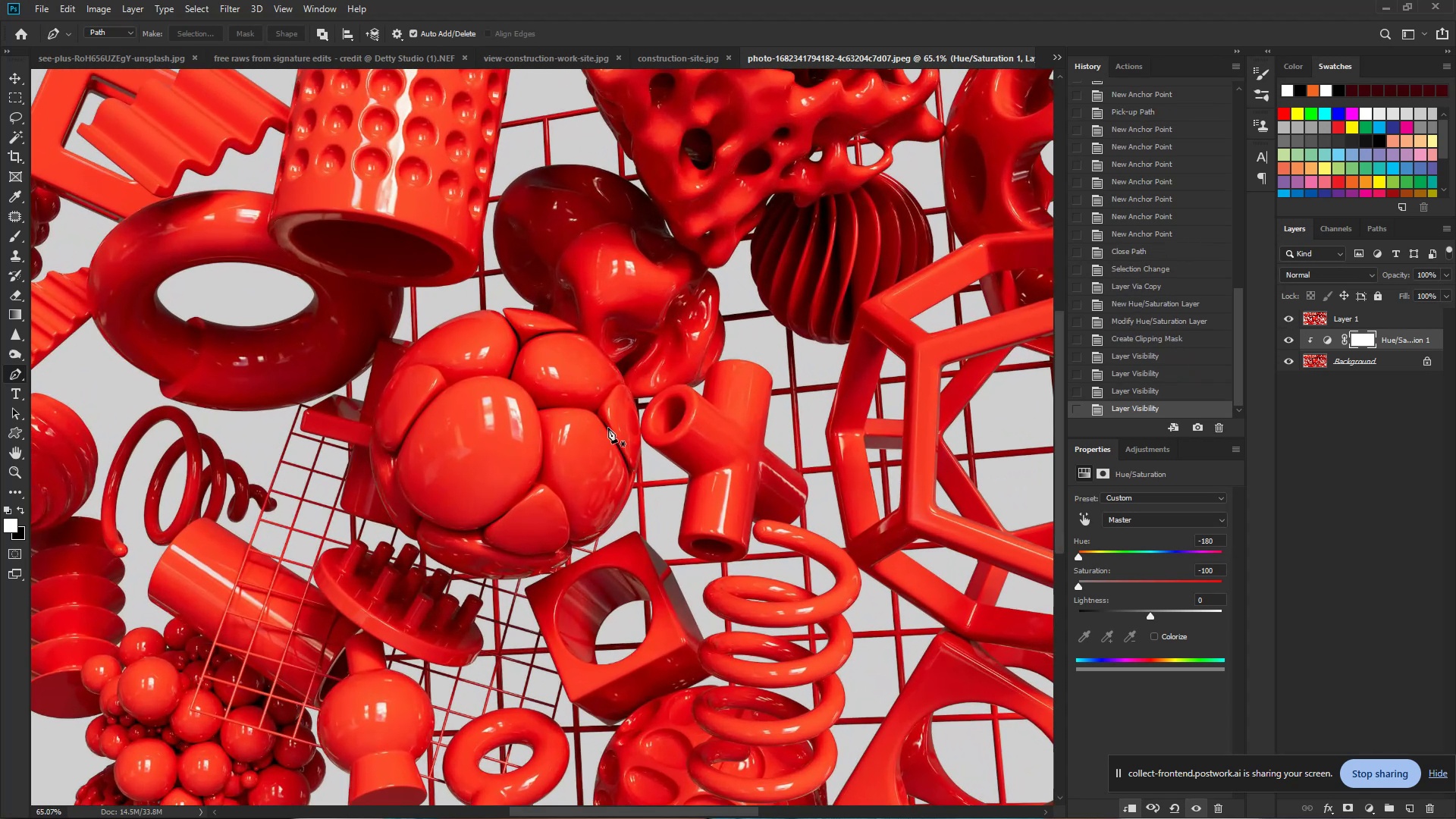 
hold_key(key=ControlLeft, duration=2.08)
 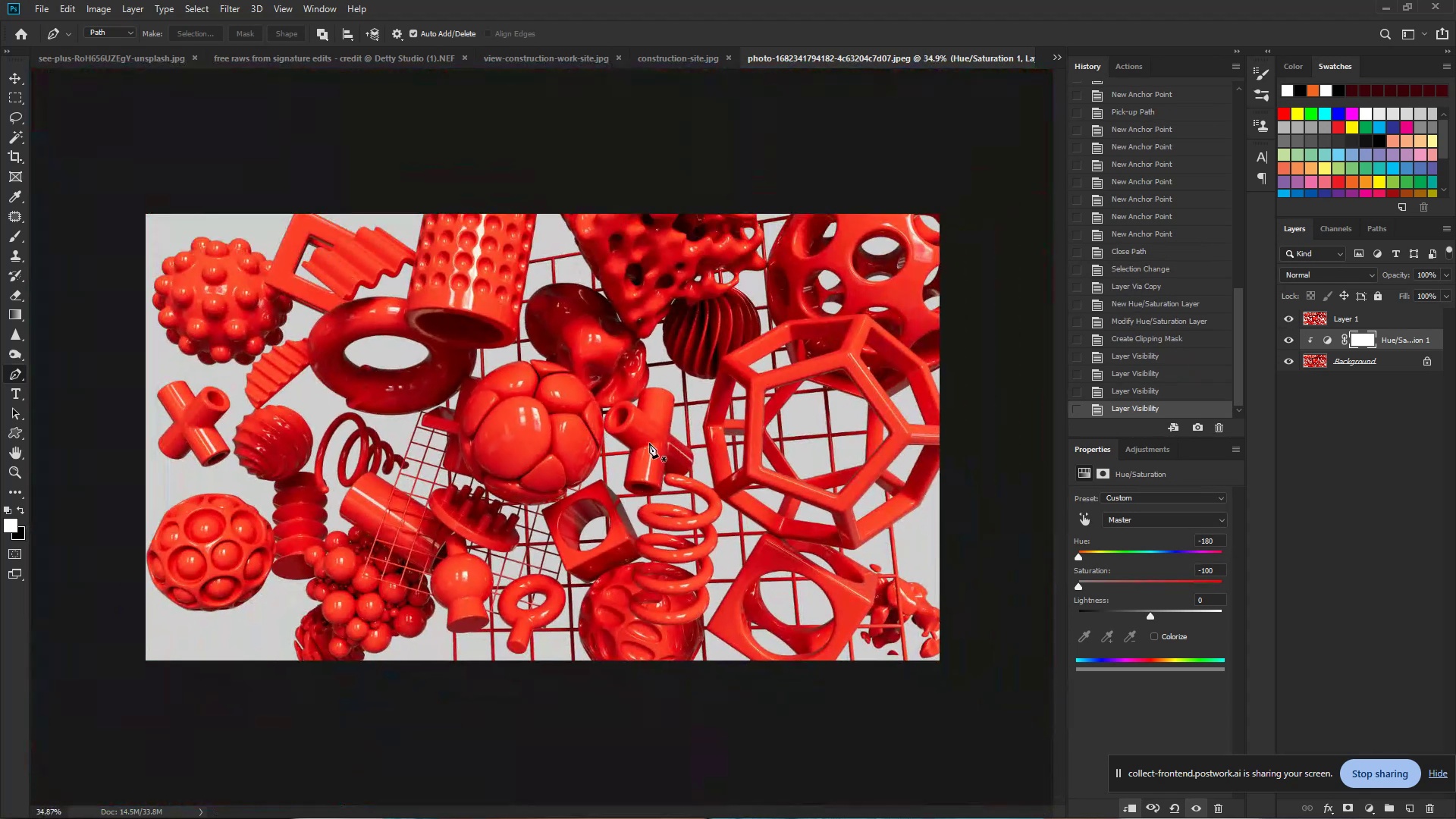 
hold_key(key=Space, duration=1.54)
 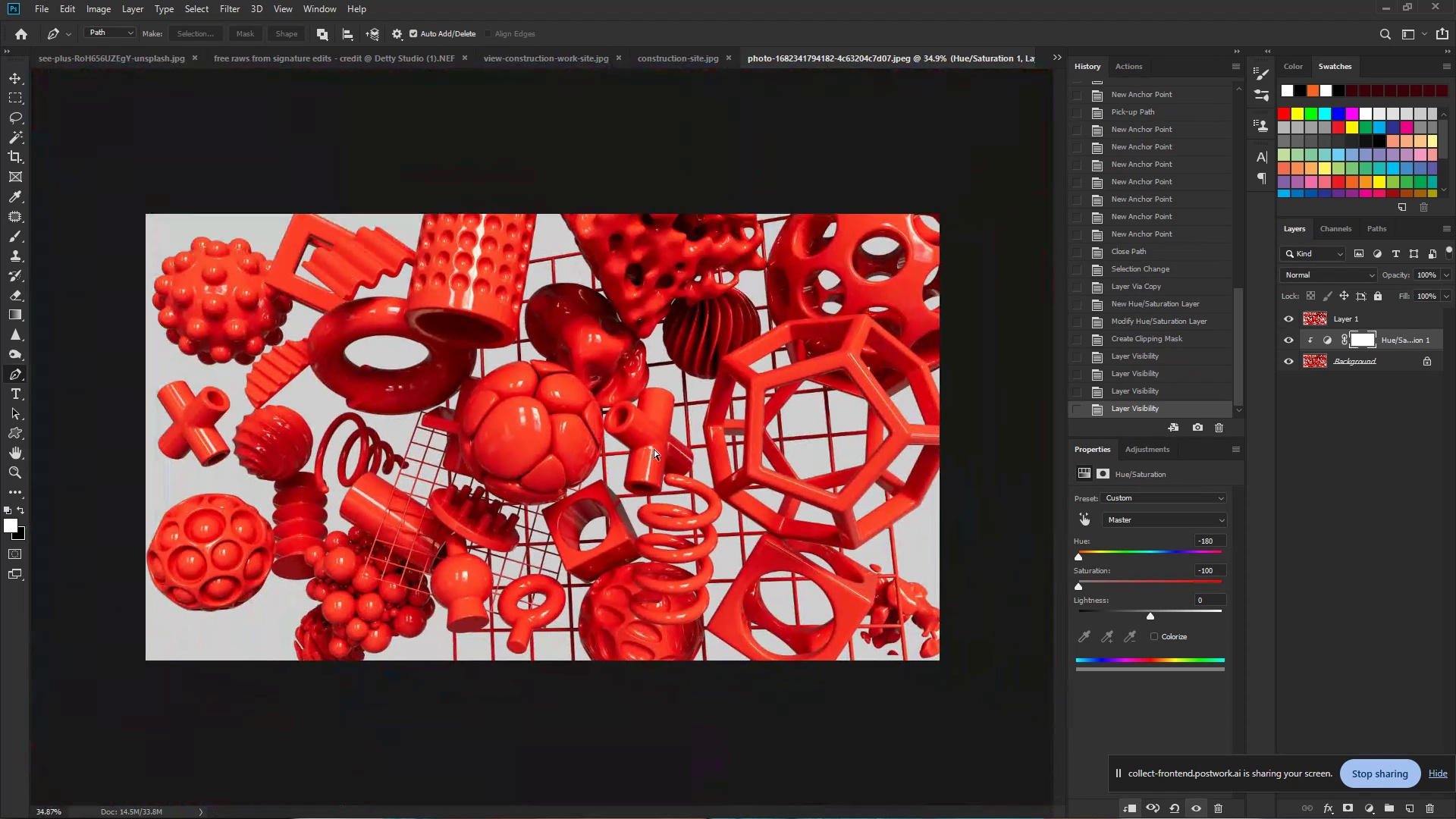 
left_click_drag(start_coordinate=[678, 455], to_coordinate=[654, 449])
 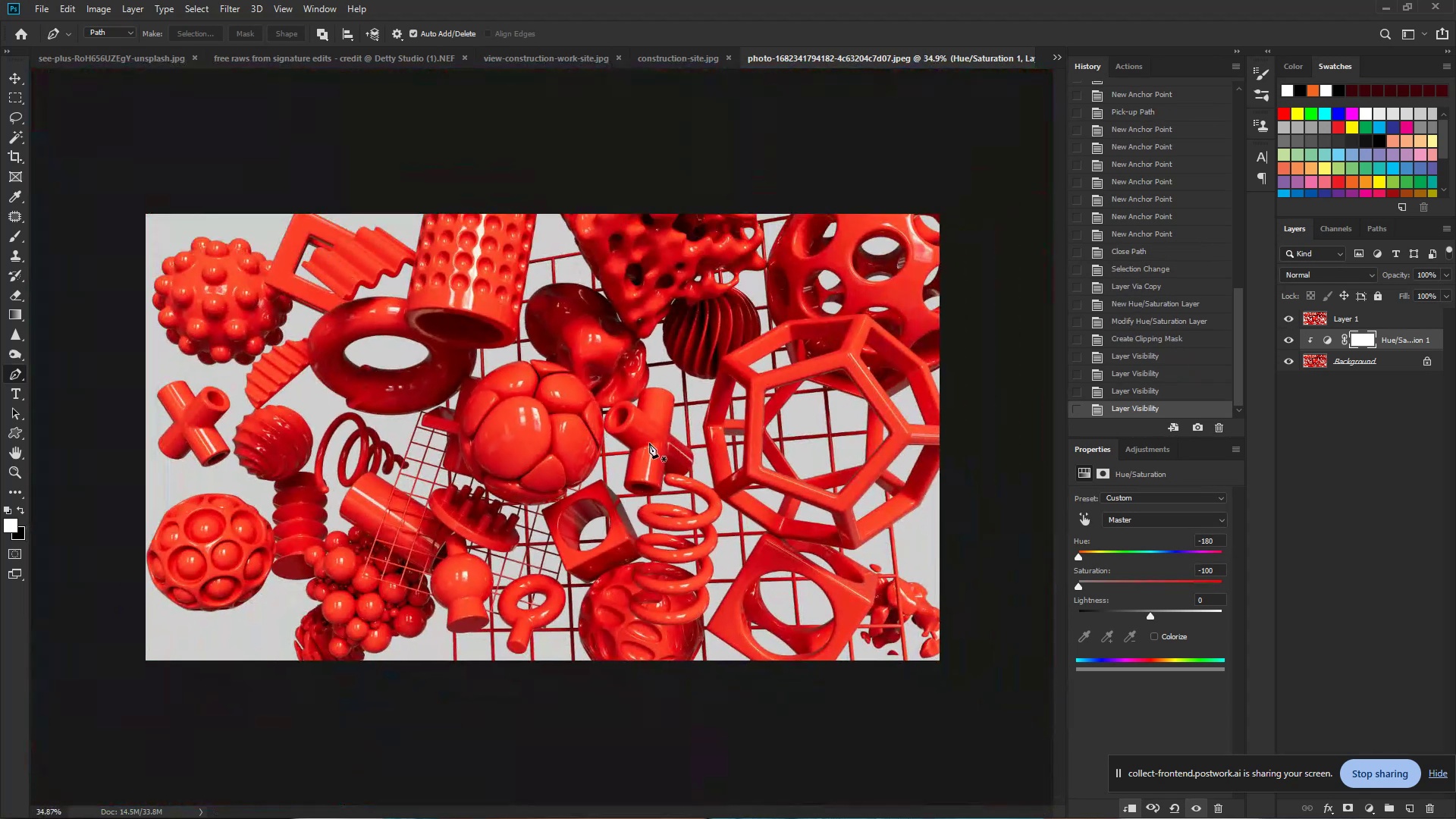 
hold_key(key=Space, duration=0.41)
 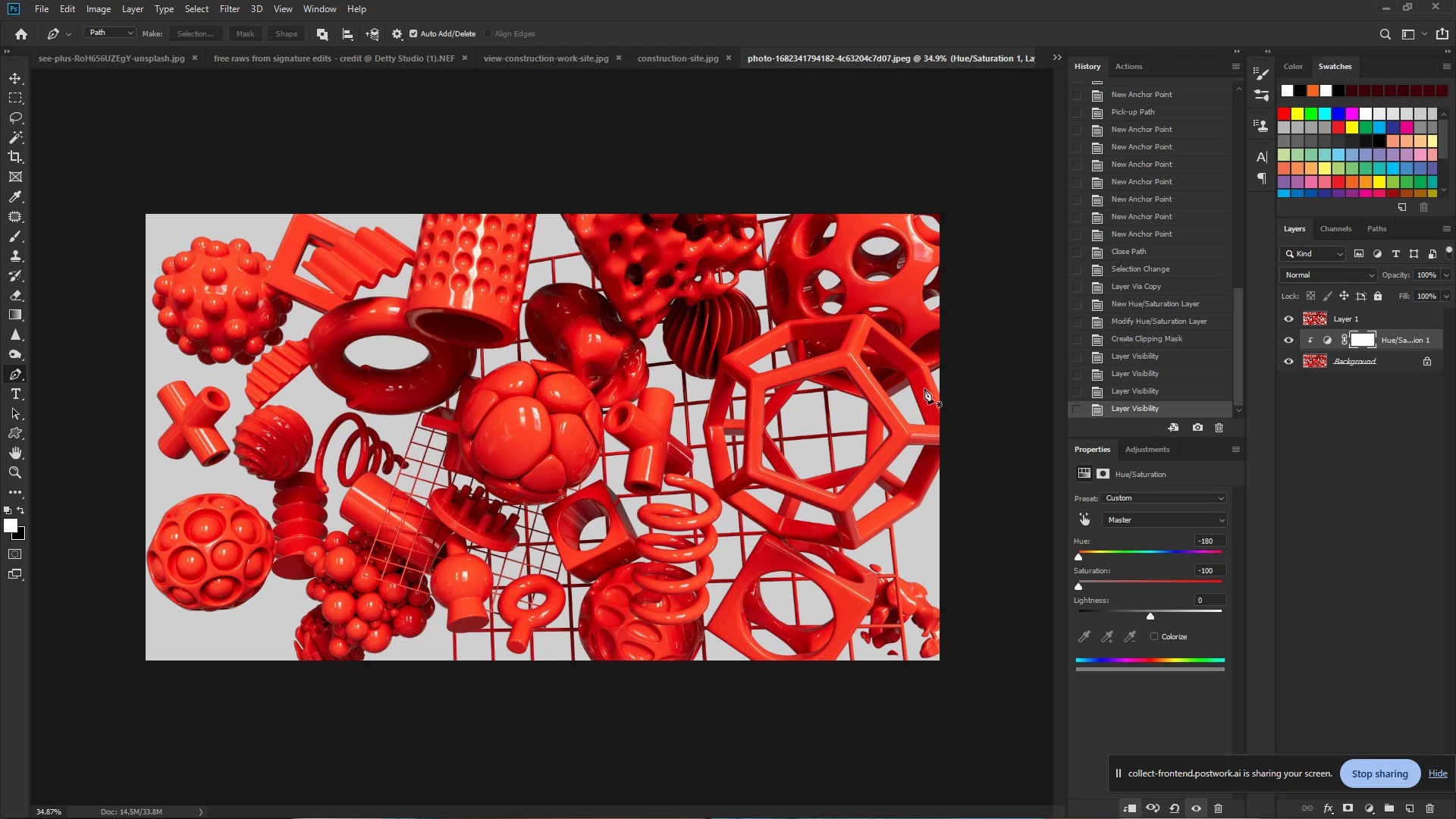 
wait(6.19)
 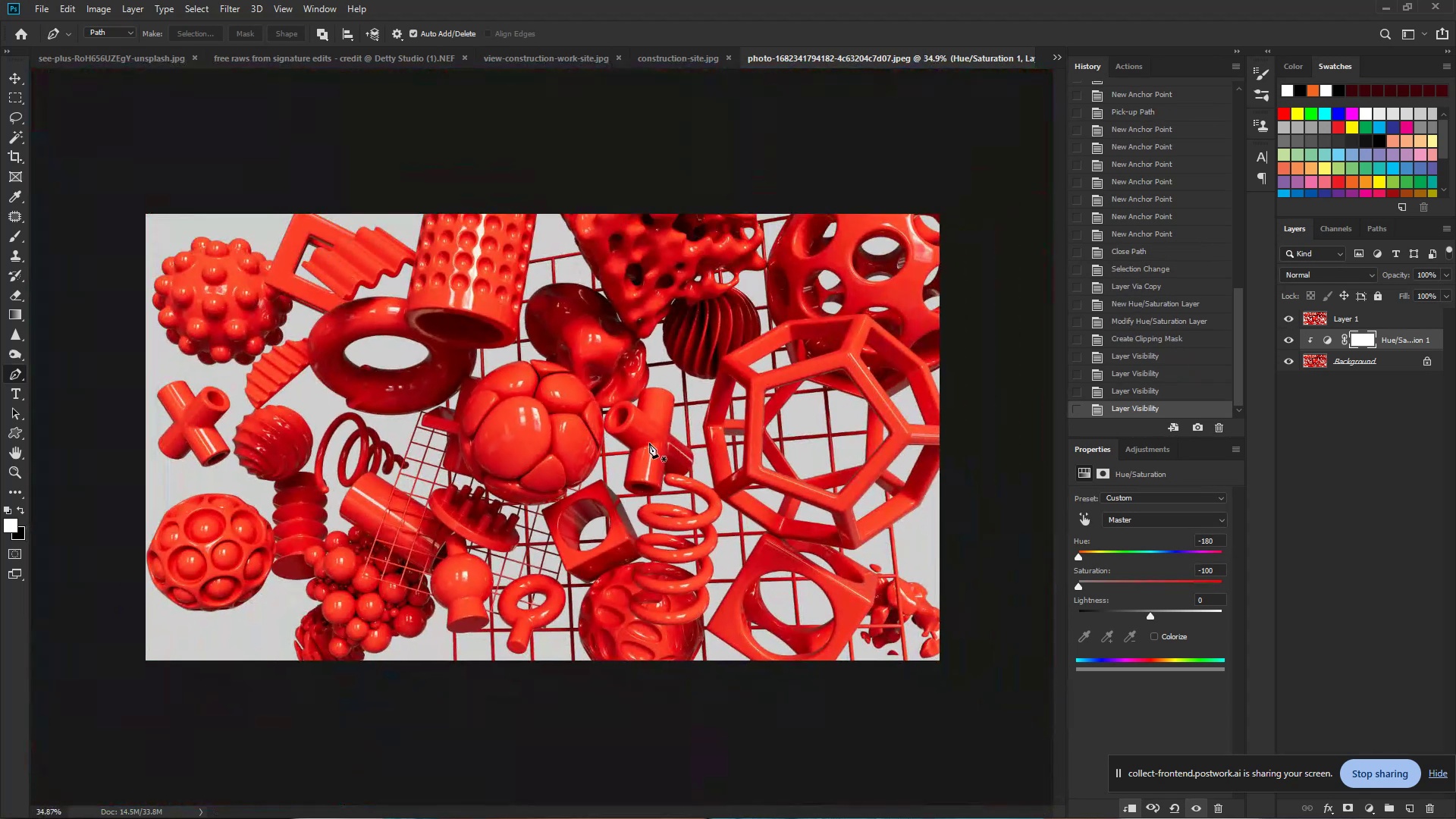 
left_click([1335, 323])
 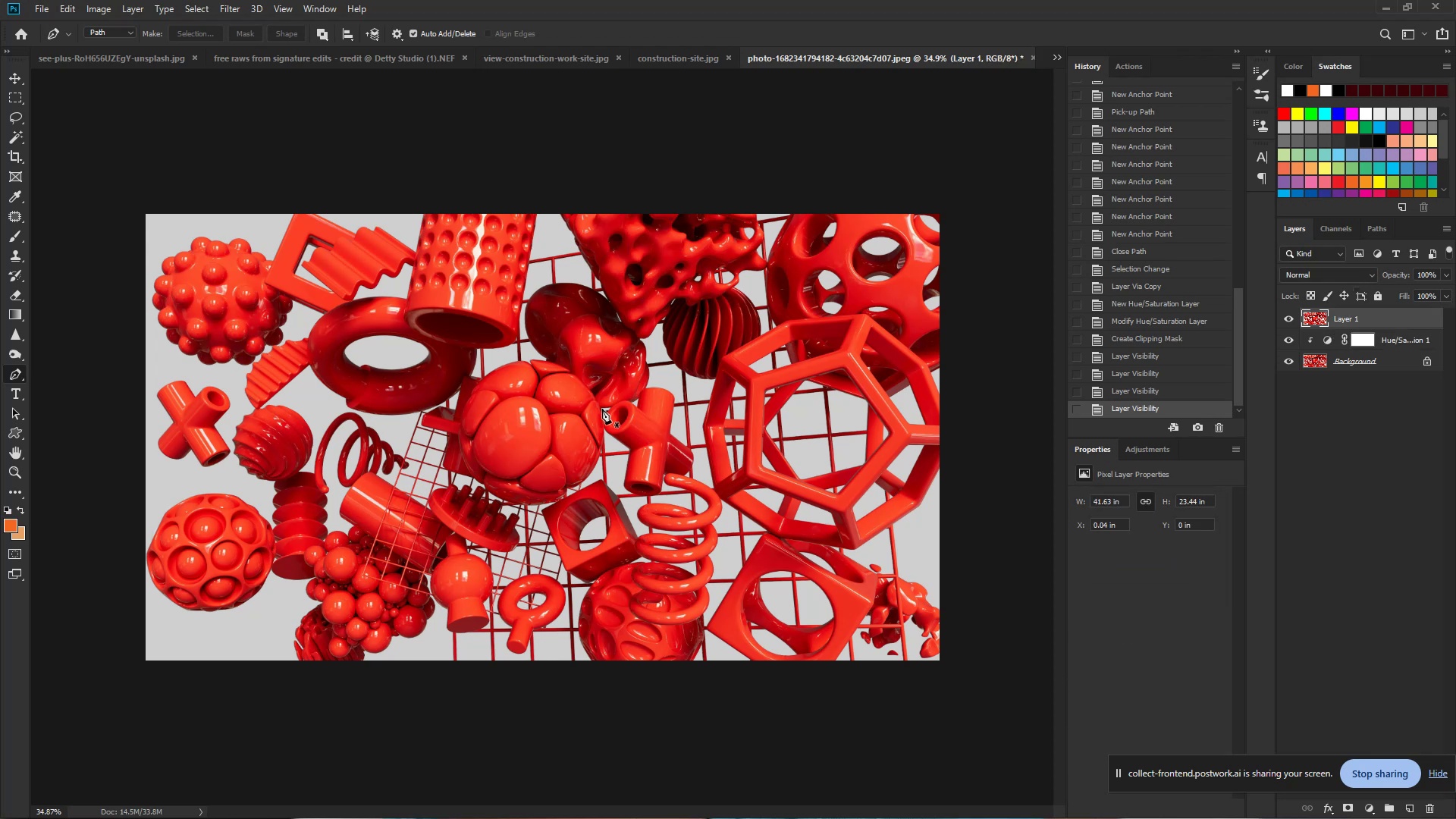 
hold_key(key=Space, duration=1.53)
 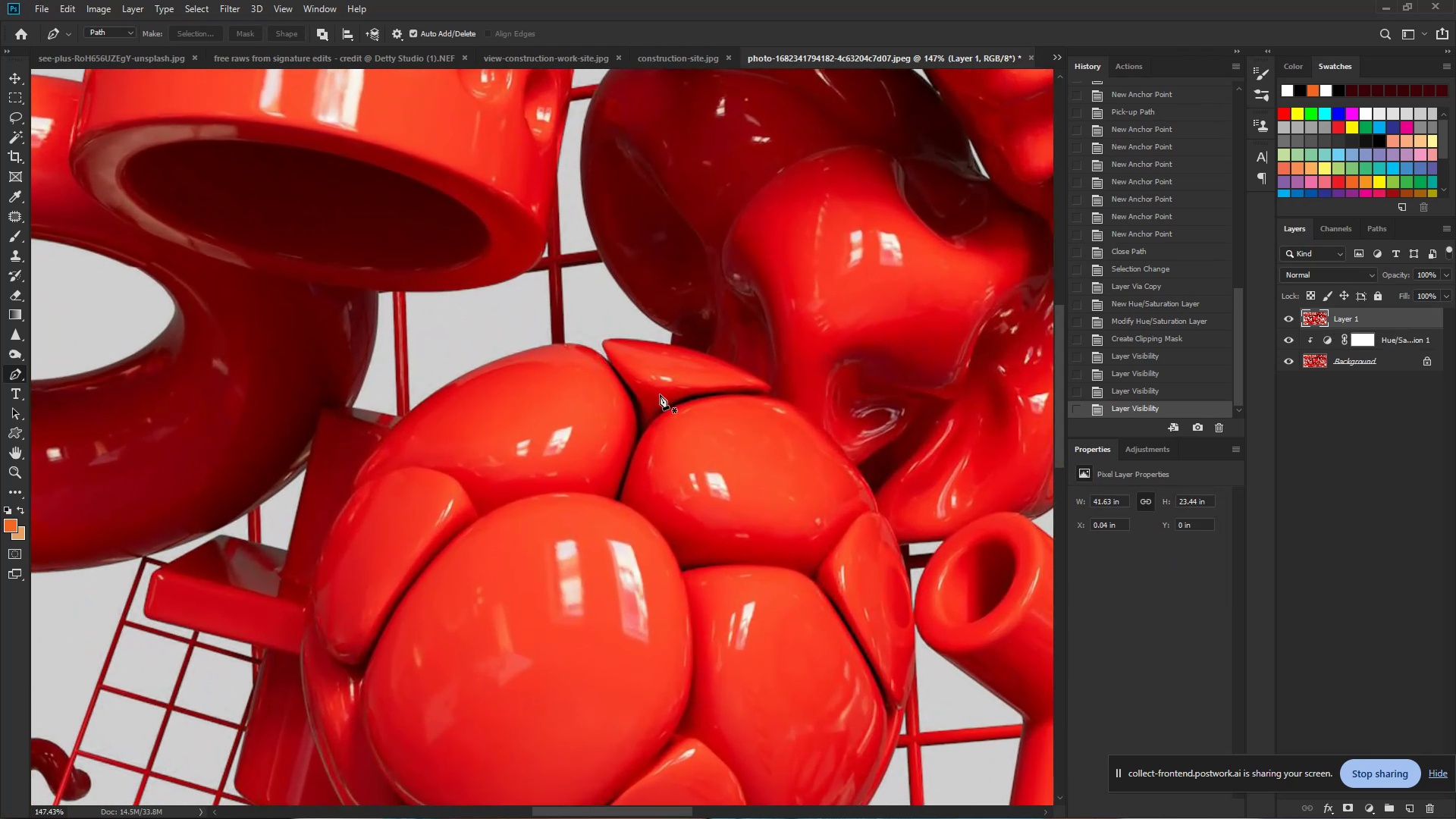 
left_click_drag(start_coordinate=[507, 366], to_coordinate=[597, 369])
 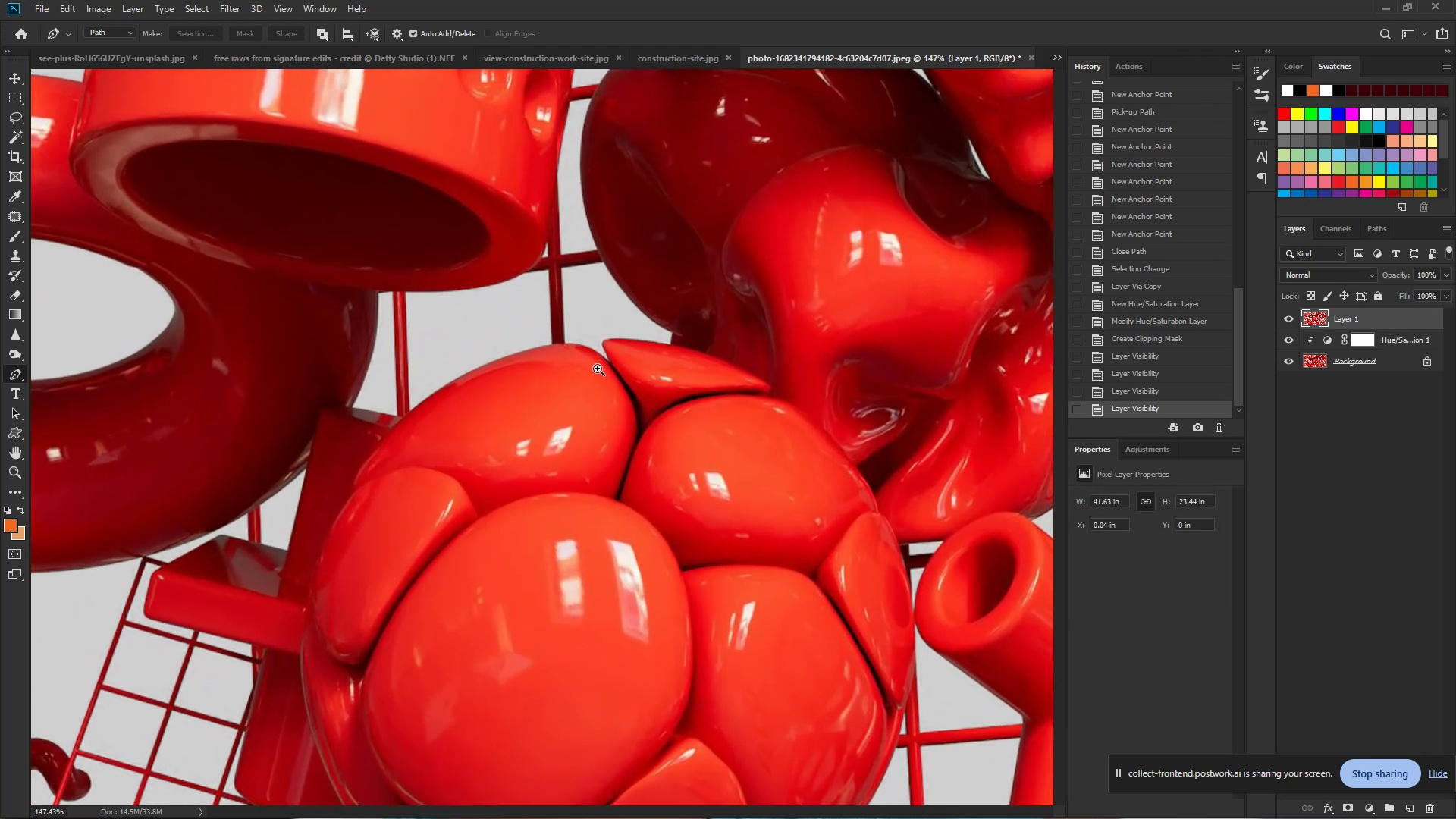 
key(Control+Space)
 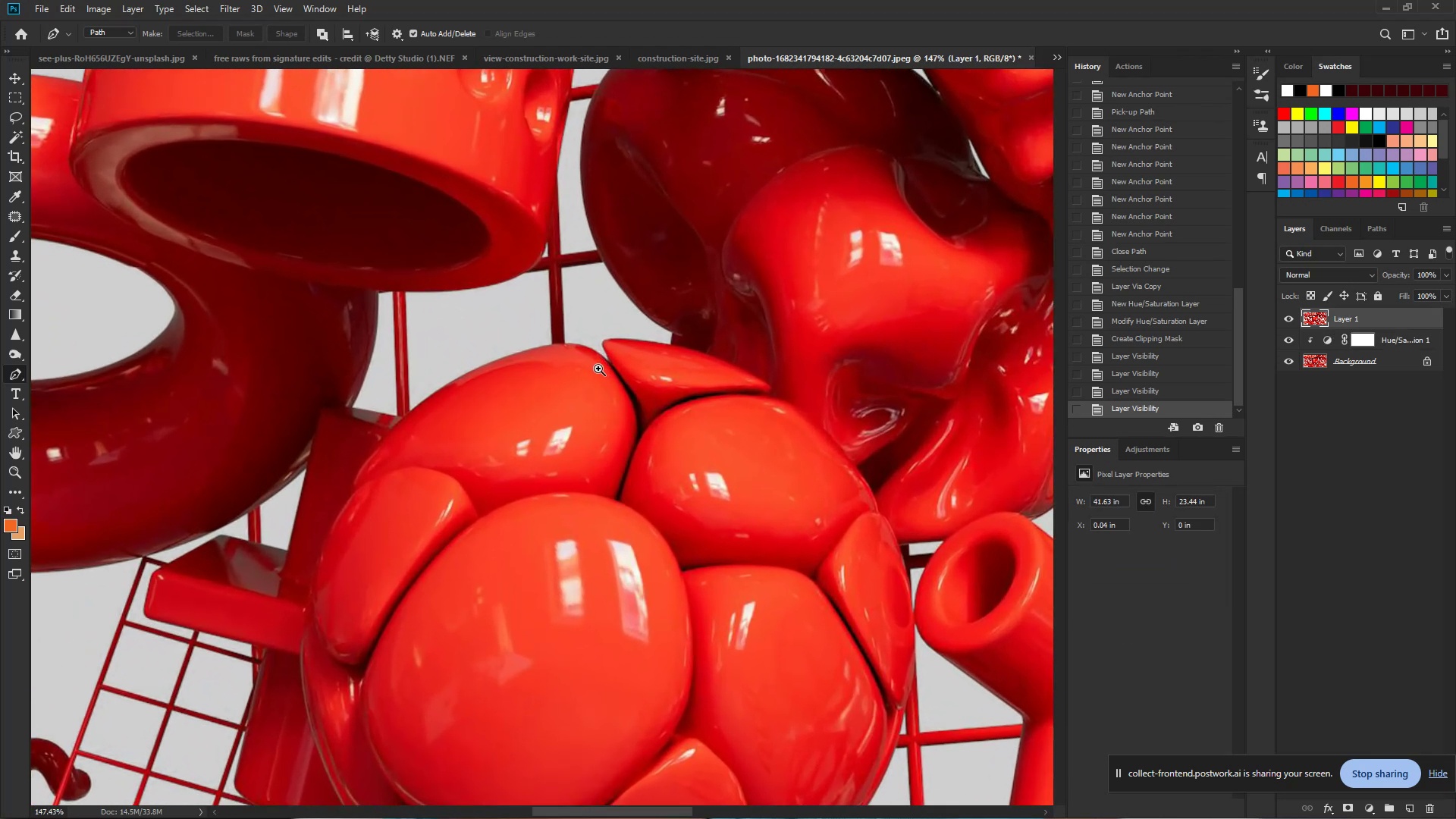 
key(Control+Space)
 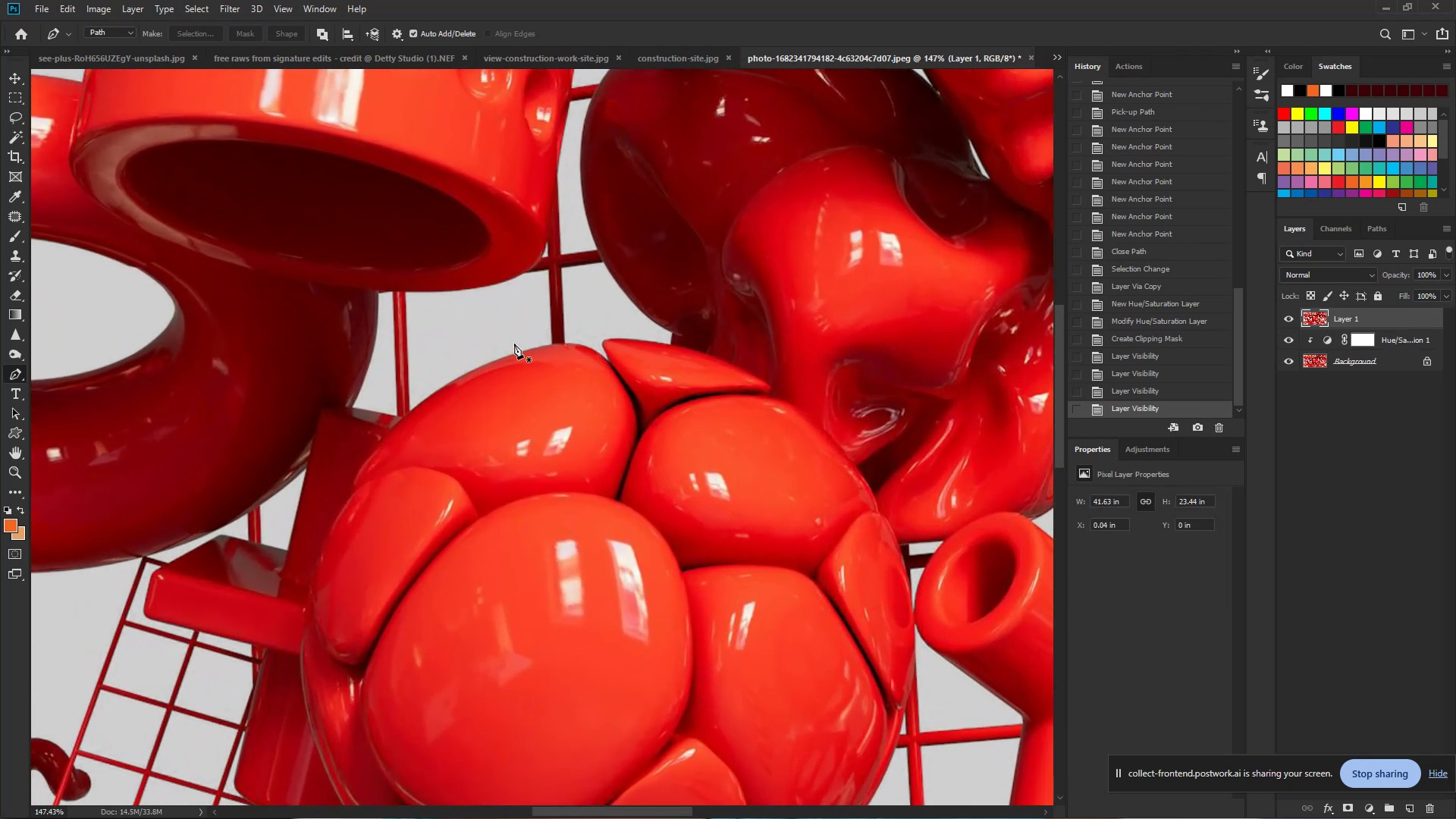 
hold_key(key=ControlLeft, duration=0.95)
 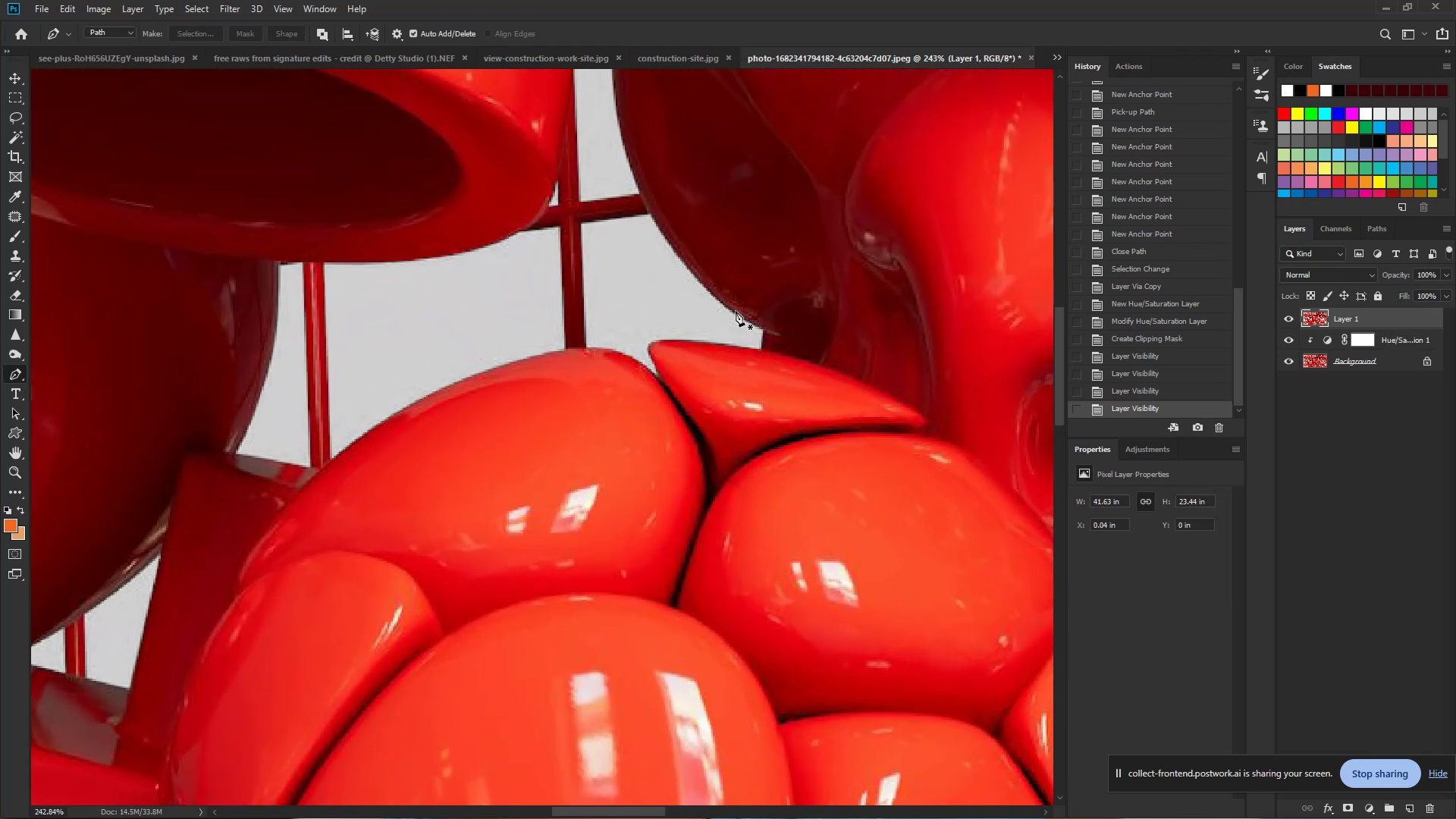 
hold_key(key=Space, duration=0.76)
 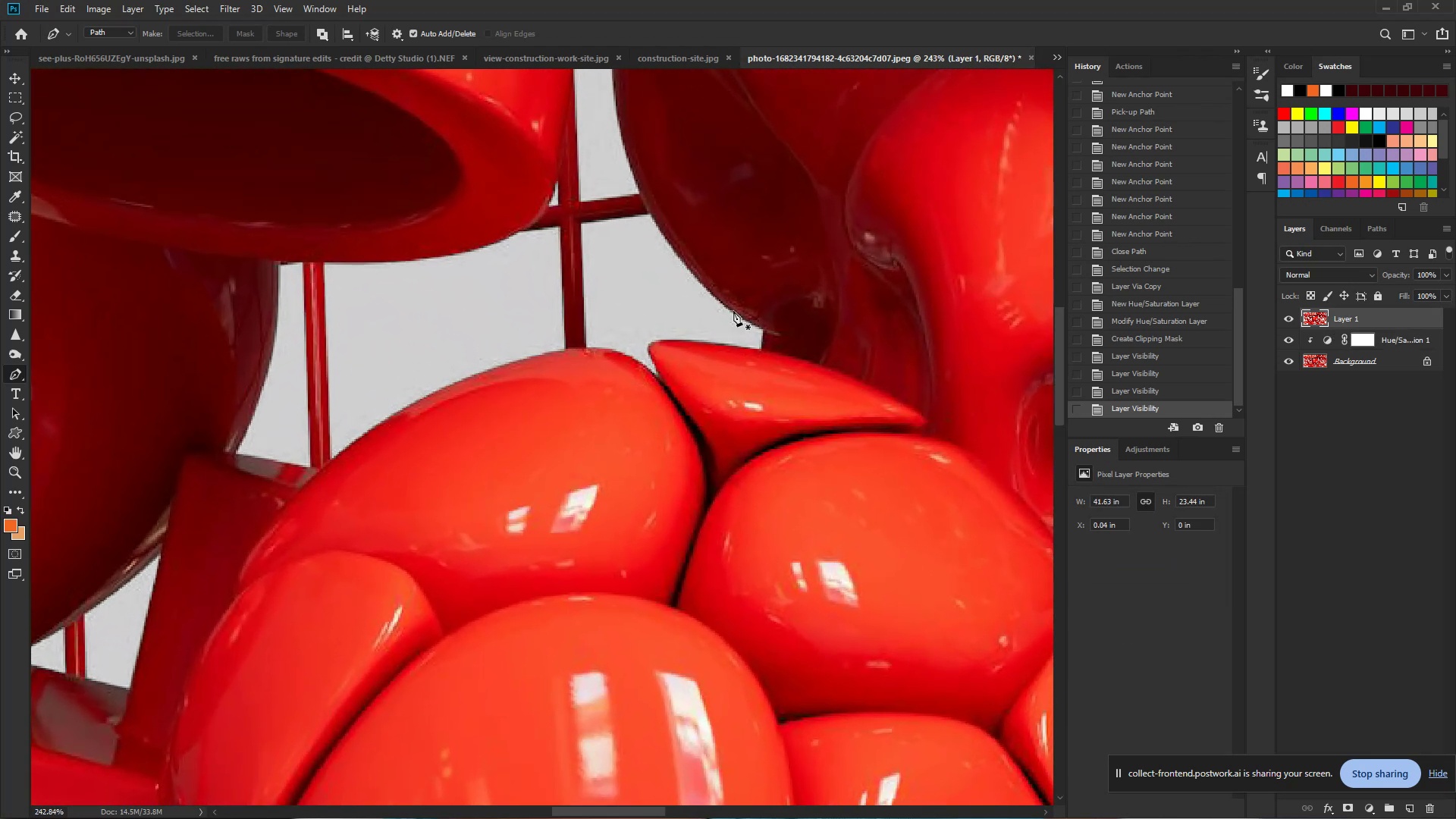 
left_click_drag(start_coordinate=[532, 335], to_coordinate=[569, 342])
 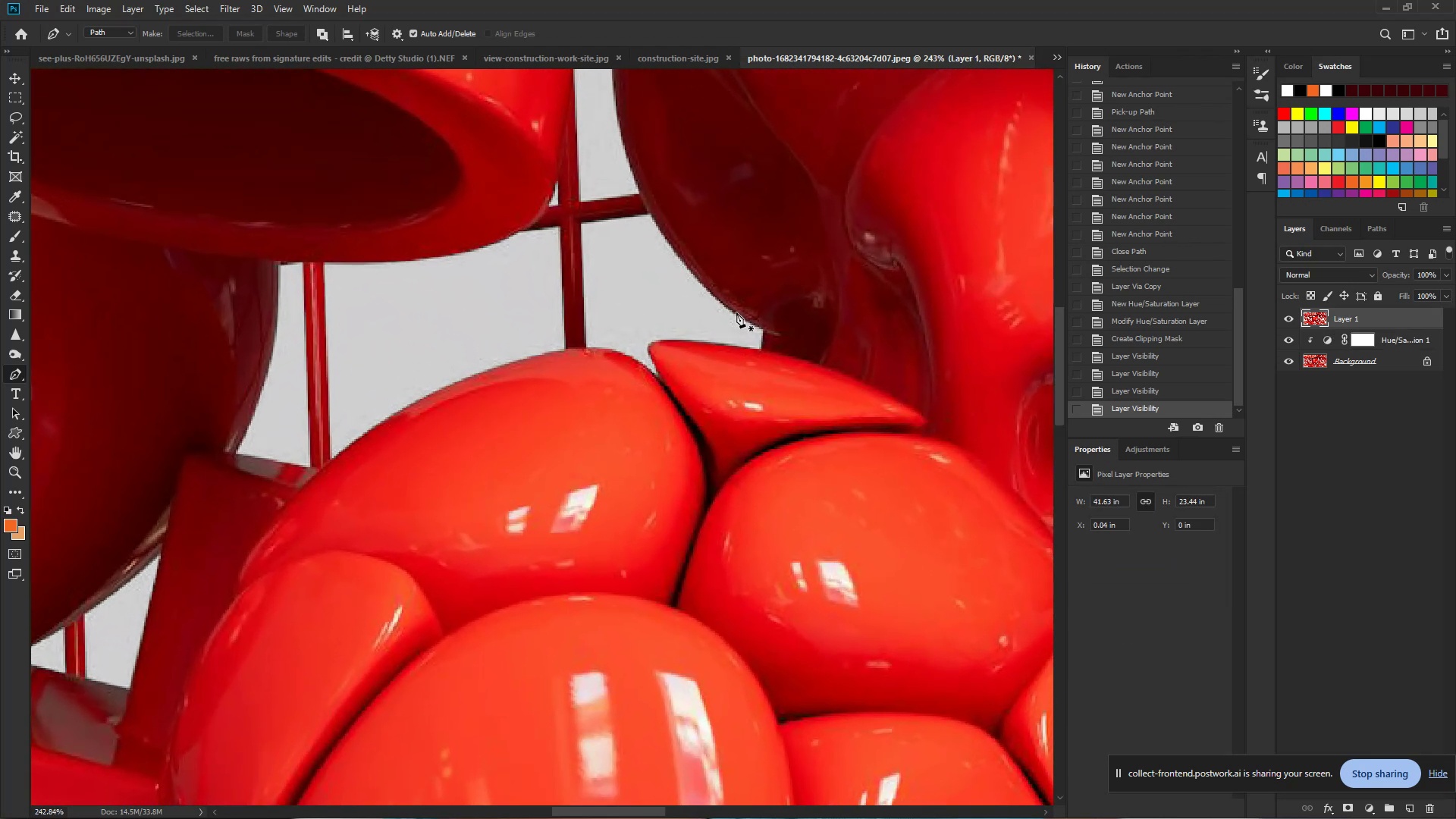 
hold_key(key=ControlLeft, duration=0.56)
 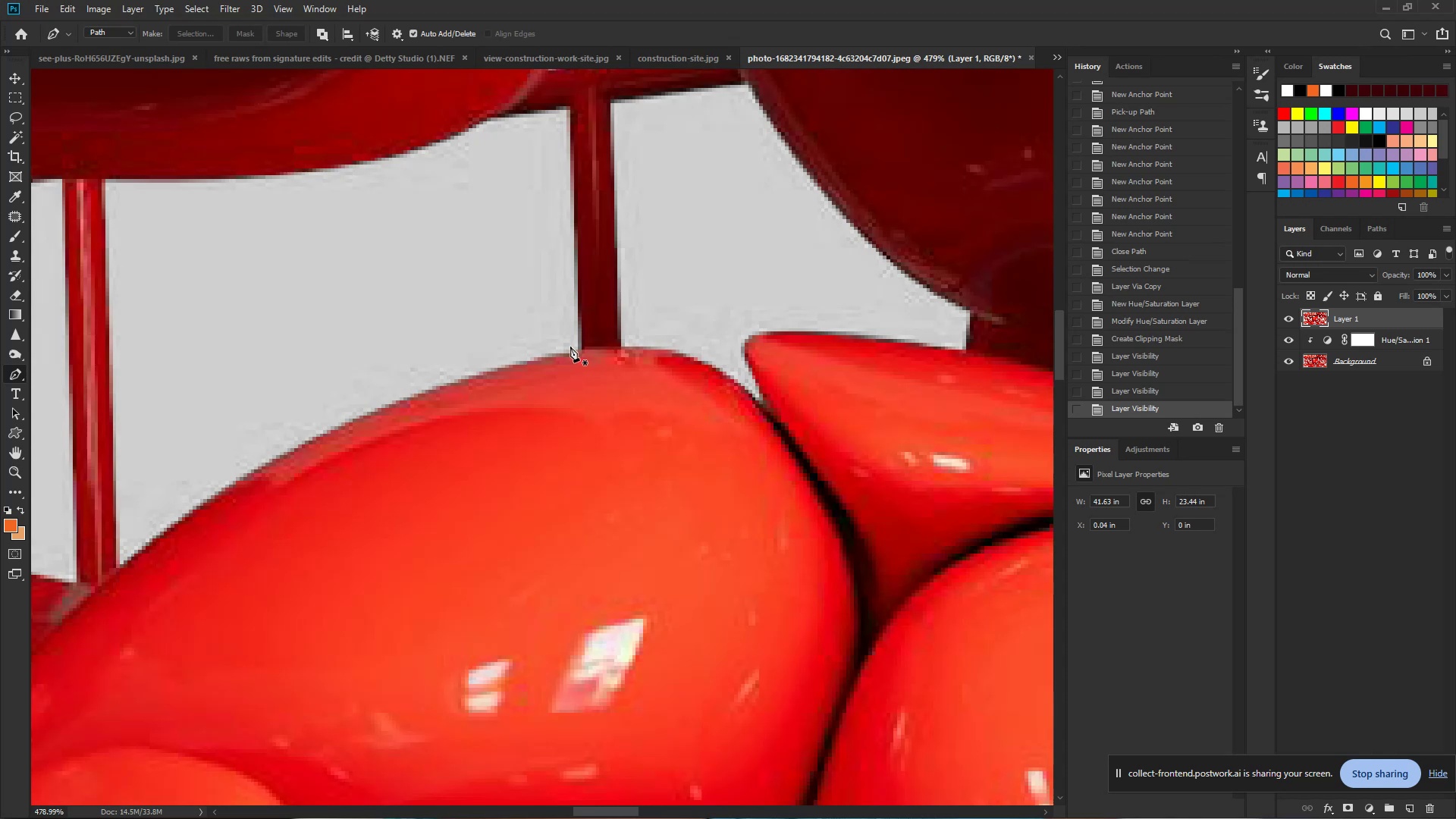 
hold_key(key=Space, duration=0.4)
 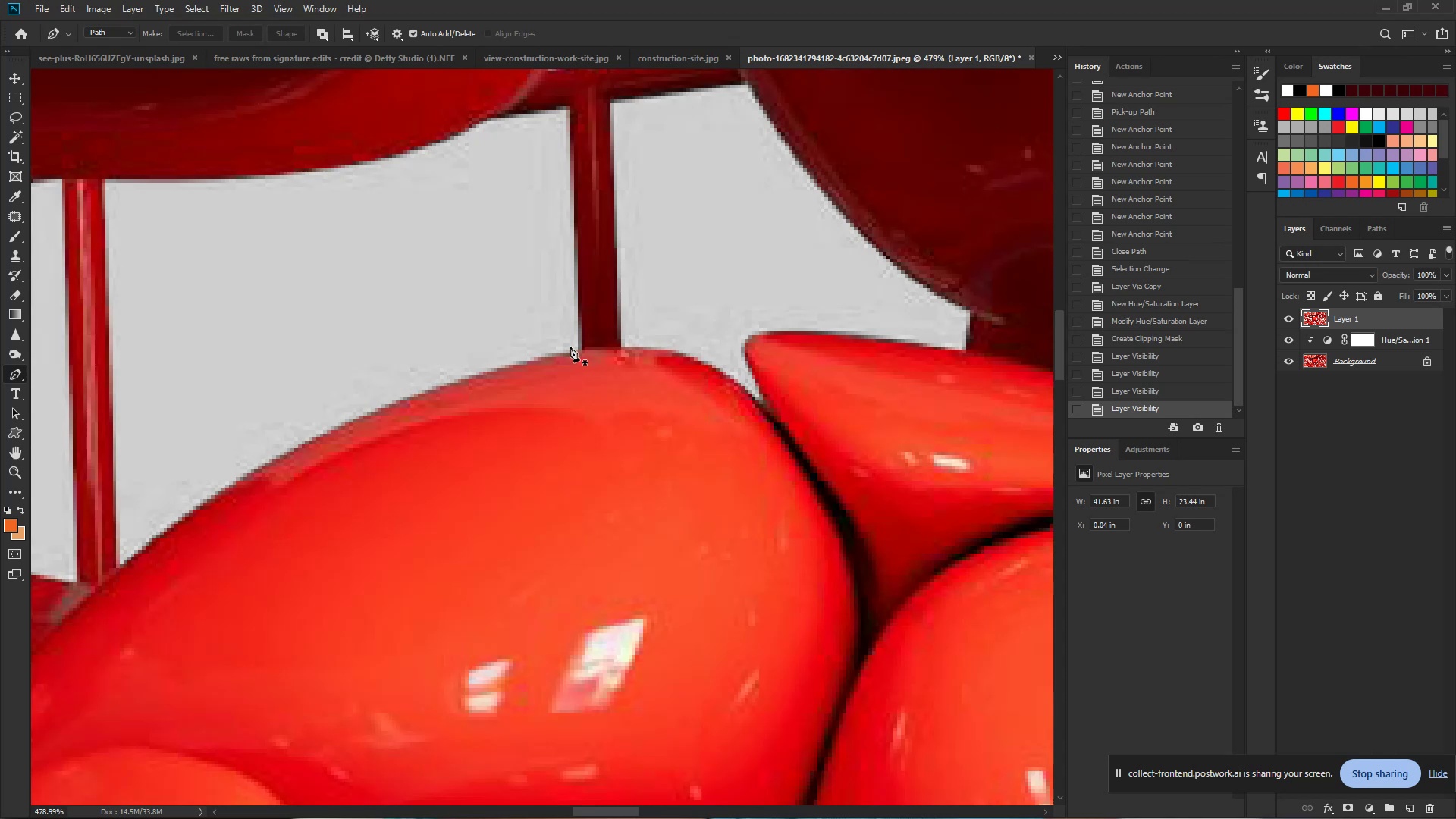 
left_click_drag(start_coordinate=[550, 349], to_coordinate=[597, 353])
 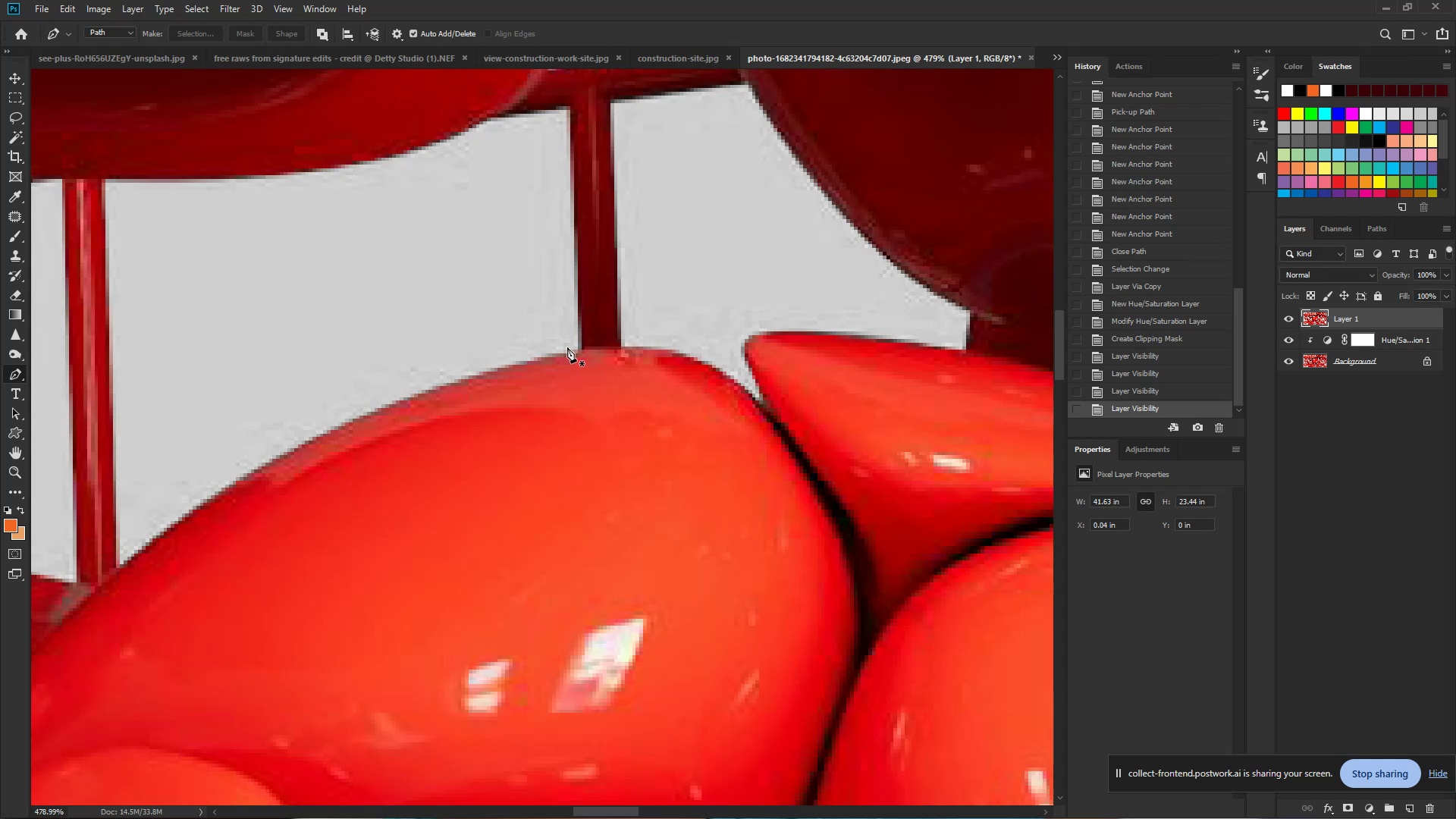 
left_click([565, 347])
 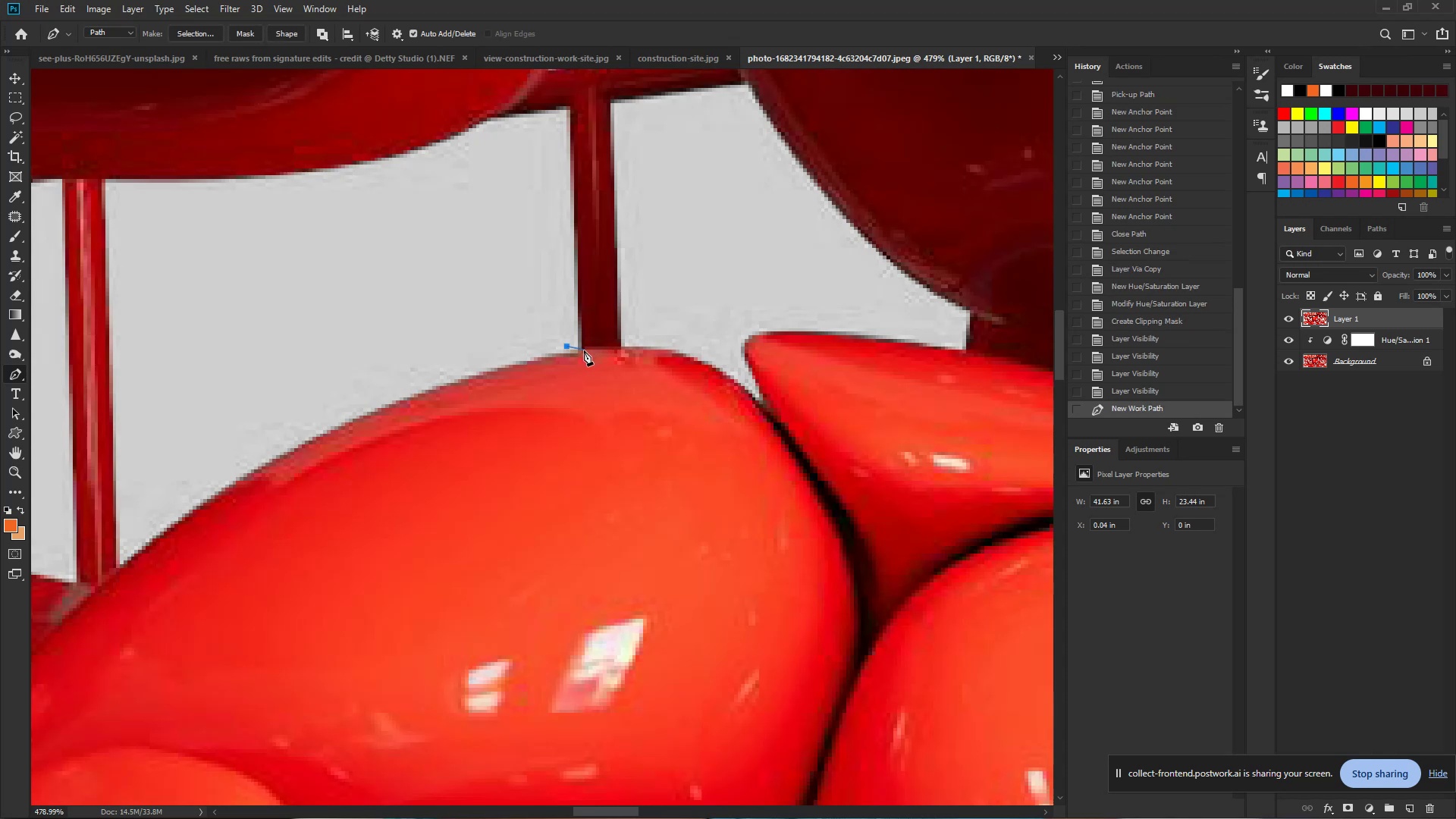 
left_click([582, 350])
 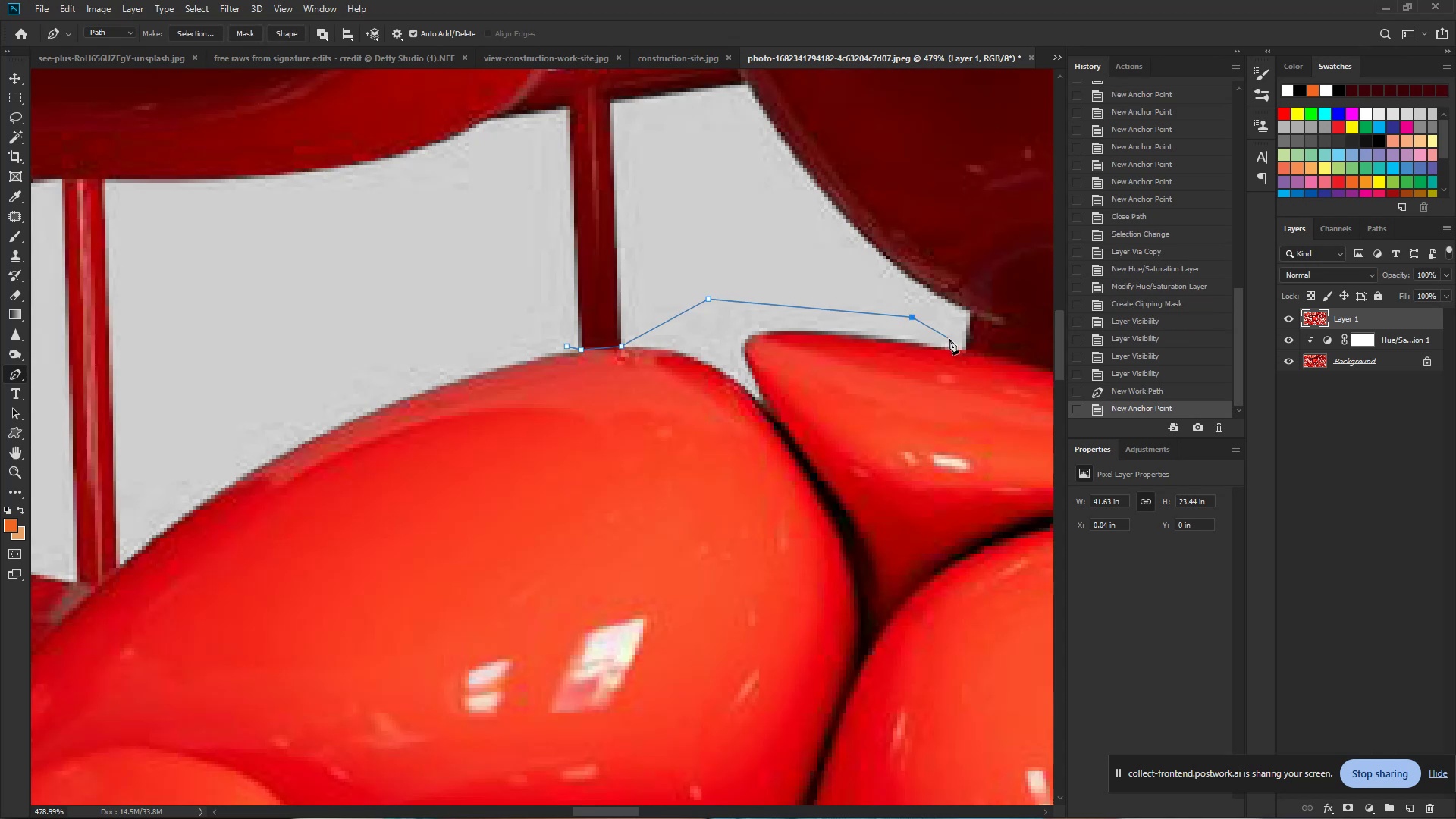 
left_click([964, 350])
 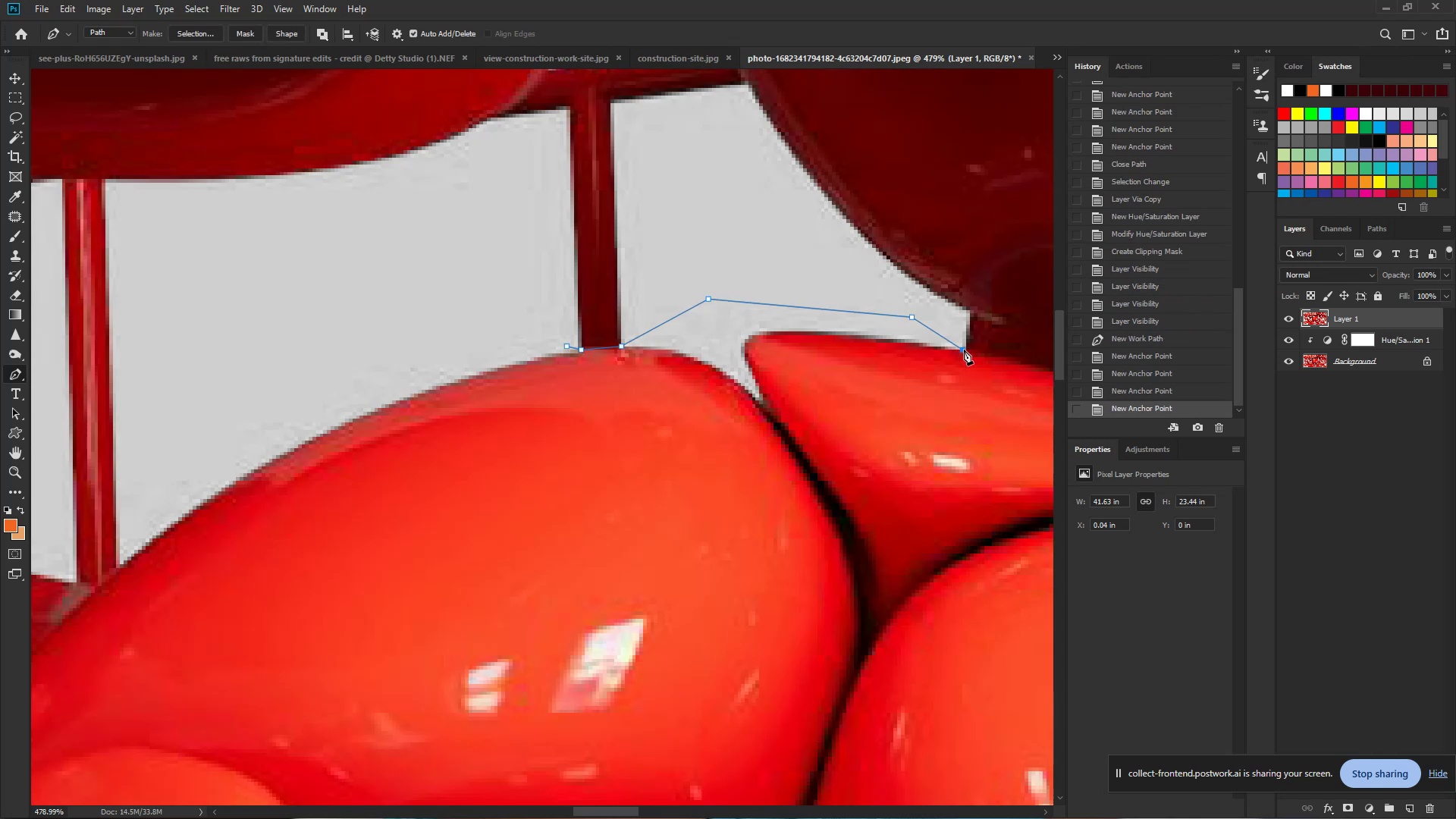 
hold_key(key=Space, duration=0.75)
 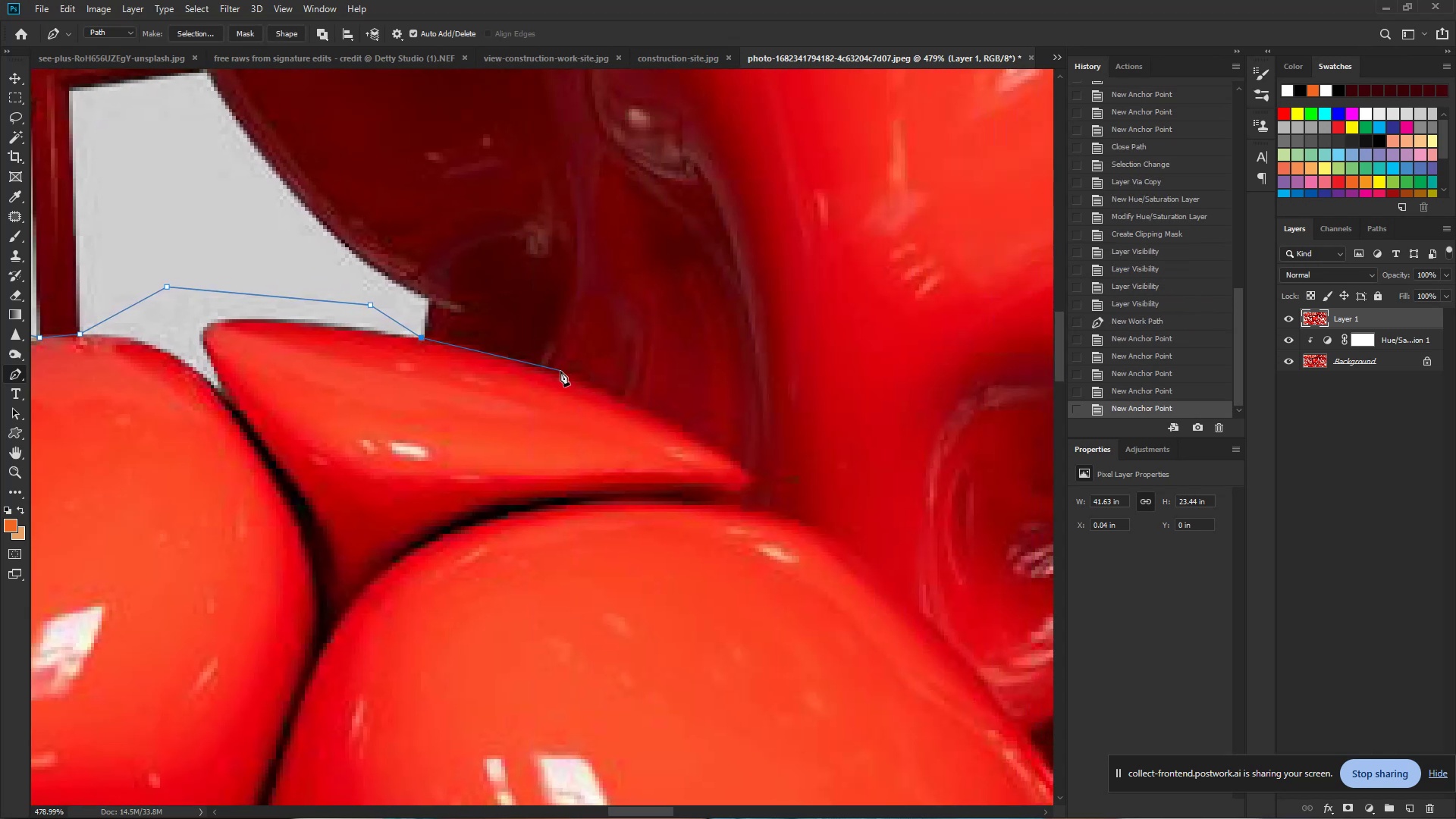 
left_click_drag(start_coordinate=[962, 350], to_coordinate=[421, 338])
 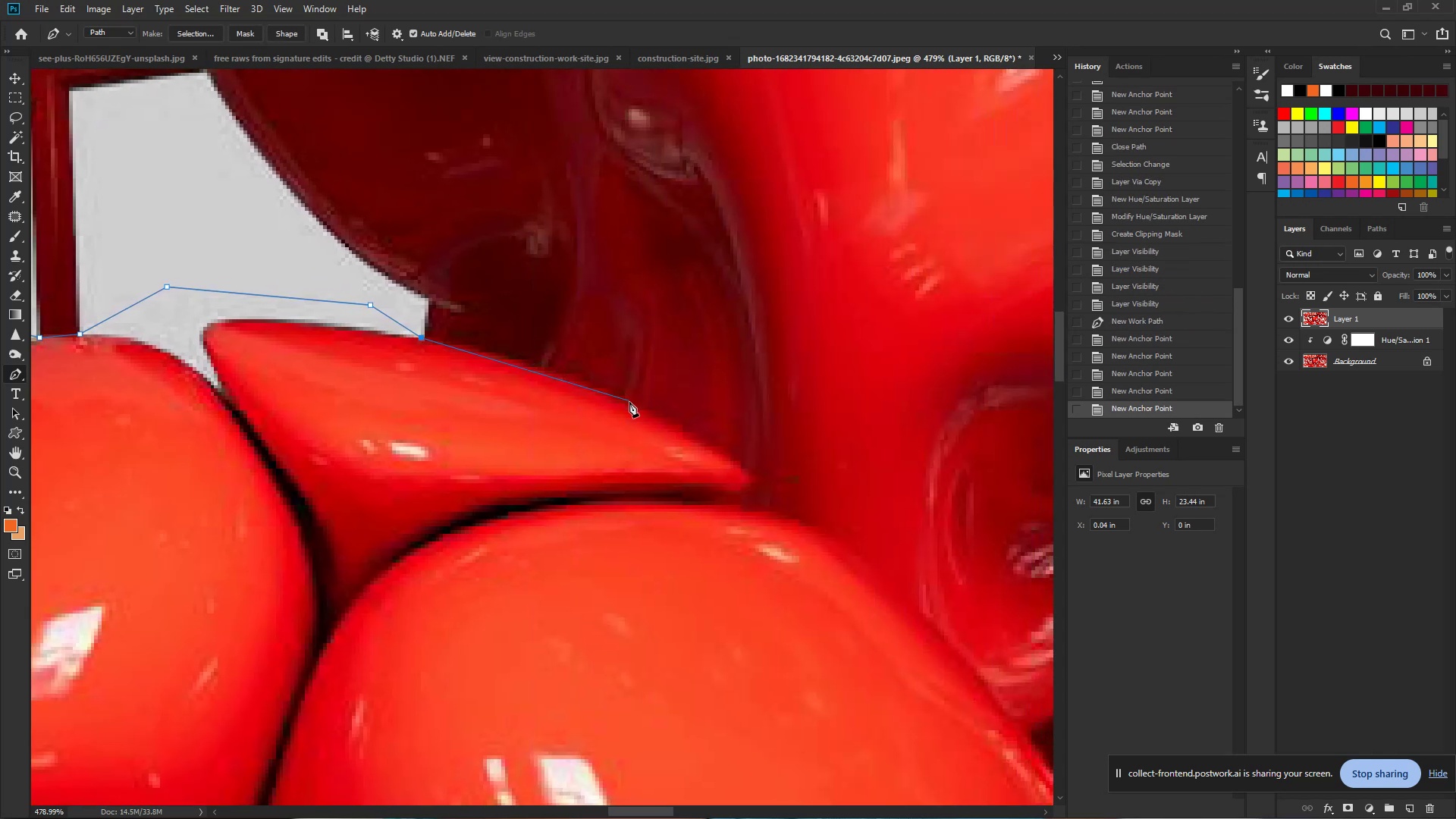 
left_click_drag(start_coordinate=[639, 405], to_coordinate=[728, 444])
 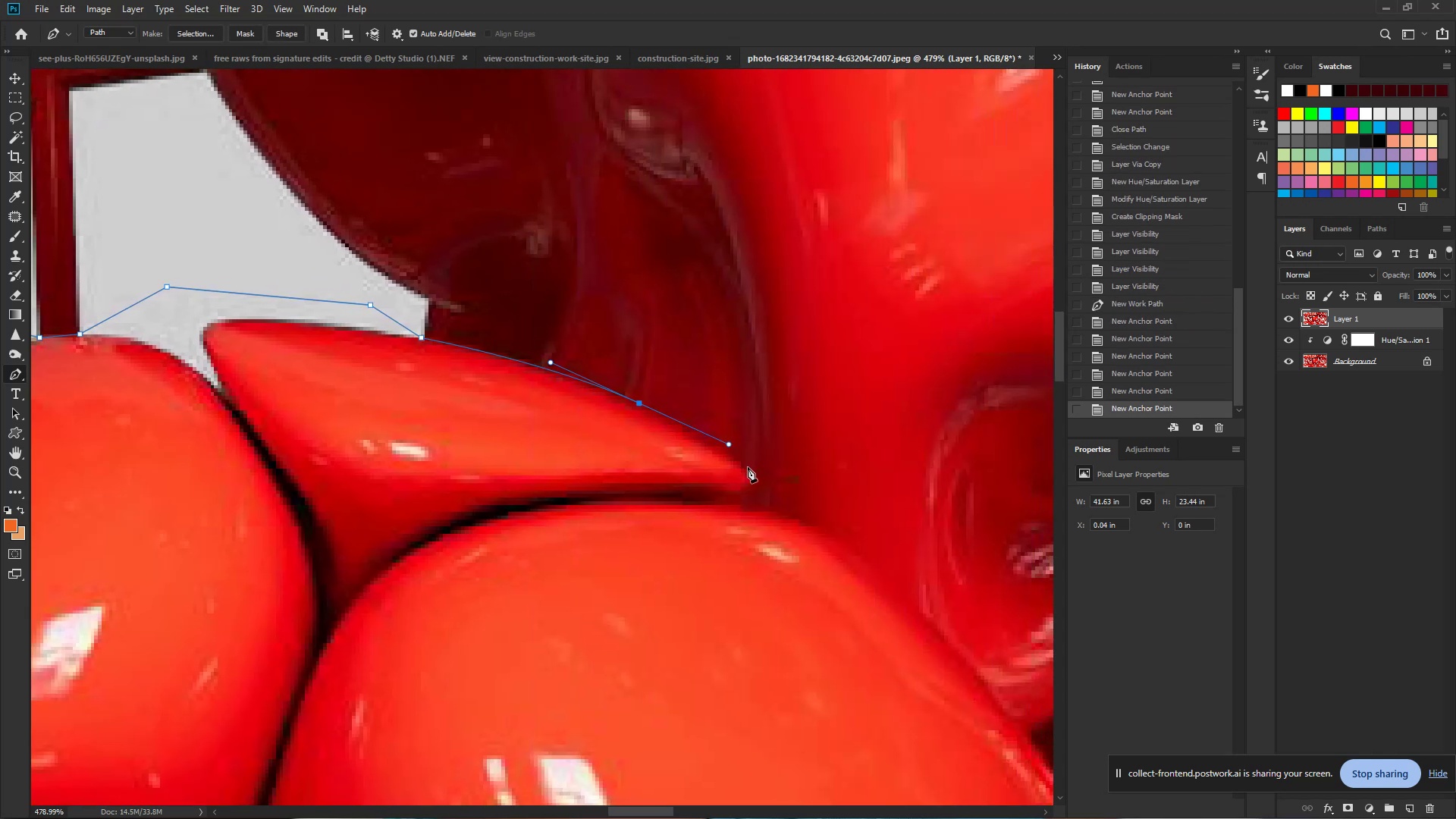 
left_click_drag(start_coordinate=[751, 474], to_coordinate=[758, 485])
 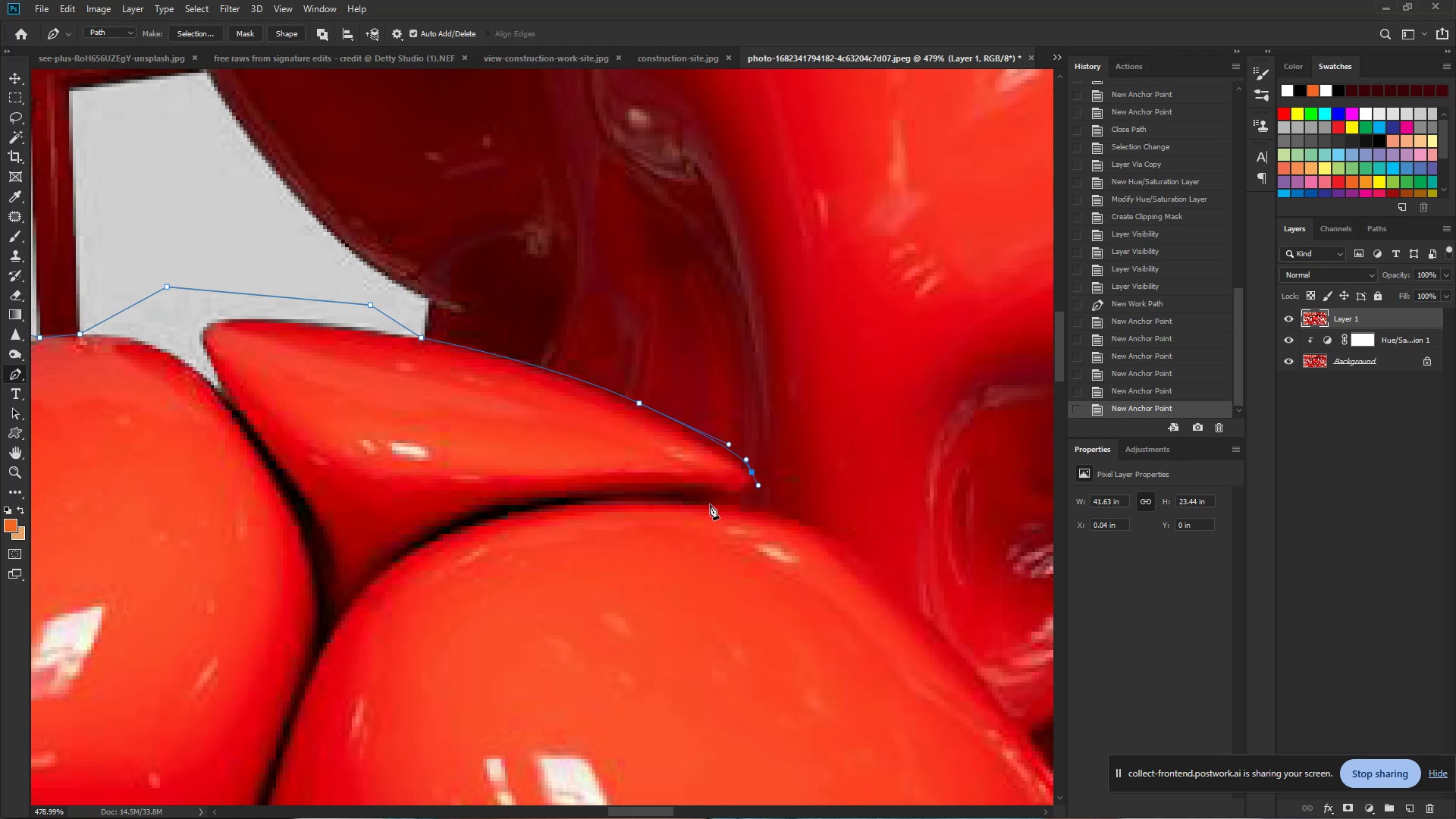 
left_click([703, 504])
 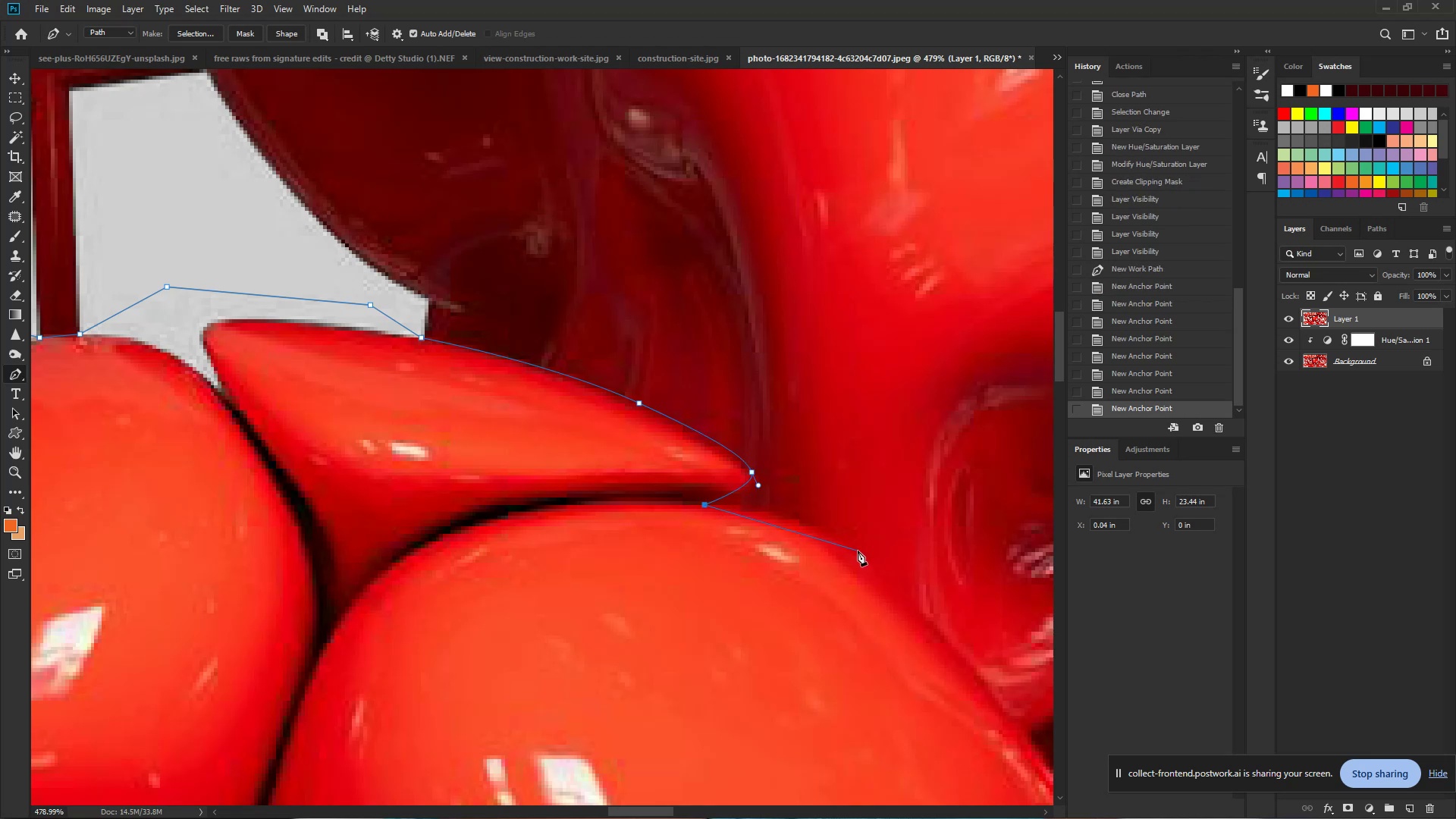 
left_click_drag(start_coordinate=[866, 552], to_coordinate=[931, 597])
 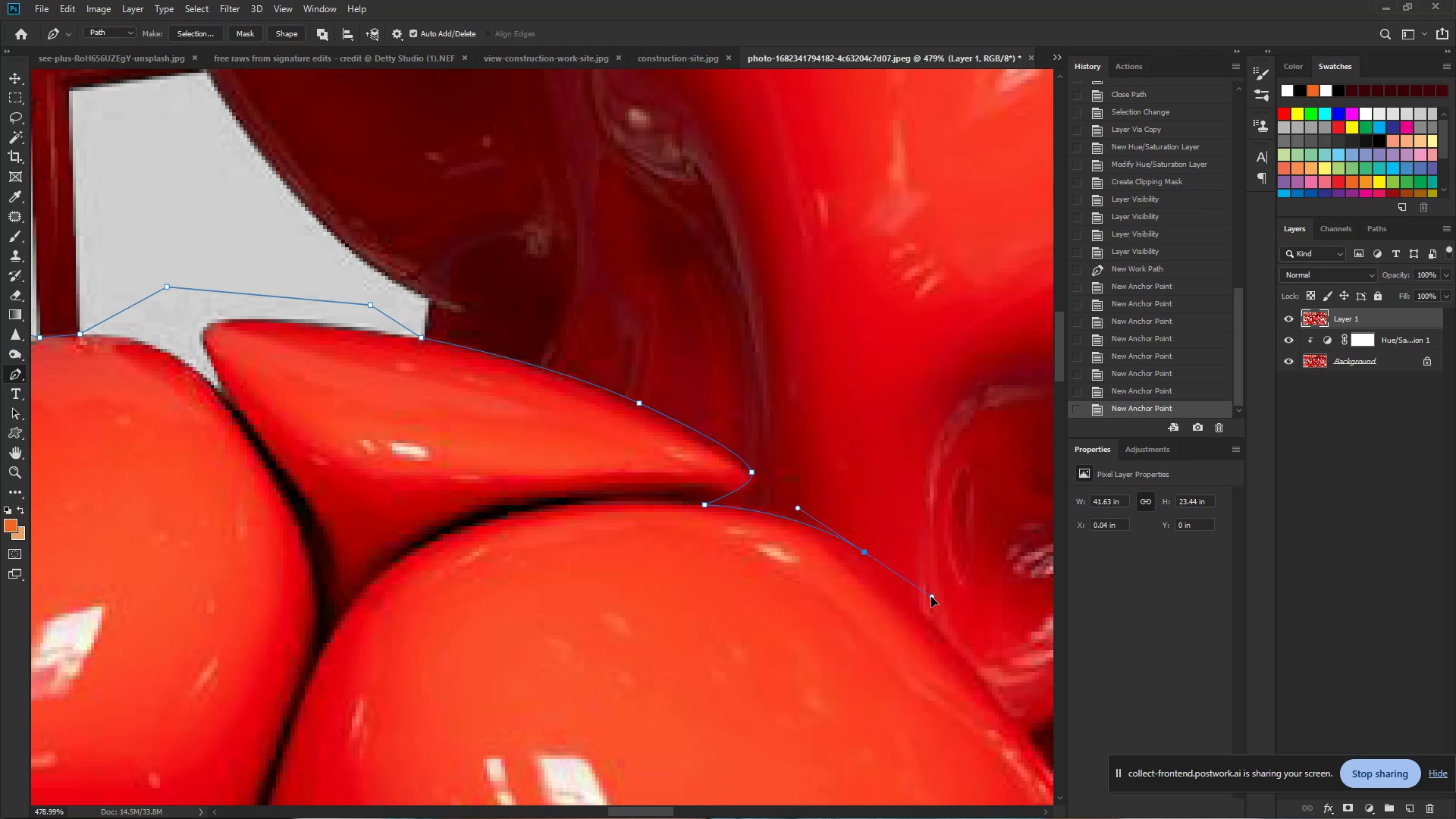 
hold_key(key=Space, duration=0.75)
 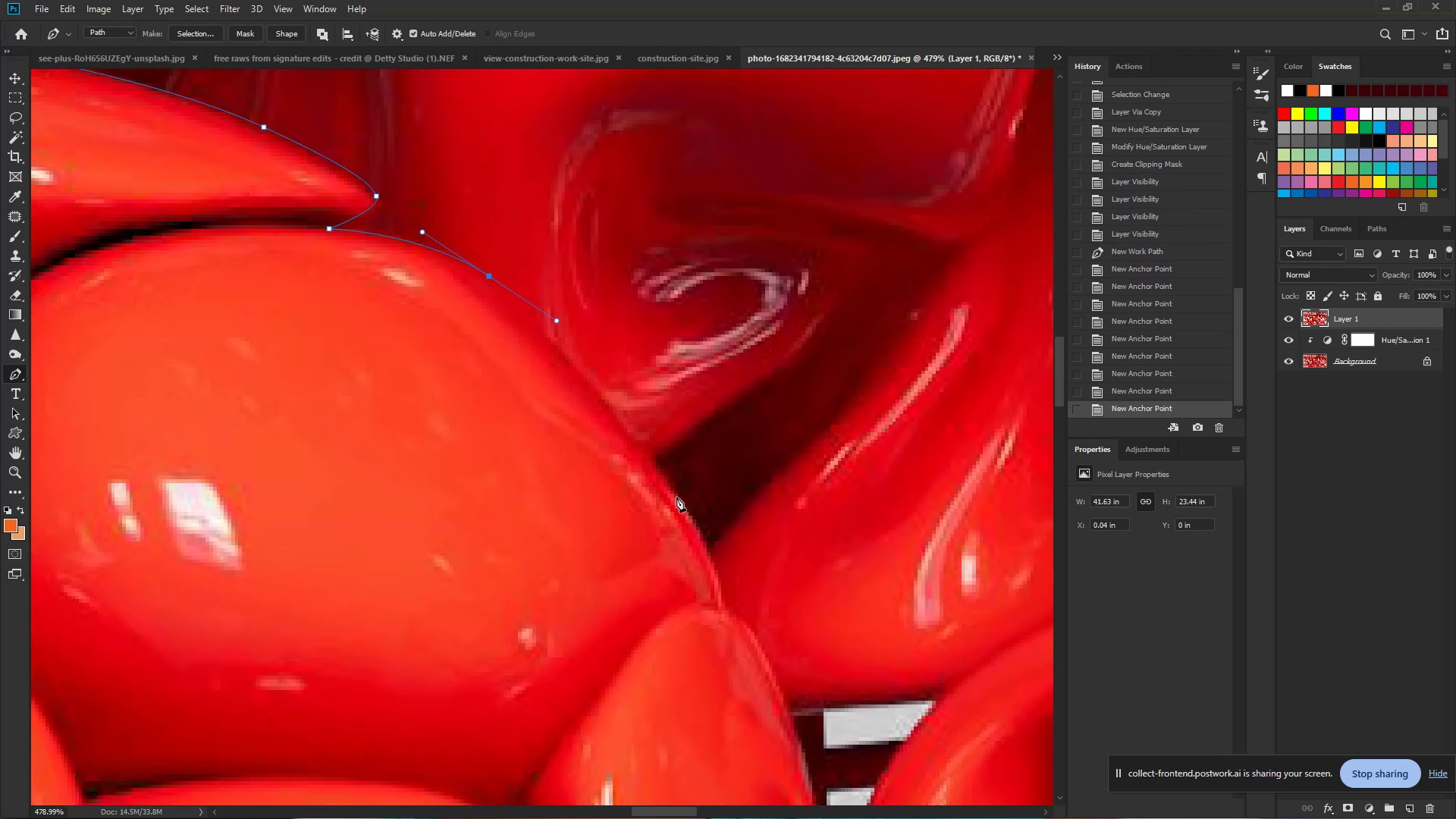 
left_click_drag(start_coordinate=[918, 593], to_coordinate=[558, 328])
 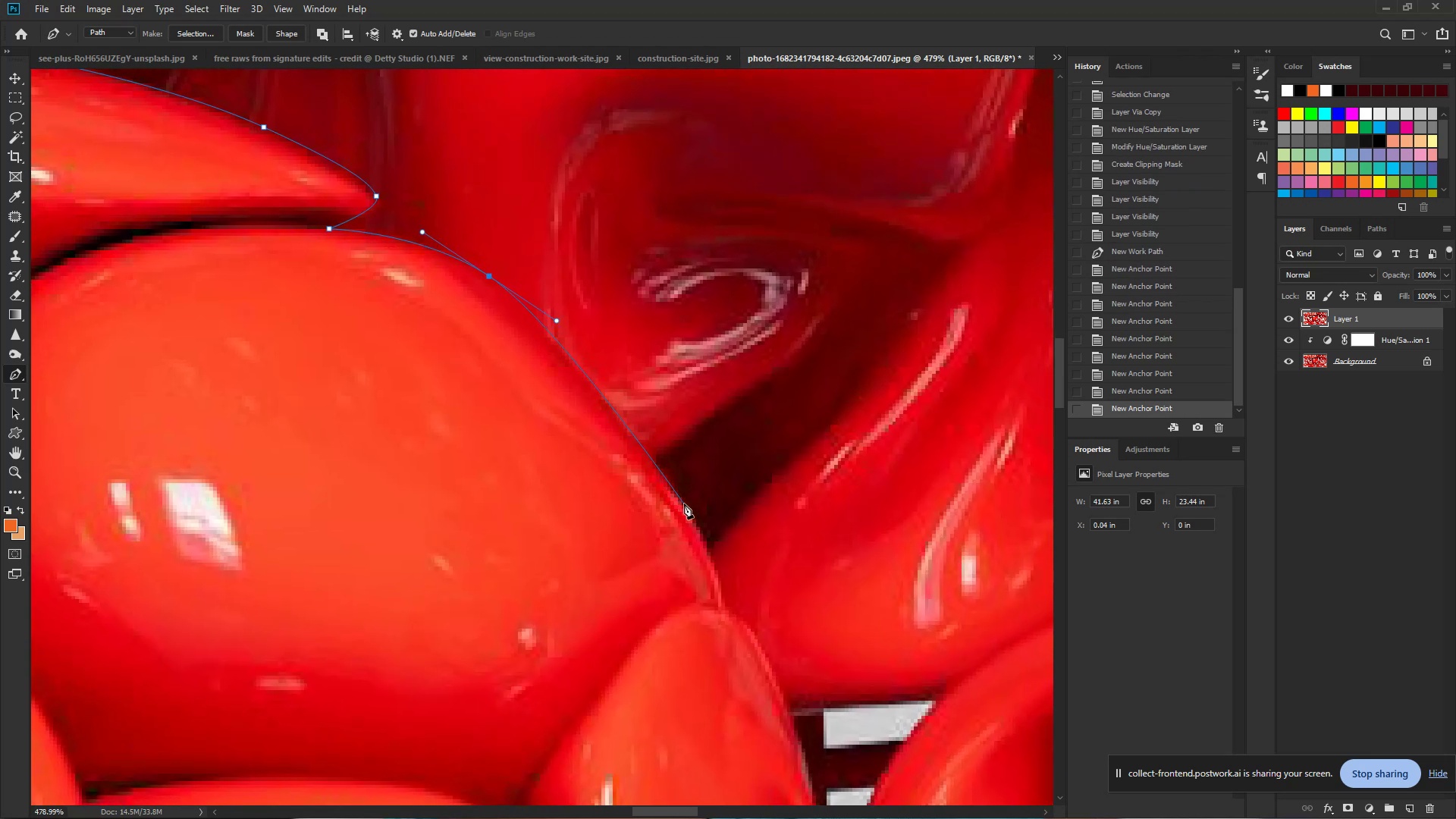 
left_click_drag(start_coordinate=[686, 509], to_coordinate=[708, 547])
 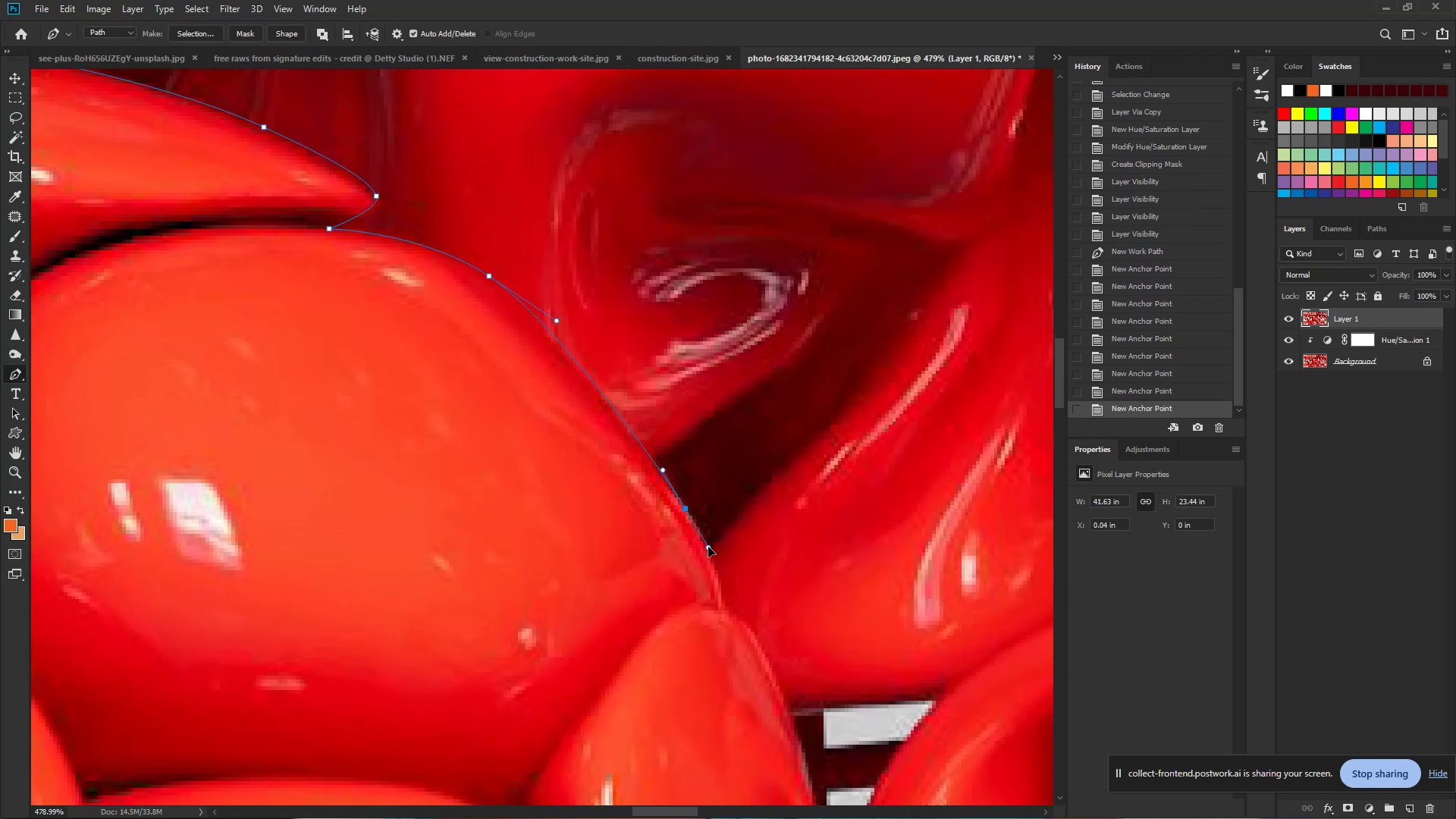 
hold_key(key=Space, duration=0.72)
 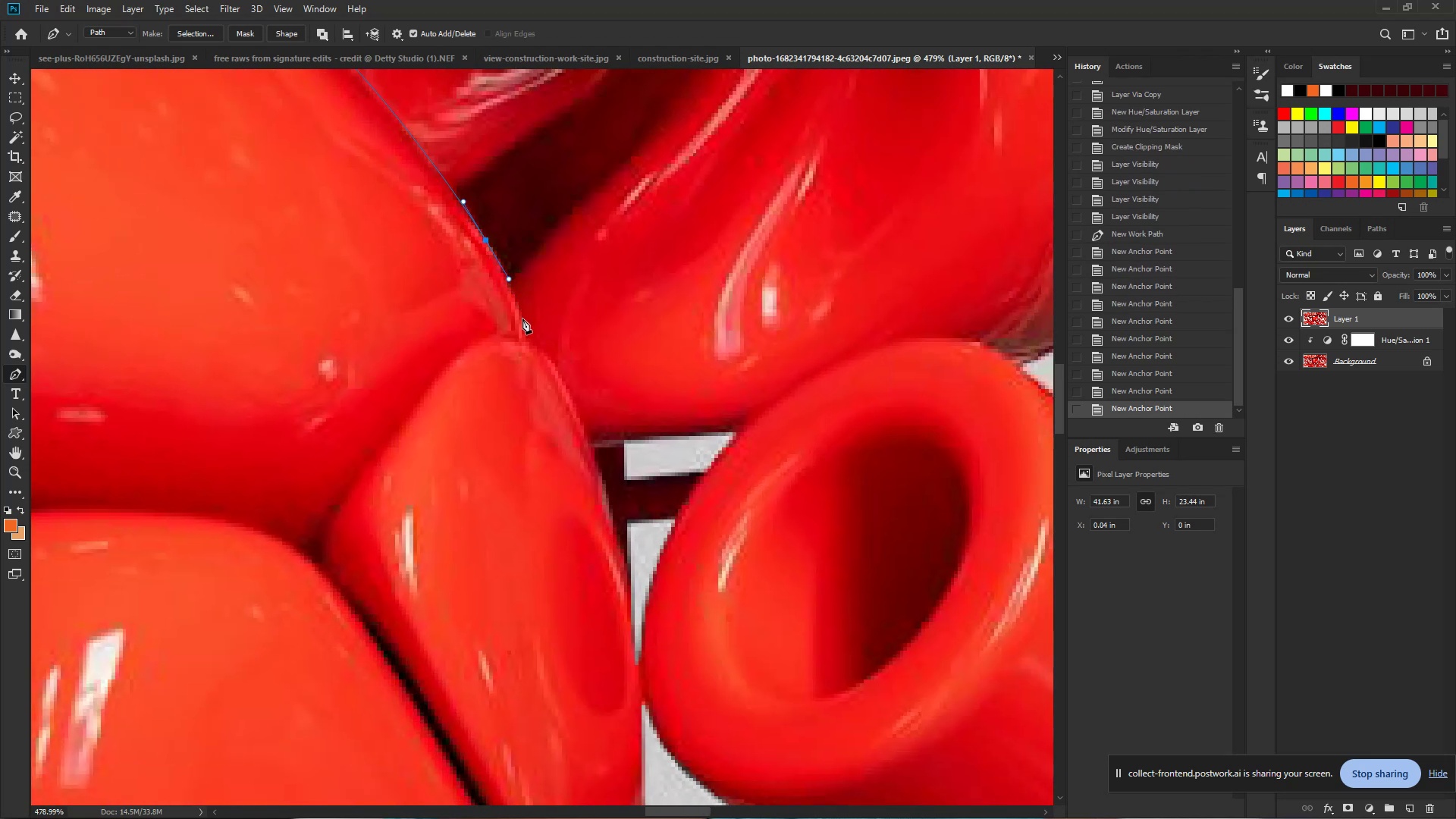 
left_click_drag(start_coordinate=[708, 547], to_coordinate=[508, 278])
 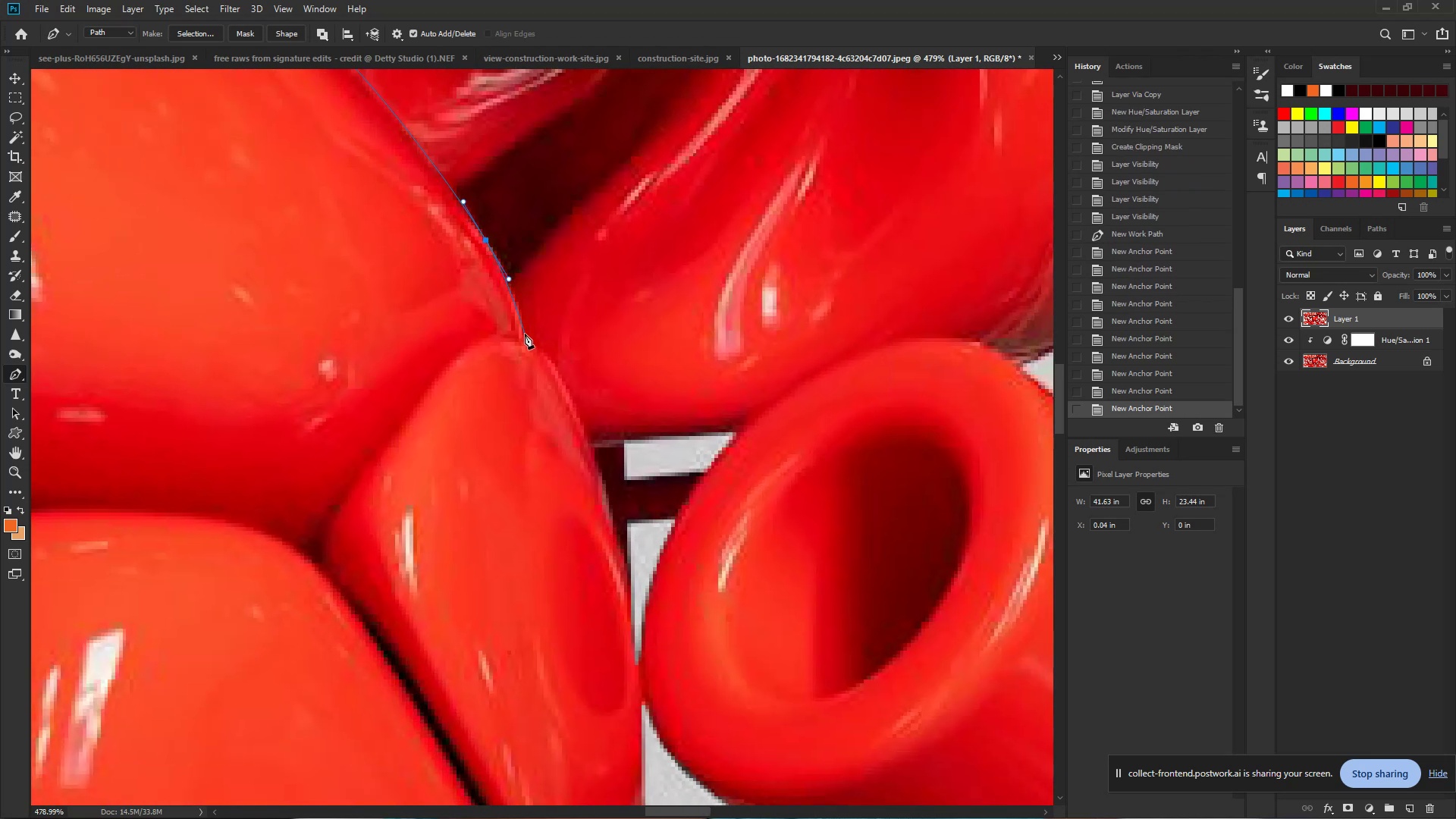 
left_click_drag(start_coordinate=[522, 322], to_coordinate=[525, 336])
 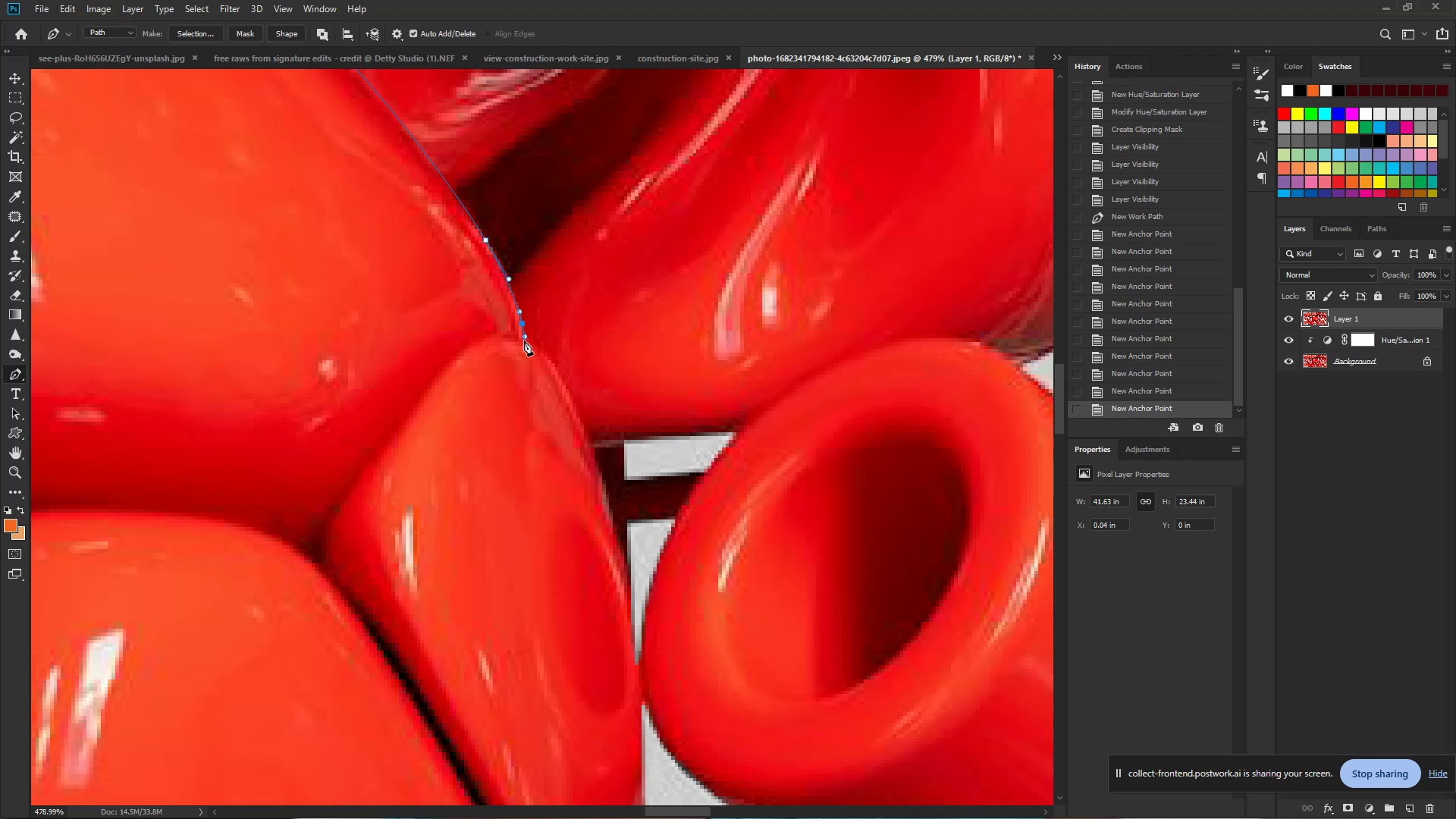 
left_click([524, 341])
 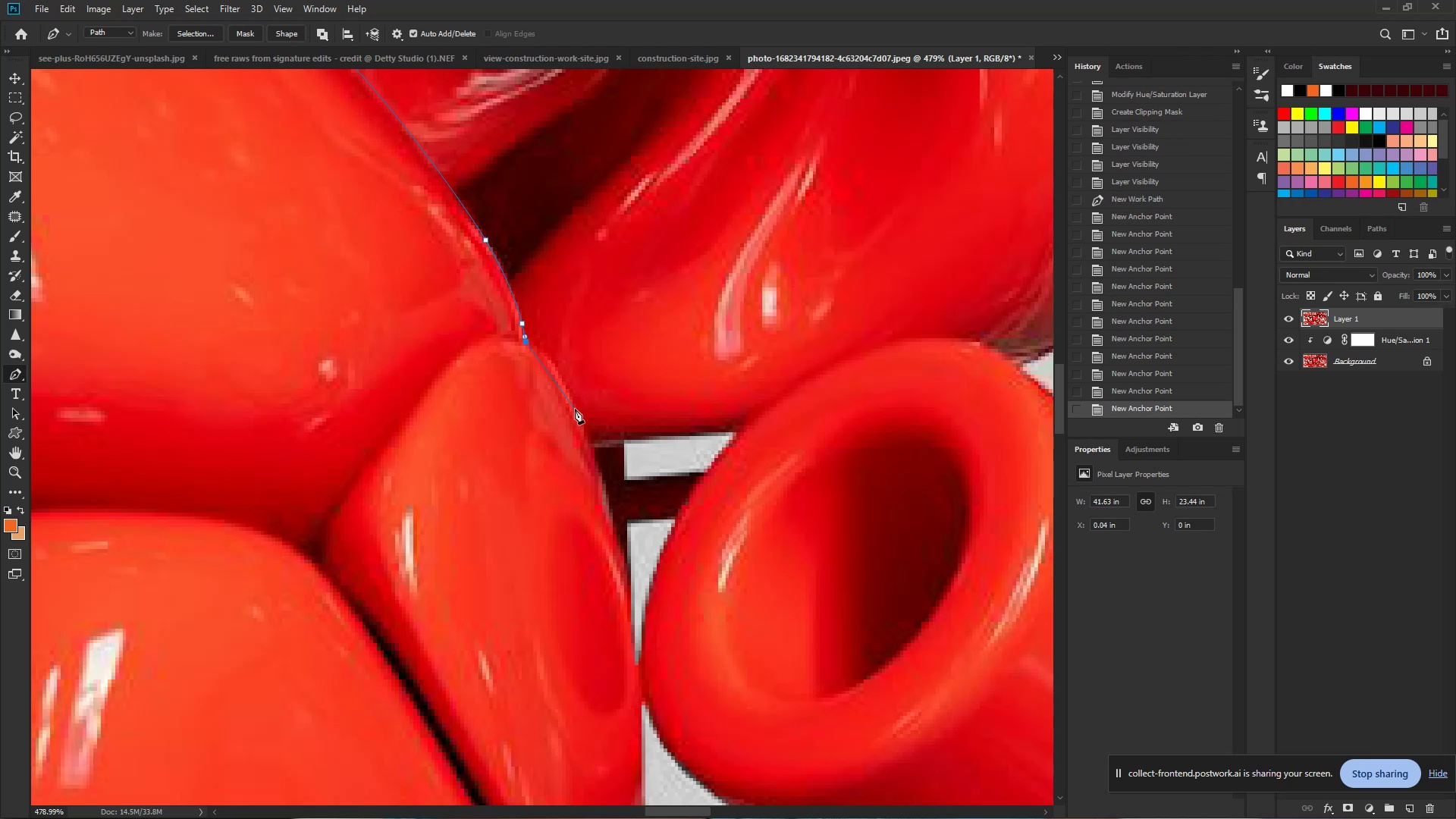 
left_click_drag(start_coordinate=[579, 412], to_coordinate=[602, 468])
 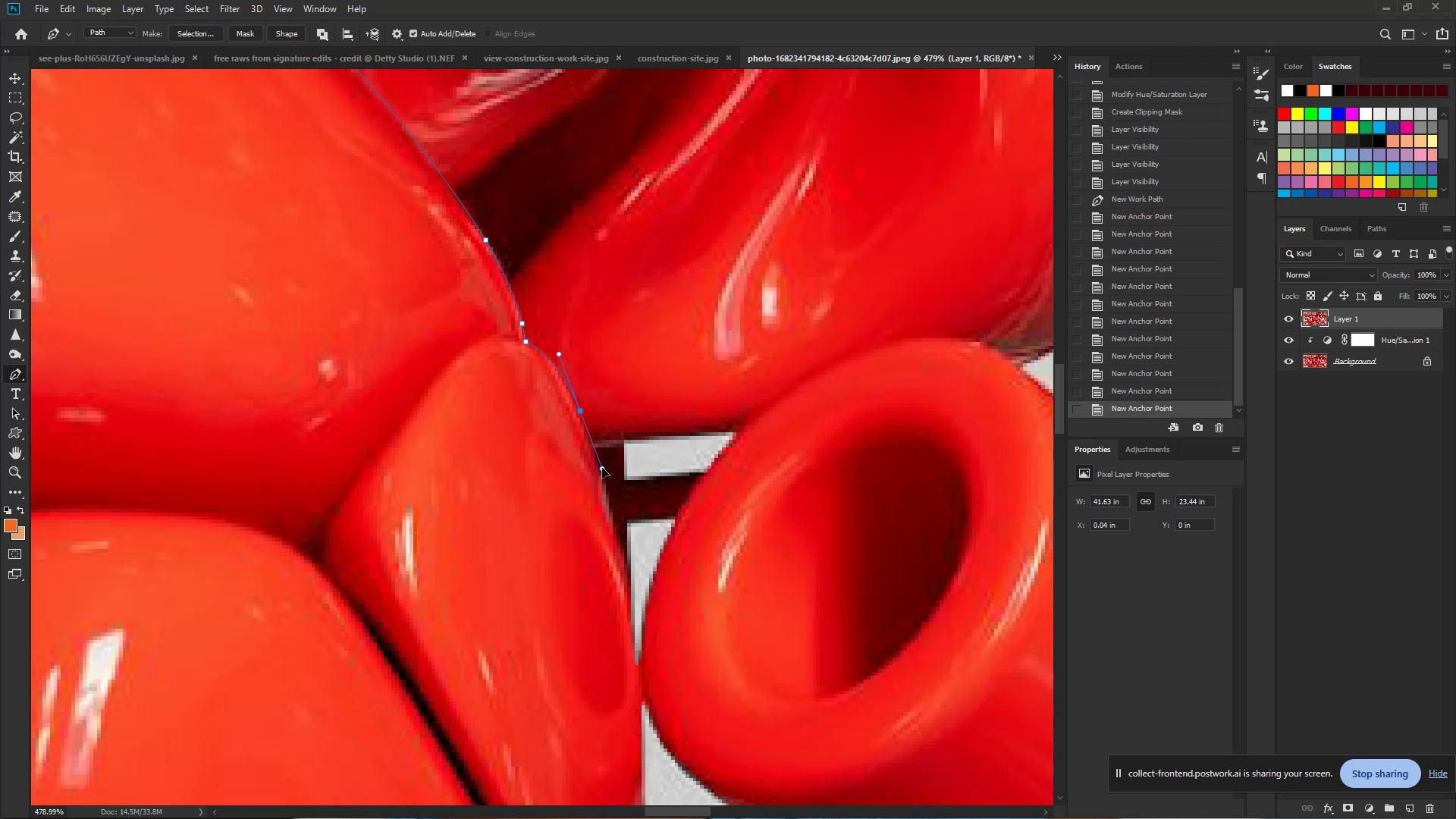 
hold_key(key=Space, duration=0.66)
 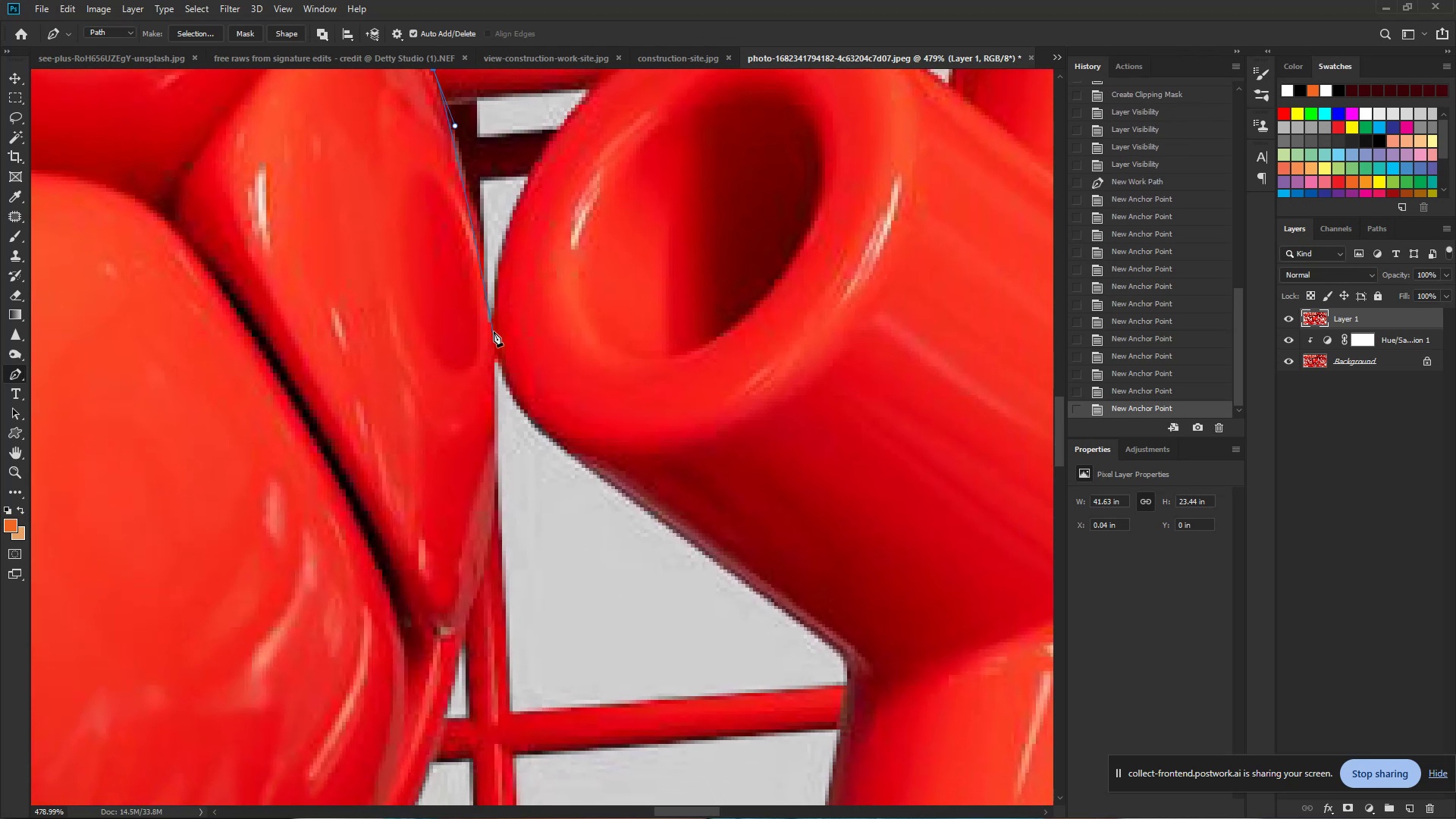 
left_click_drag(start_coordinate=[601, 466], to_coordinate=[463, 144])
 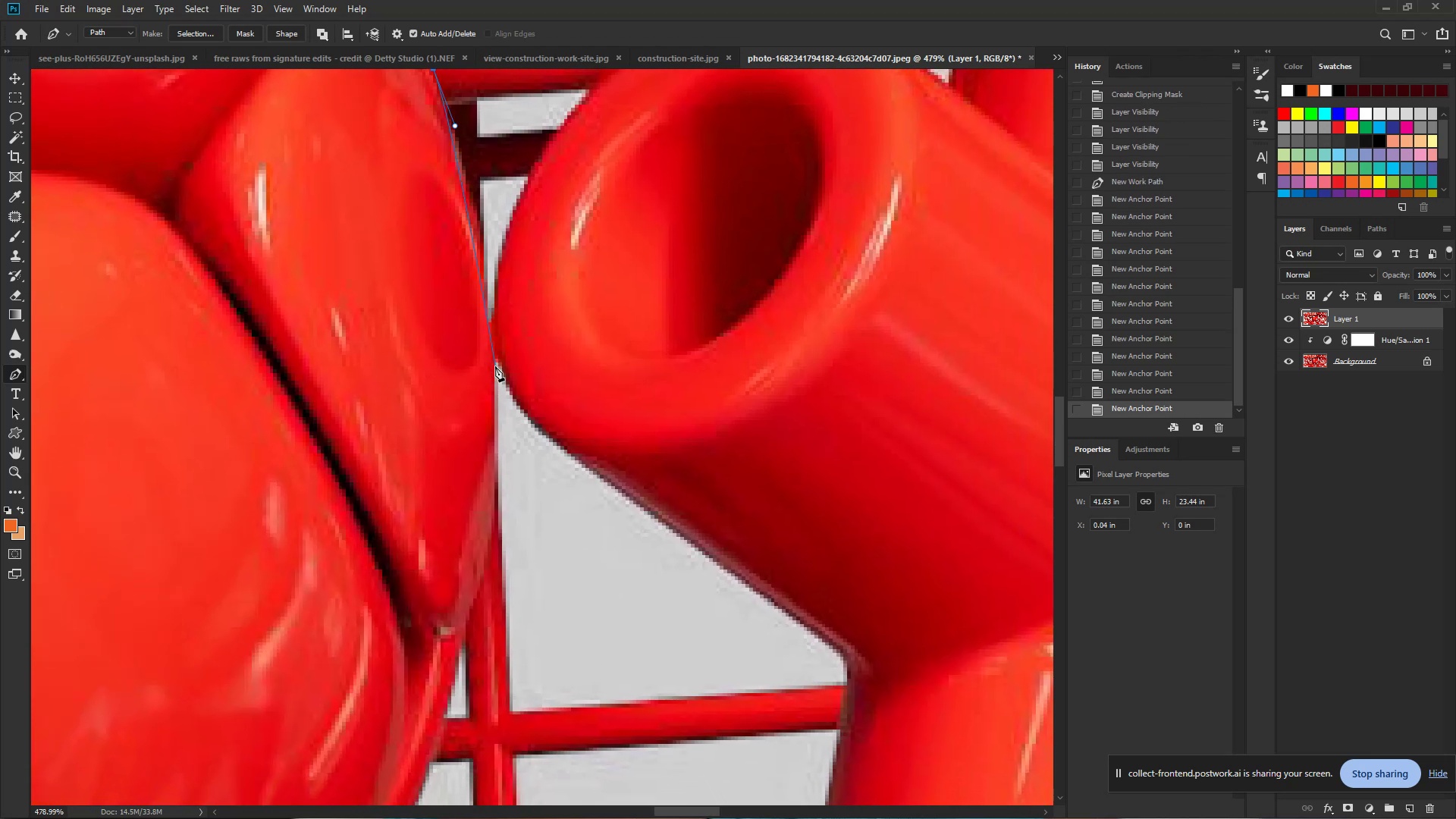 
left_click_drag(start_coordinate=[492, 374], to_coordinate=[492, 487])
 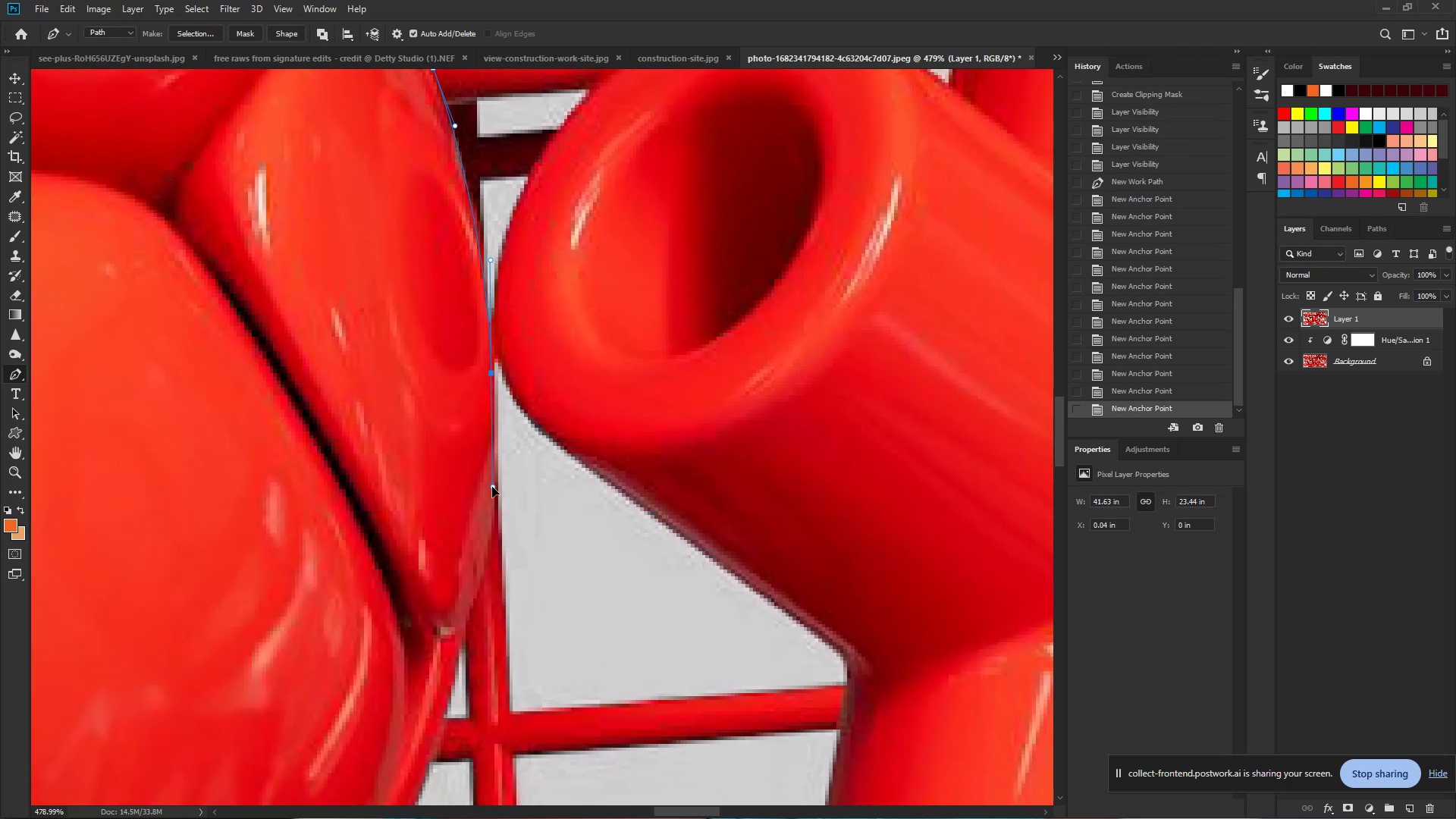 
hold_key(key=Space, duration=0.72)
 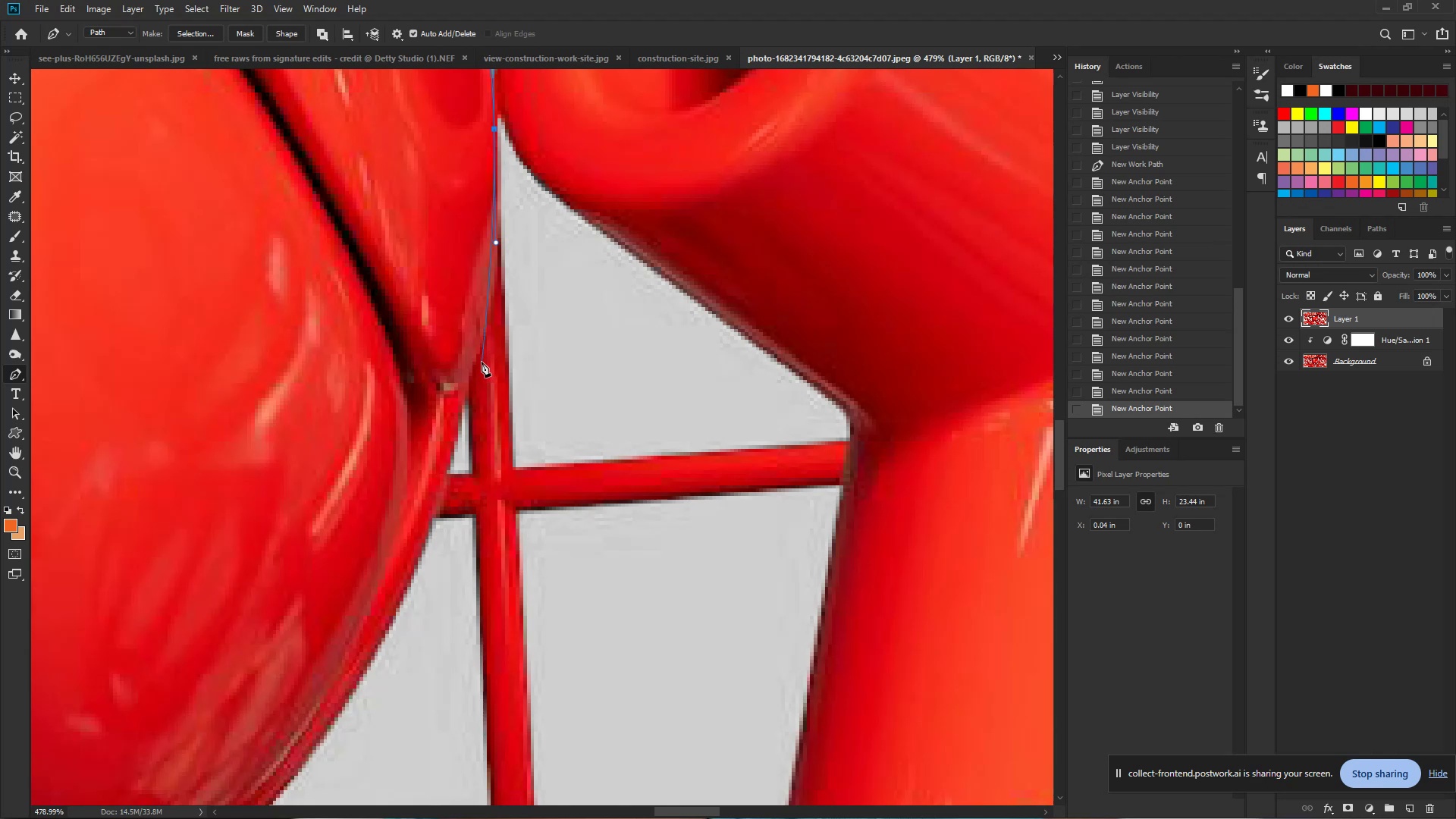 
left_click_drag(start_coordinate=[491, 486], to_coordinate=[494, 242])
 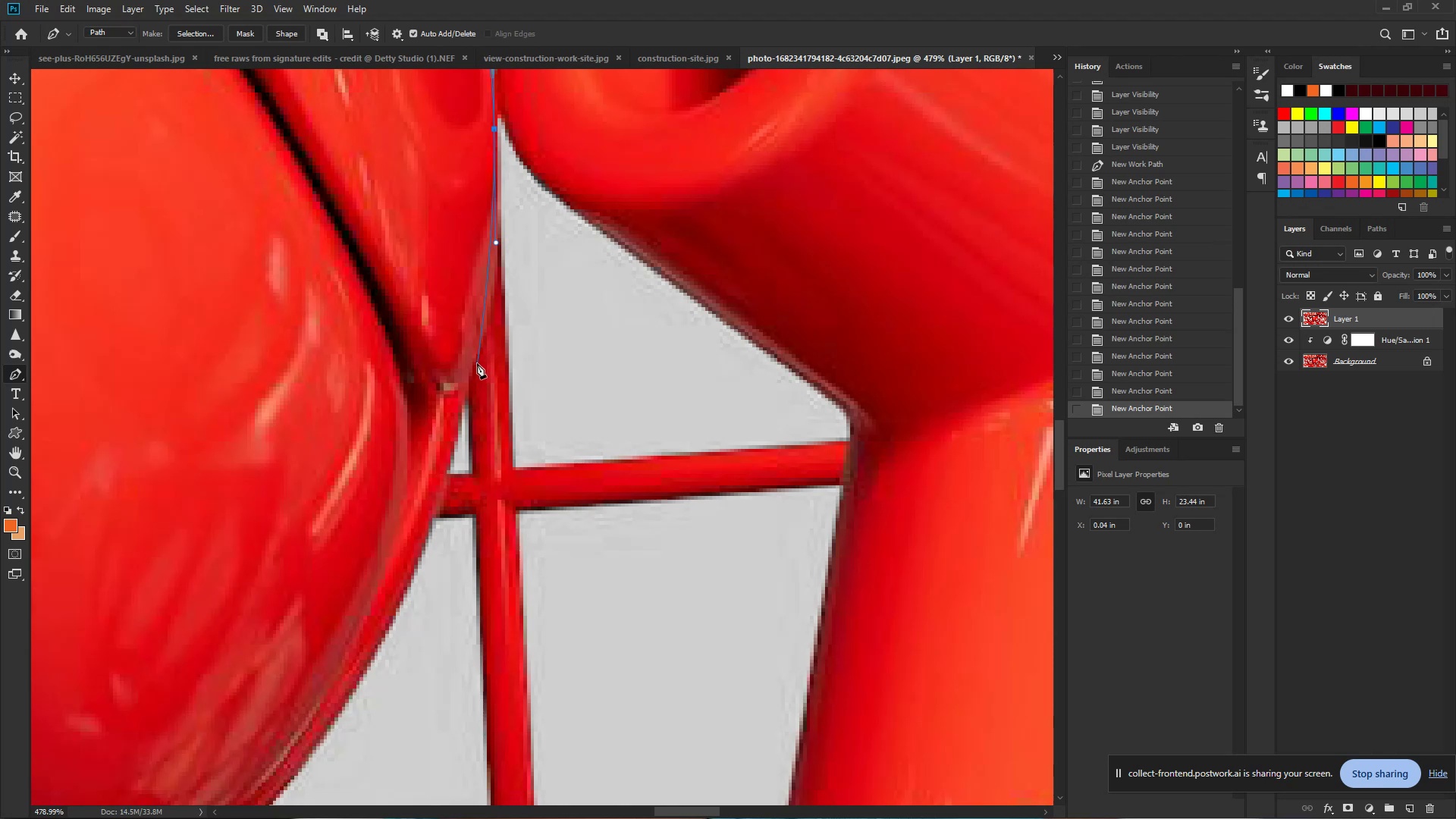 
left_click_drag(start_coordinate=[472, 367], to_coordinate=[454, 398])
 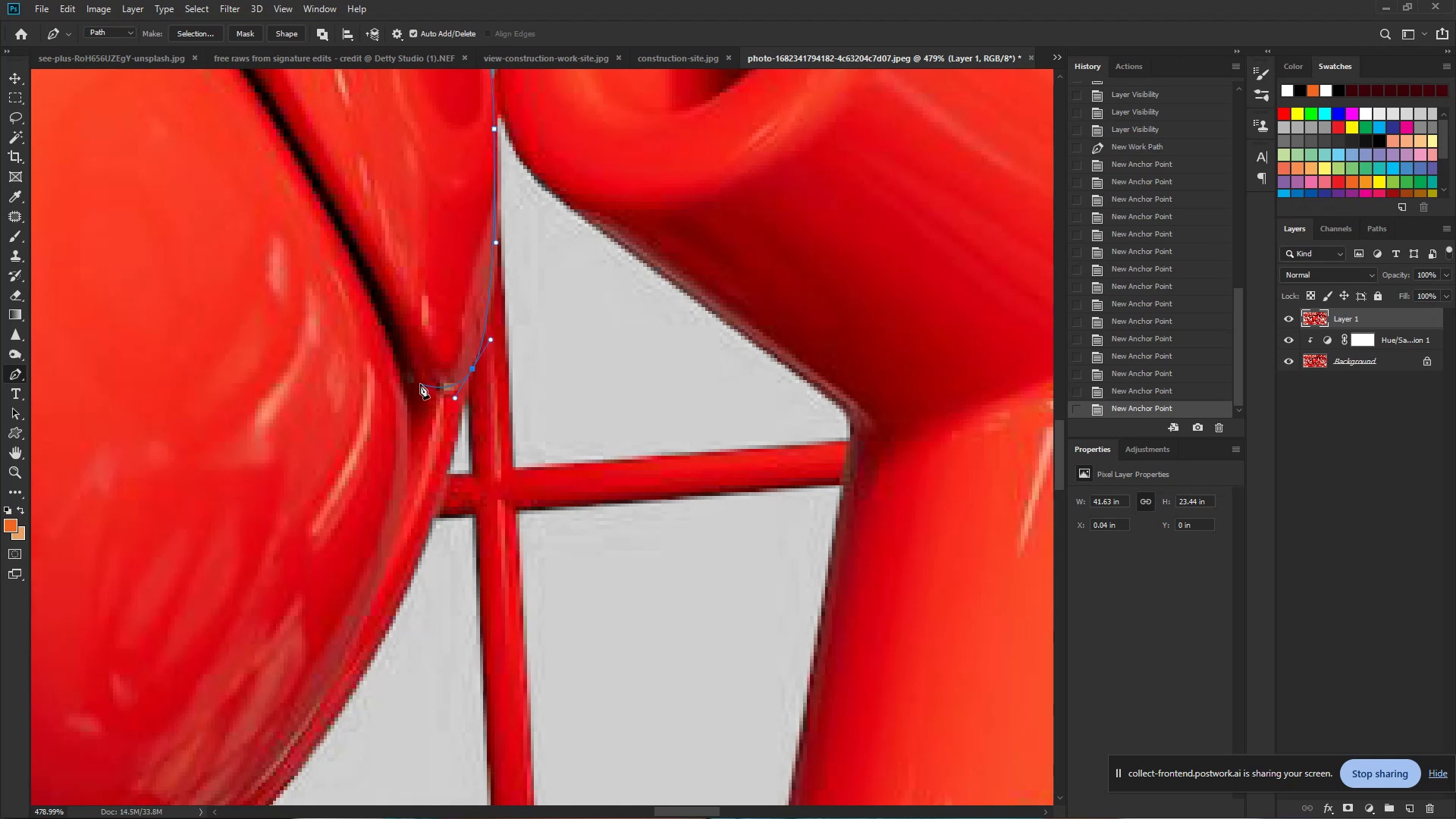 
left_click_drag(start_coordinate=[419, 381], to_coordinate=[413, 374])
 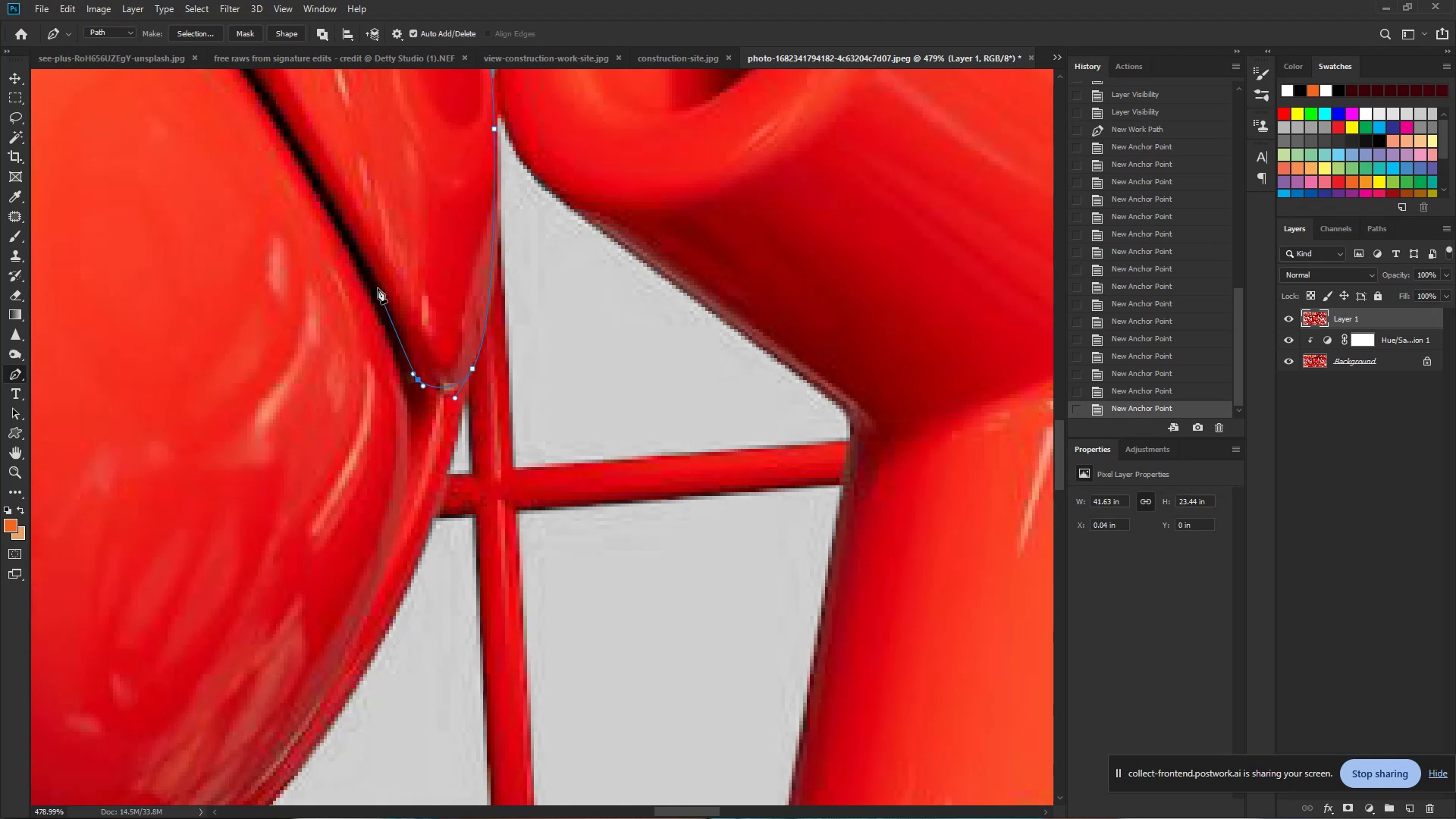 
left_click_drag(start_coordinate=[374, 285], to_coordinate=[364, 277])
 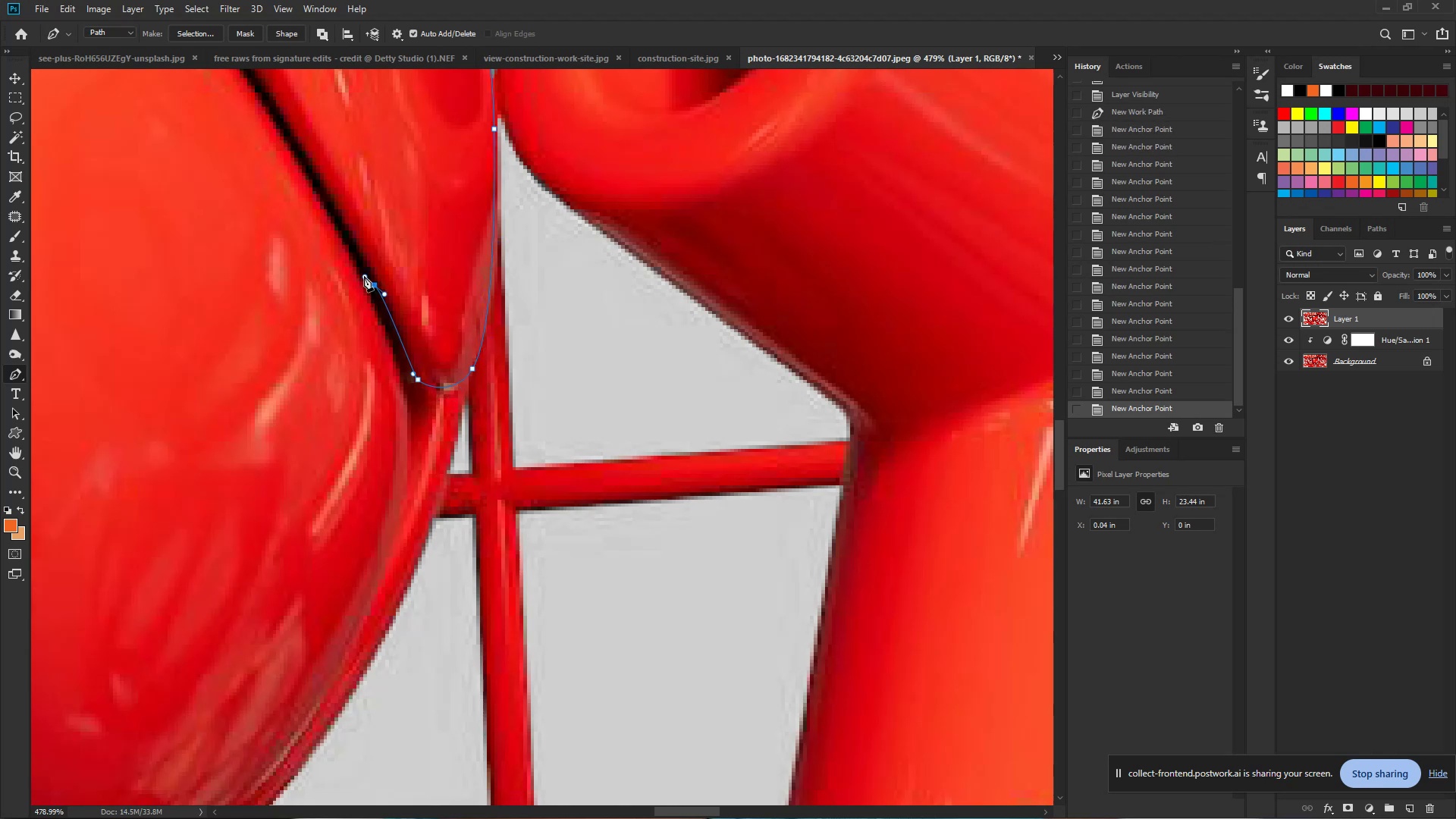 
left_click([364, 276])
 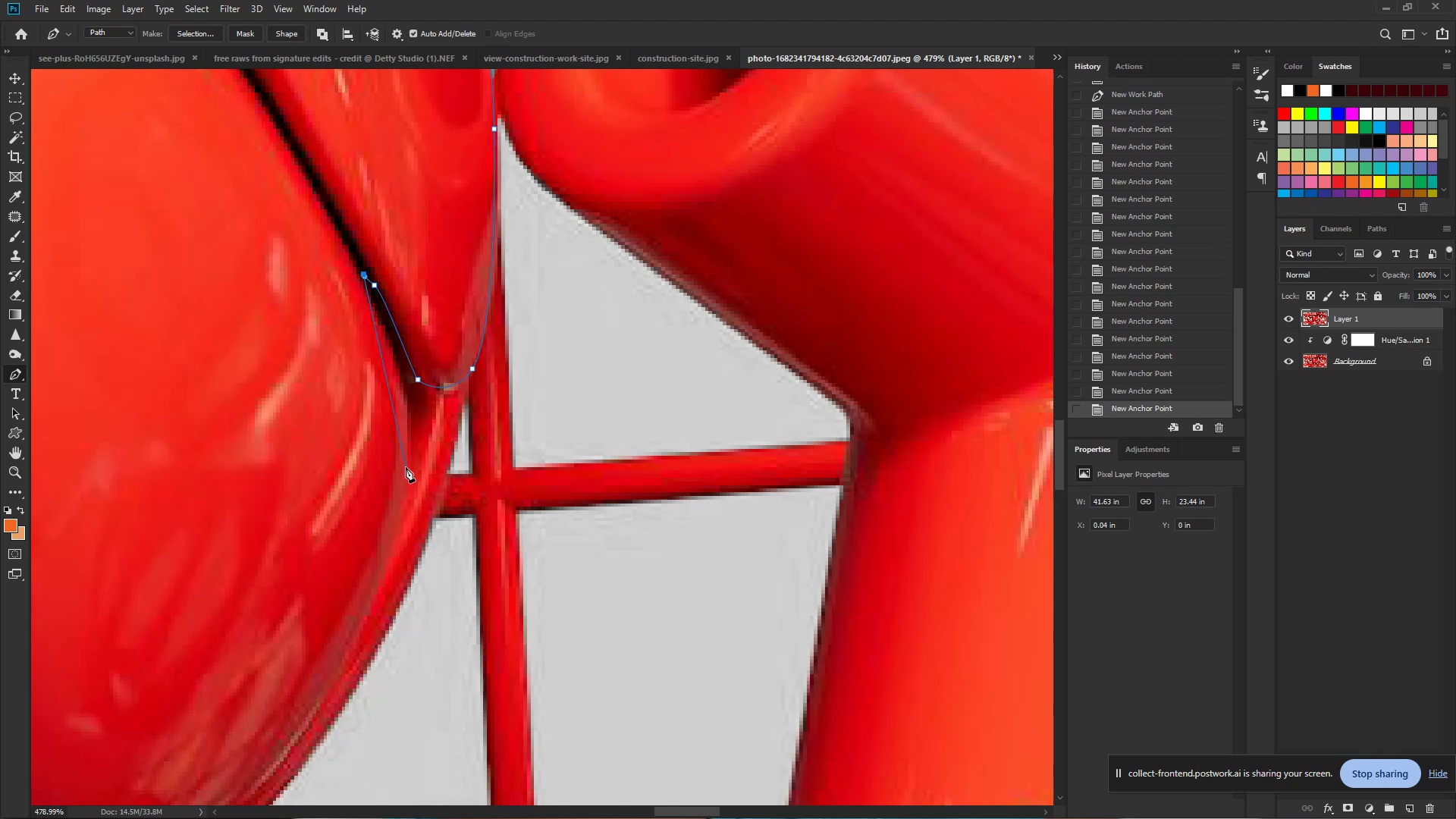 
left_click_drag(start_coordinate=[406, 467], to_coordinate=[399, 545])
 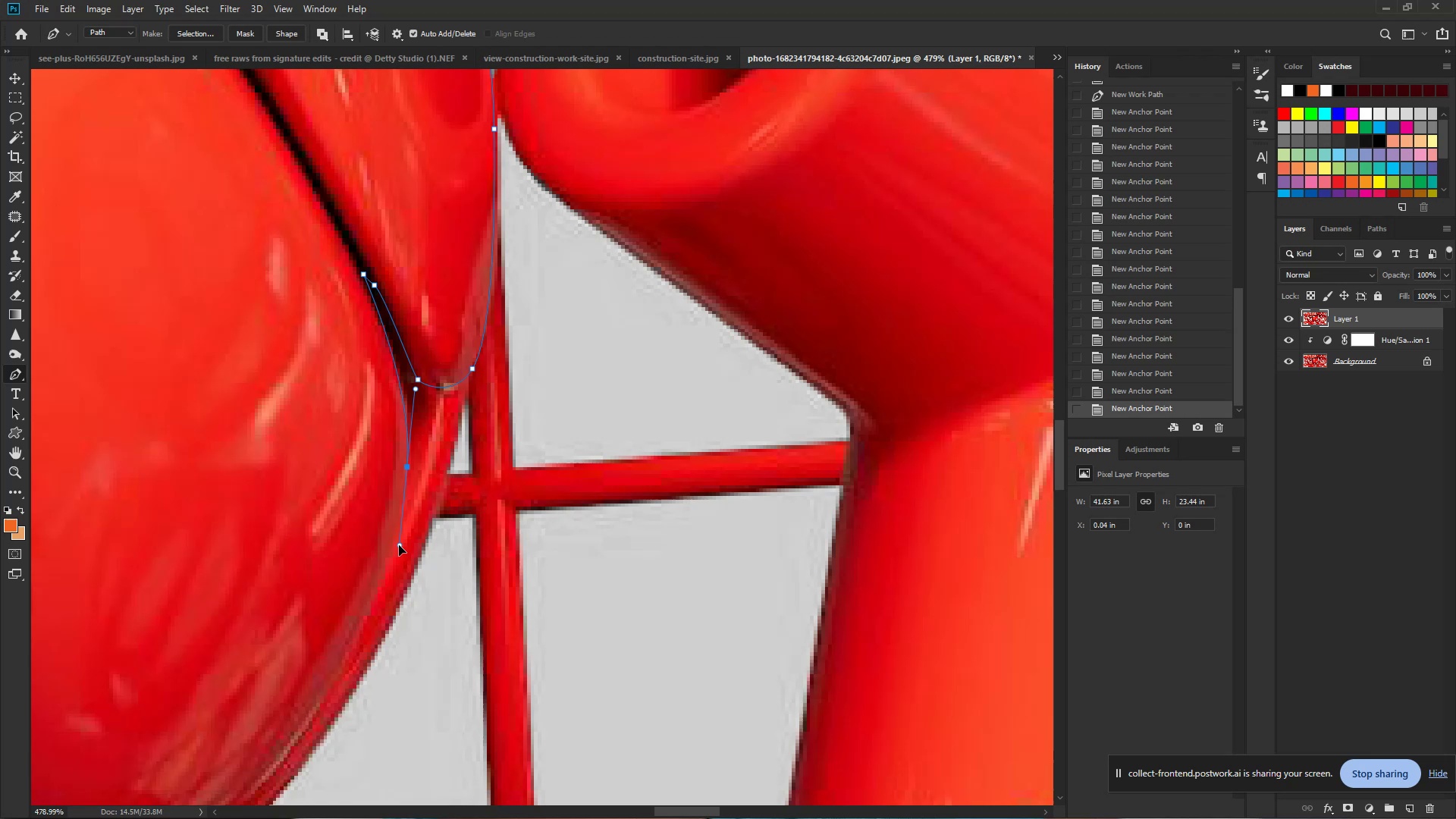 
hold_key(key=Space, duration=0.69)
 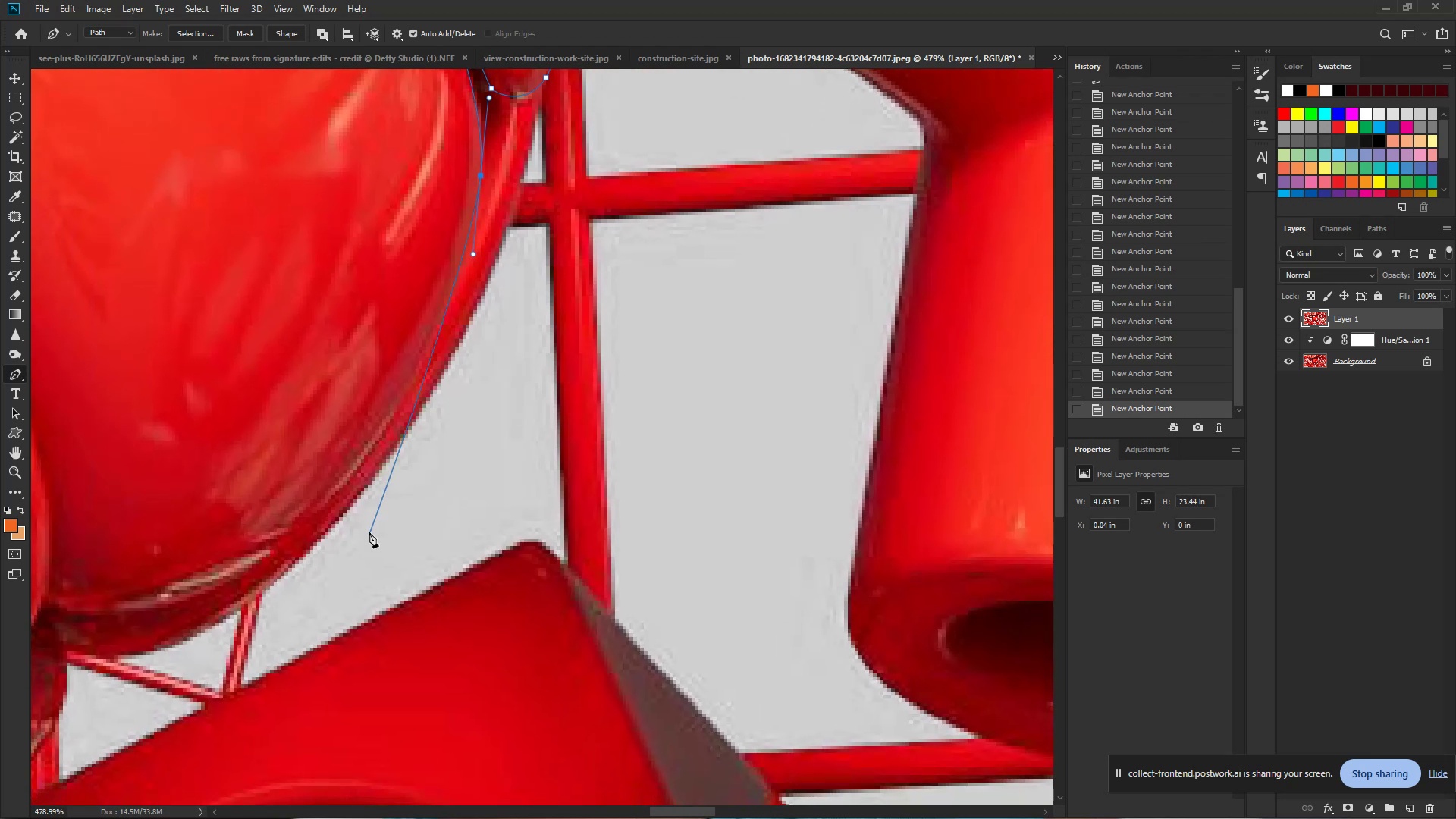 
left_click_drag(start_coordinate=[399, 544], to_coordinate=[472, 262])
 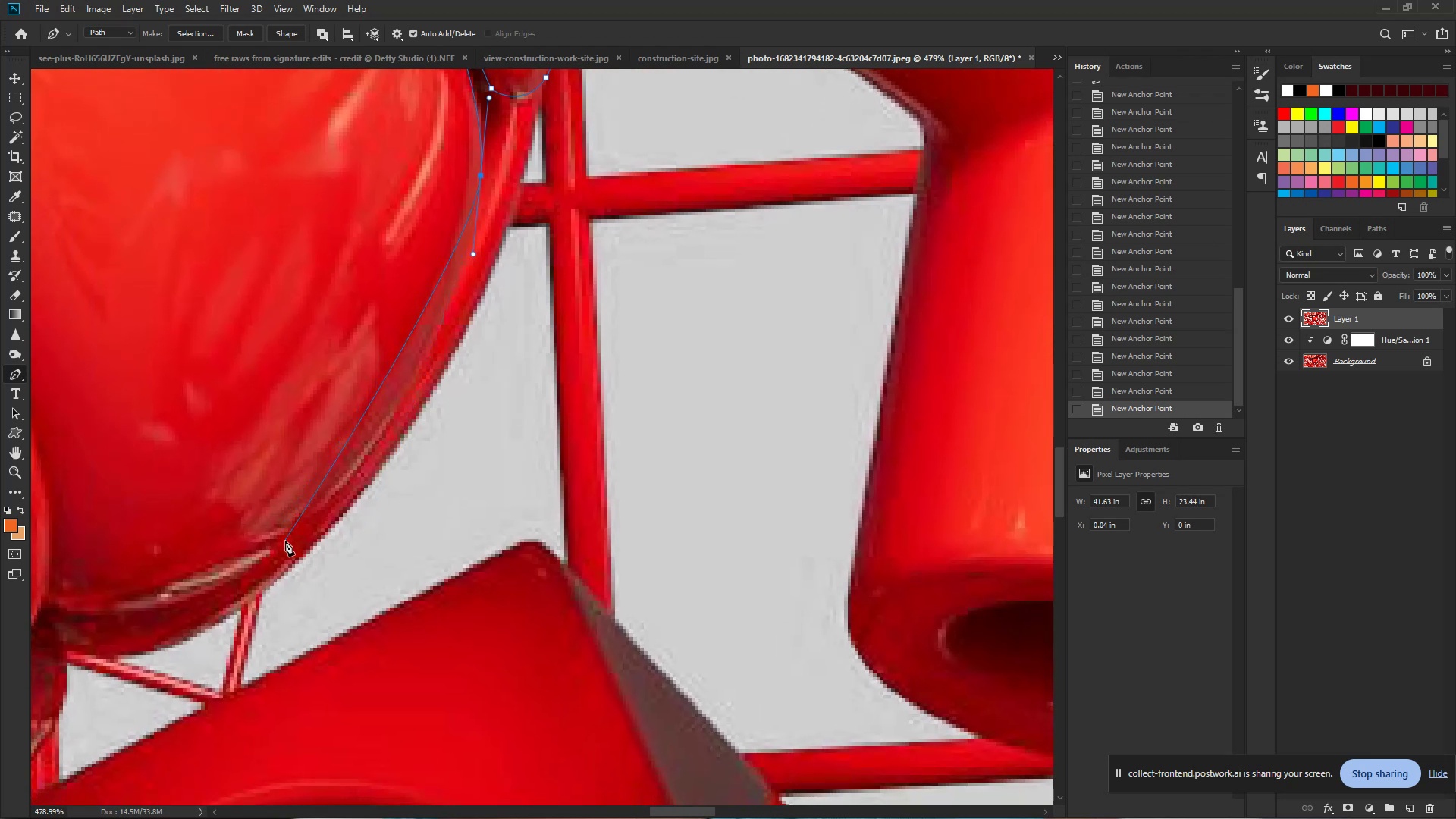 
left_click_drag(start_coordinate=[285, 536], to_coordinate=[168, 605])
 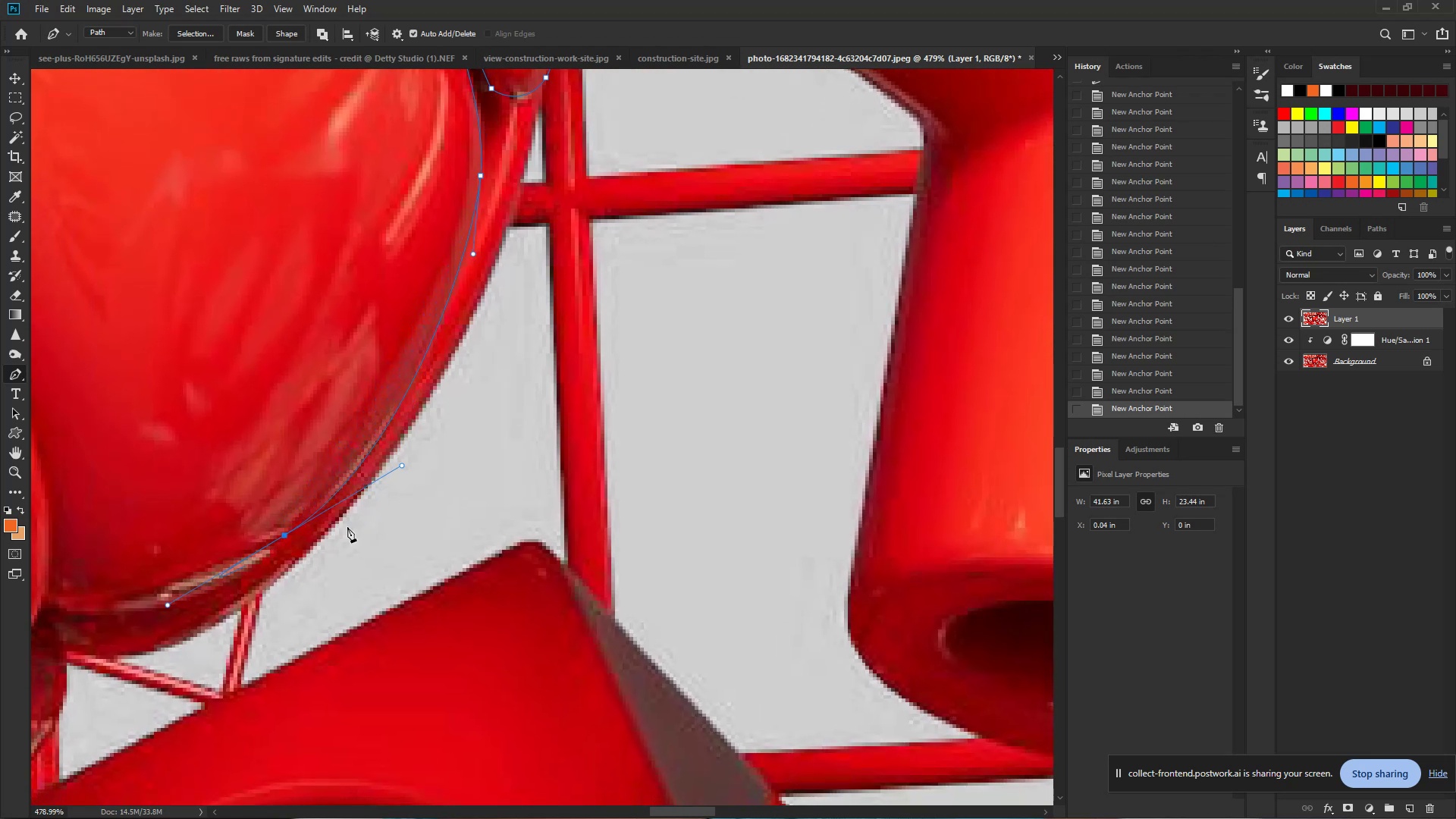 
hold_key(key=ControlLeft, duration=3.17)
 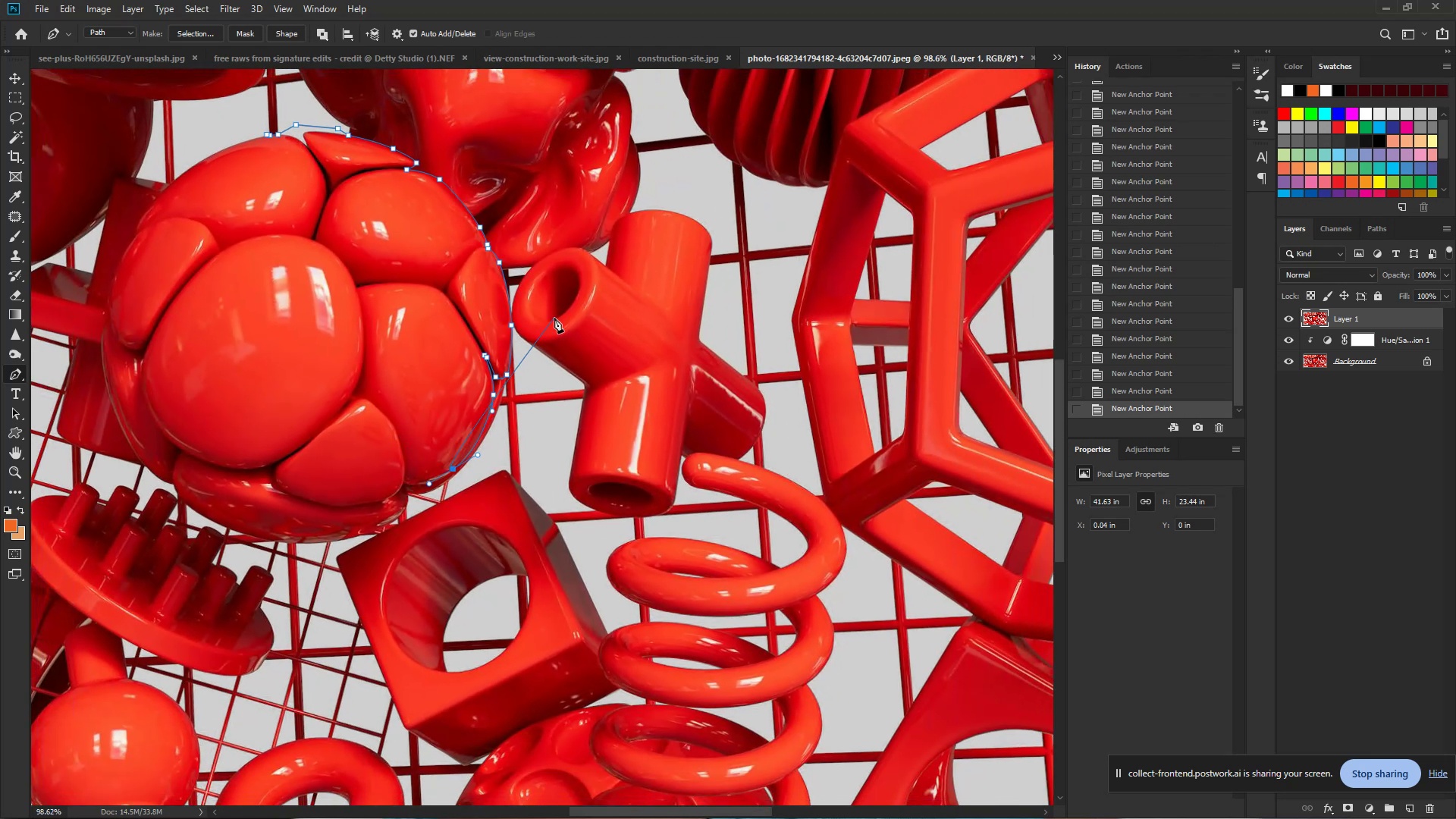 
hold_key(key=Space, duration=1.54)
 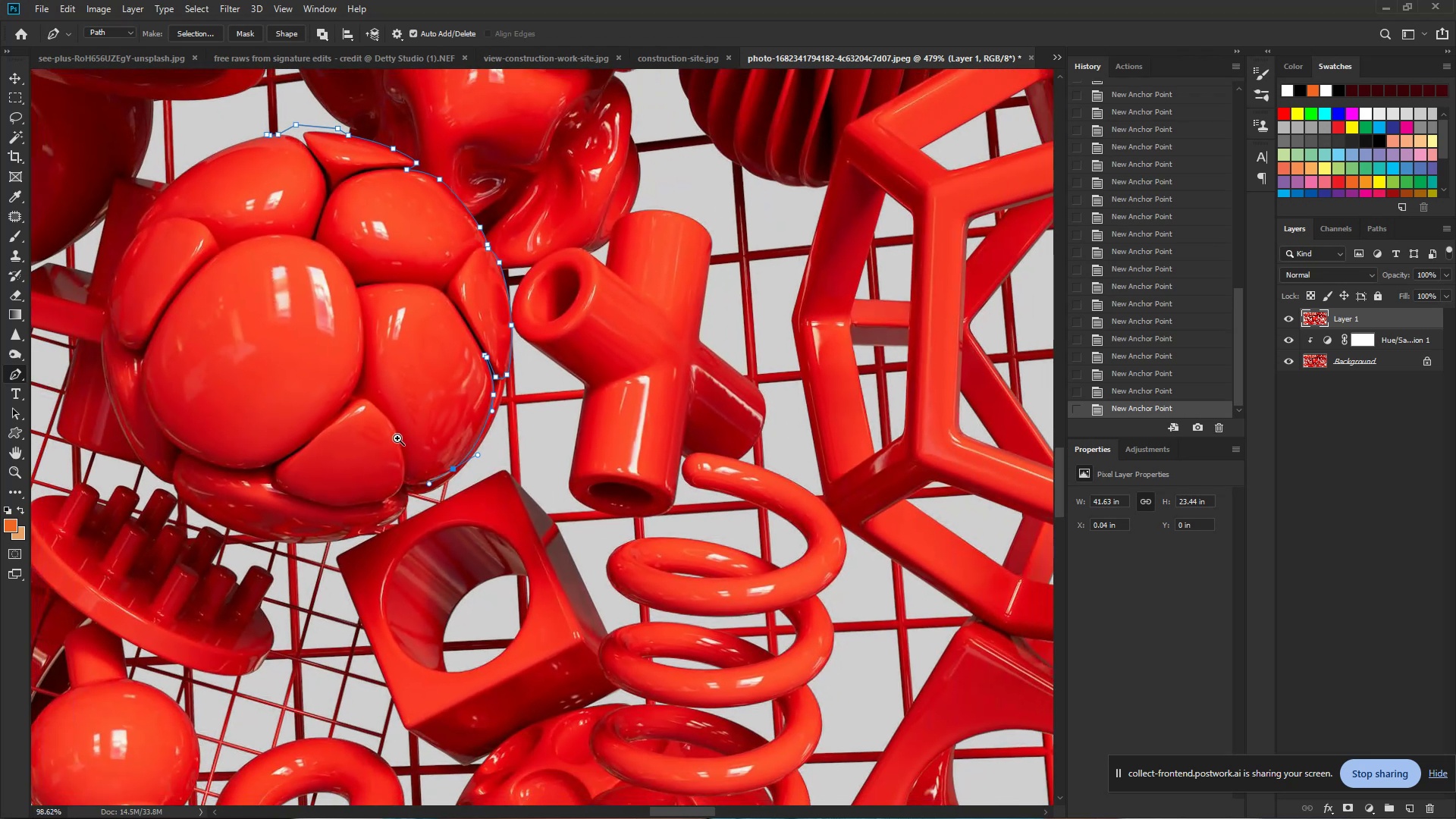 
left_click_drag(start_coordinate=[497, 452], to_coordinate=[397, 438])
 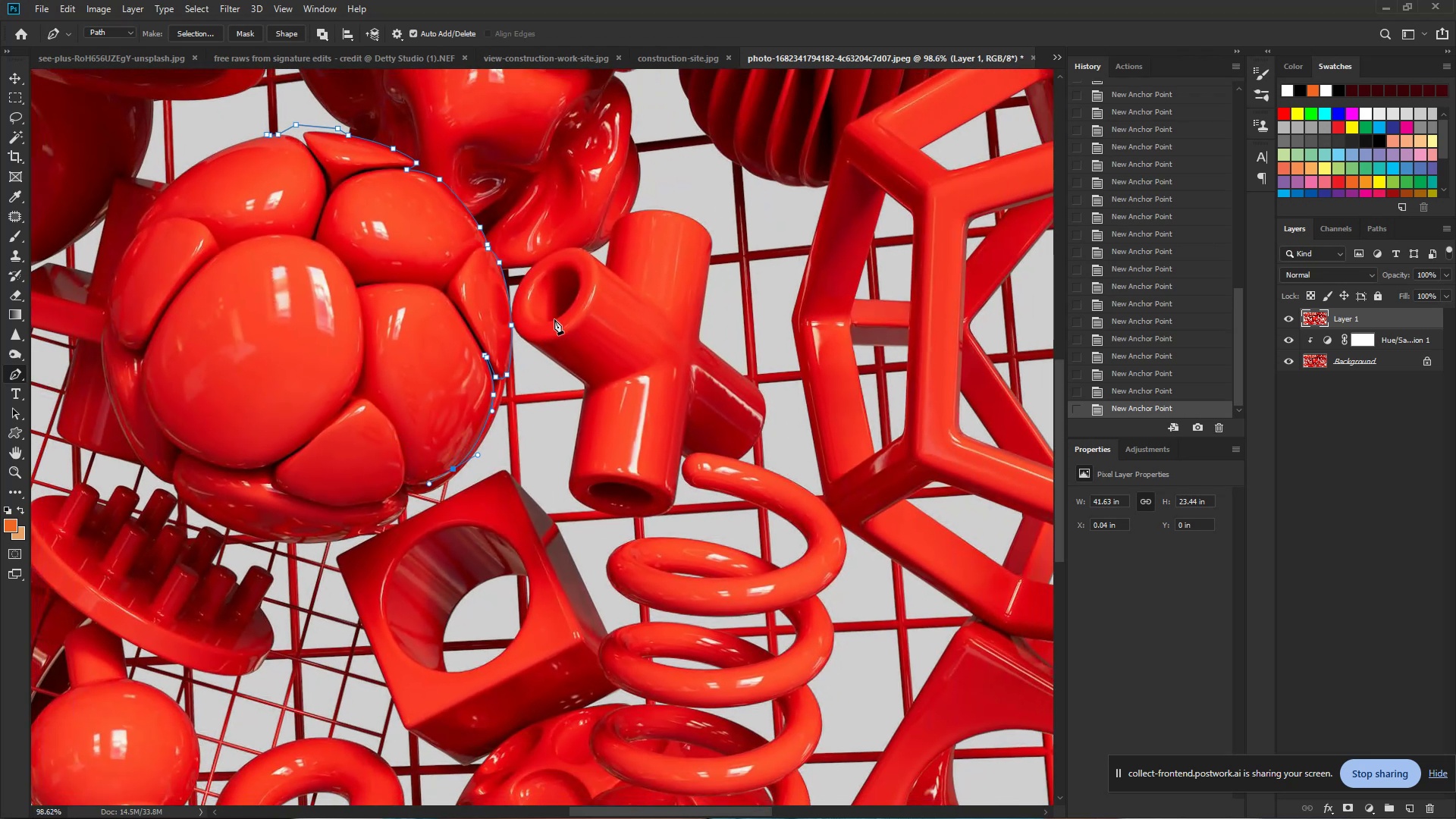 
hold_key(key=Space, duration=1.5)
 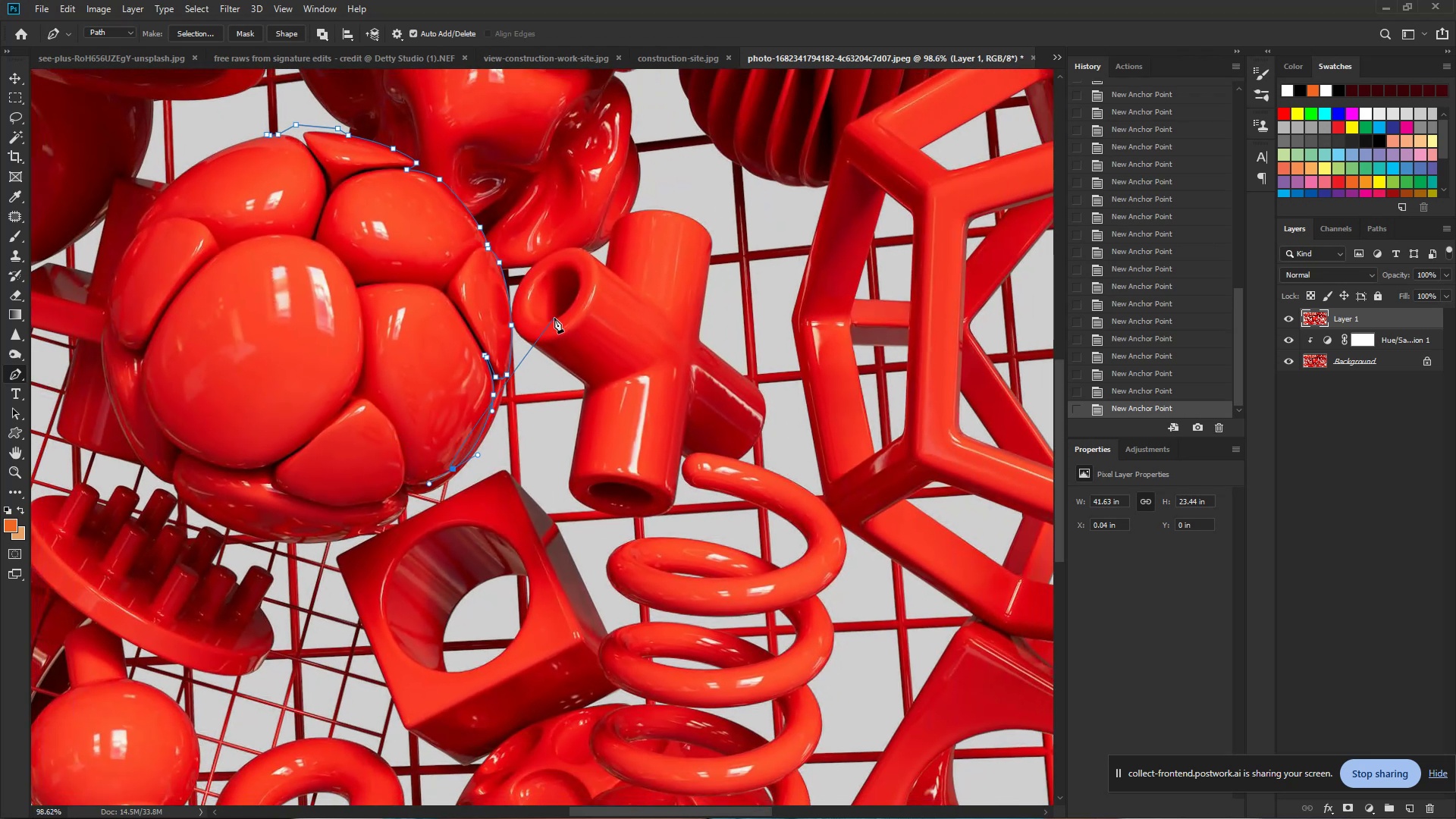 
key(Control+Z)
 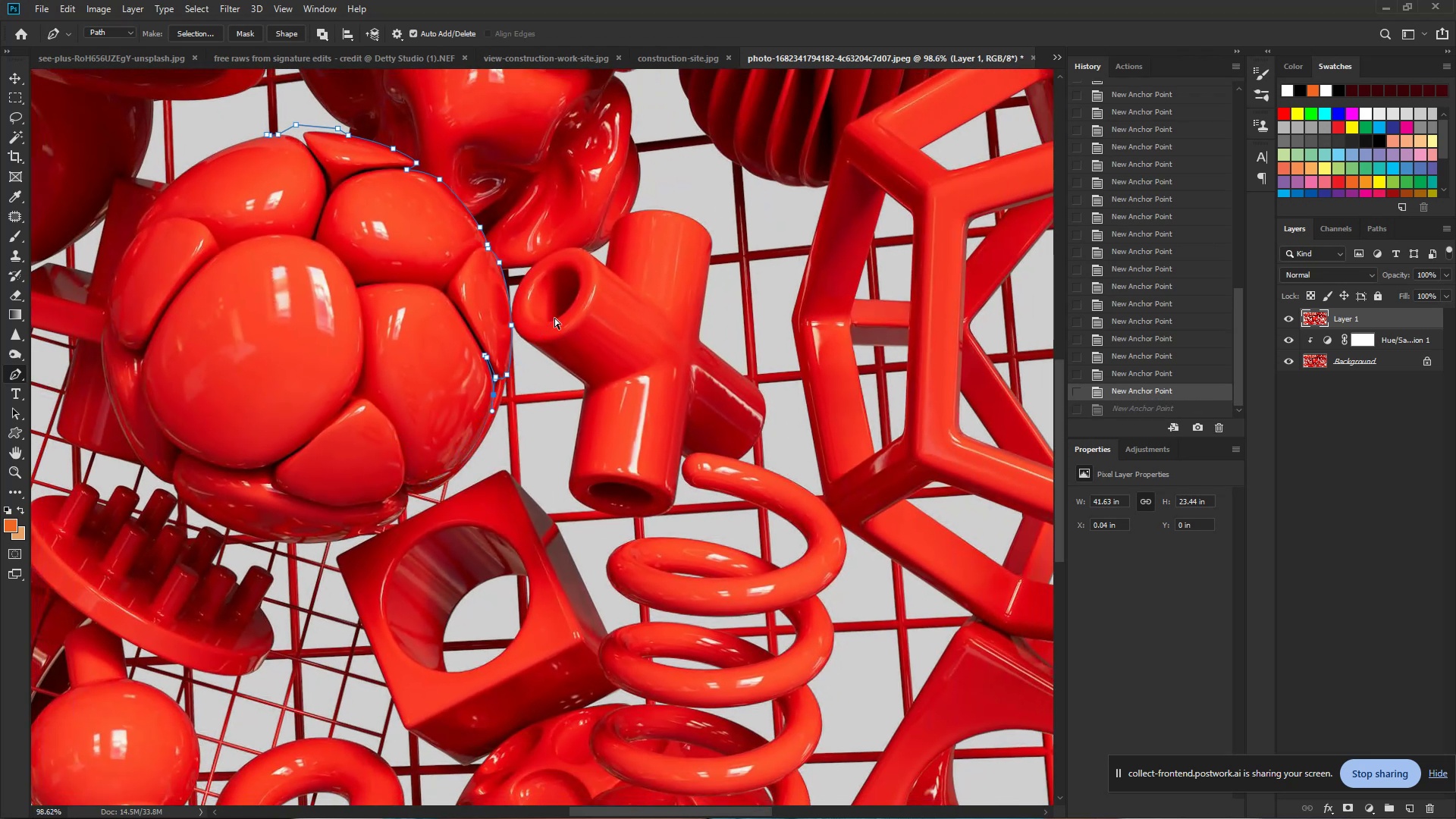 
key(Control+Z)
 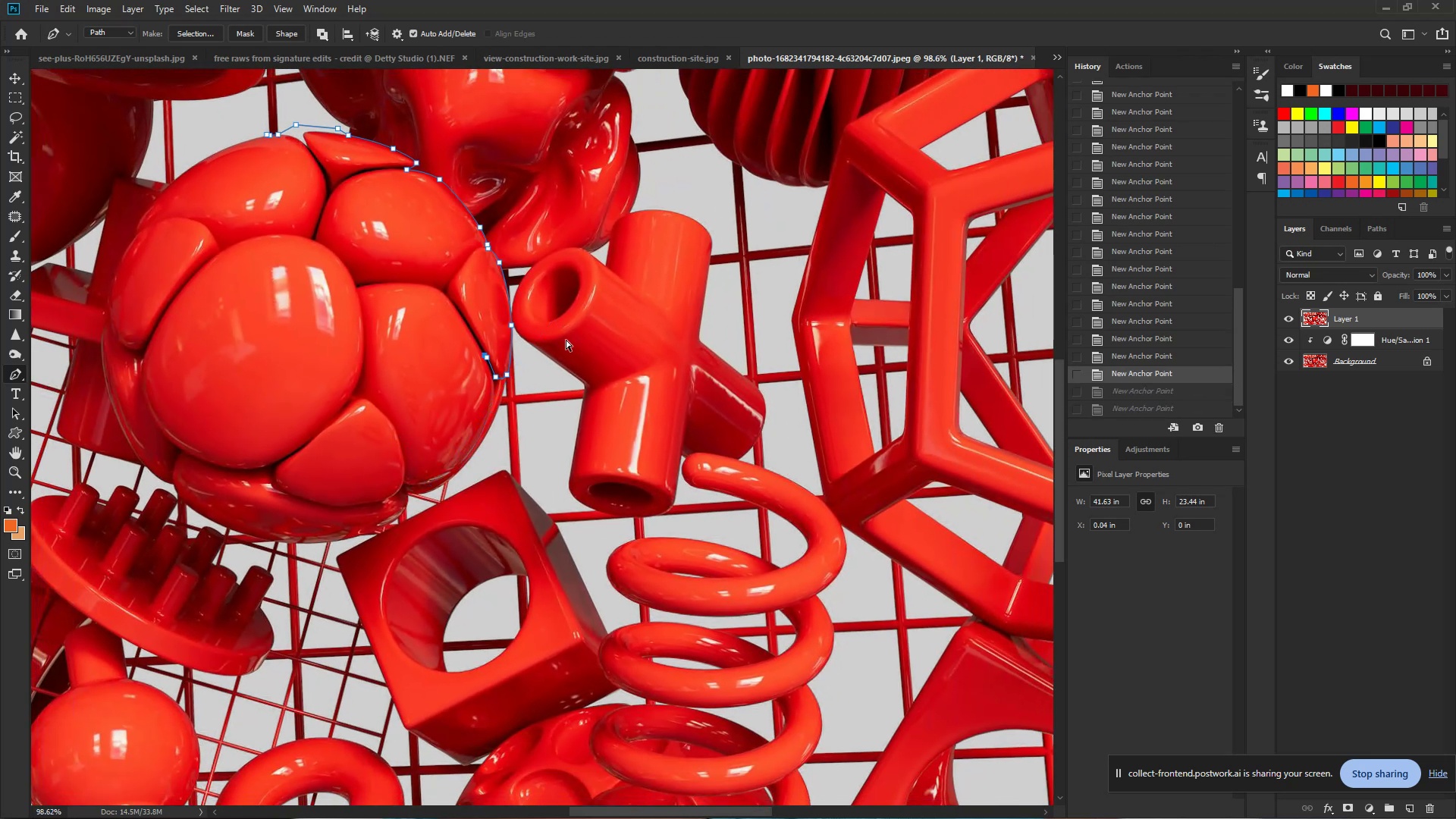 
key(Control+Z)
 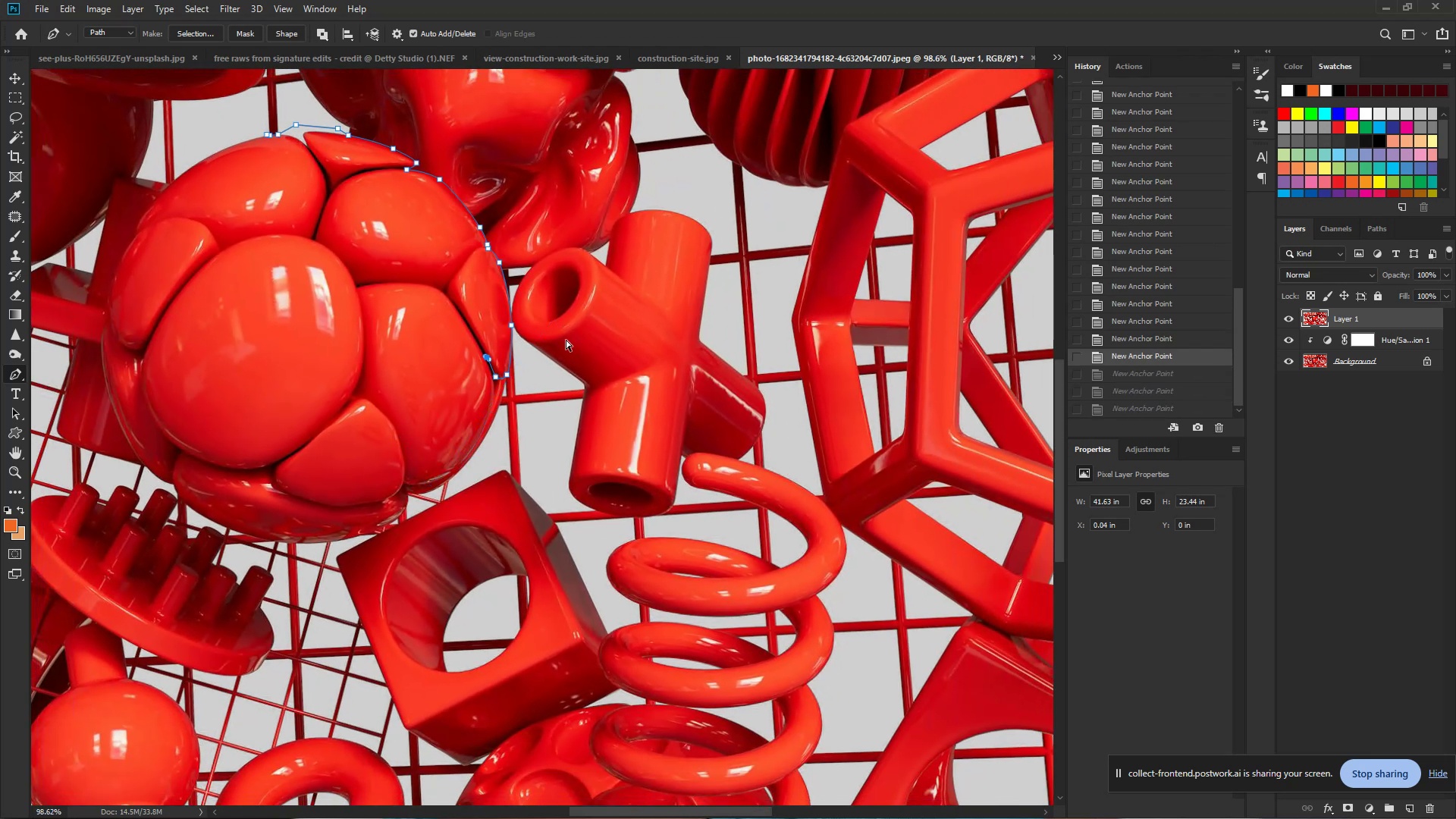 
key(Control+Z)
 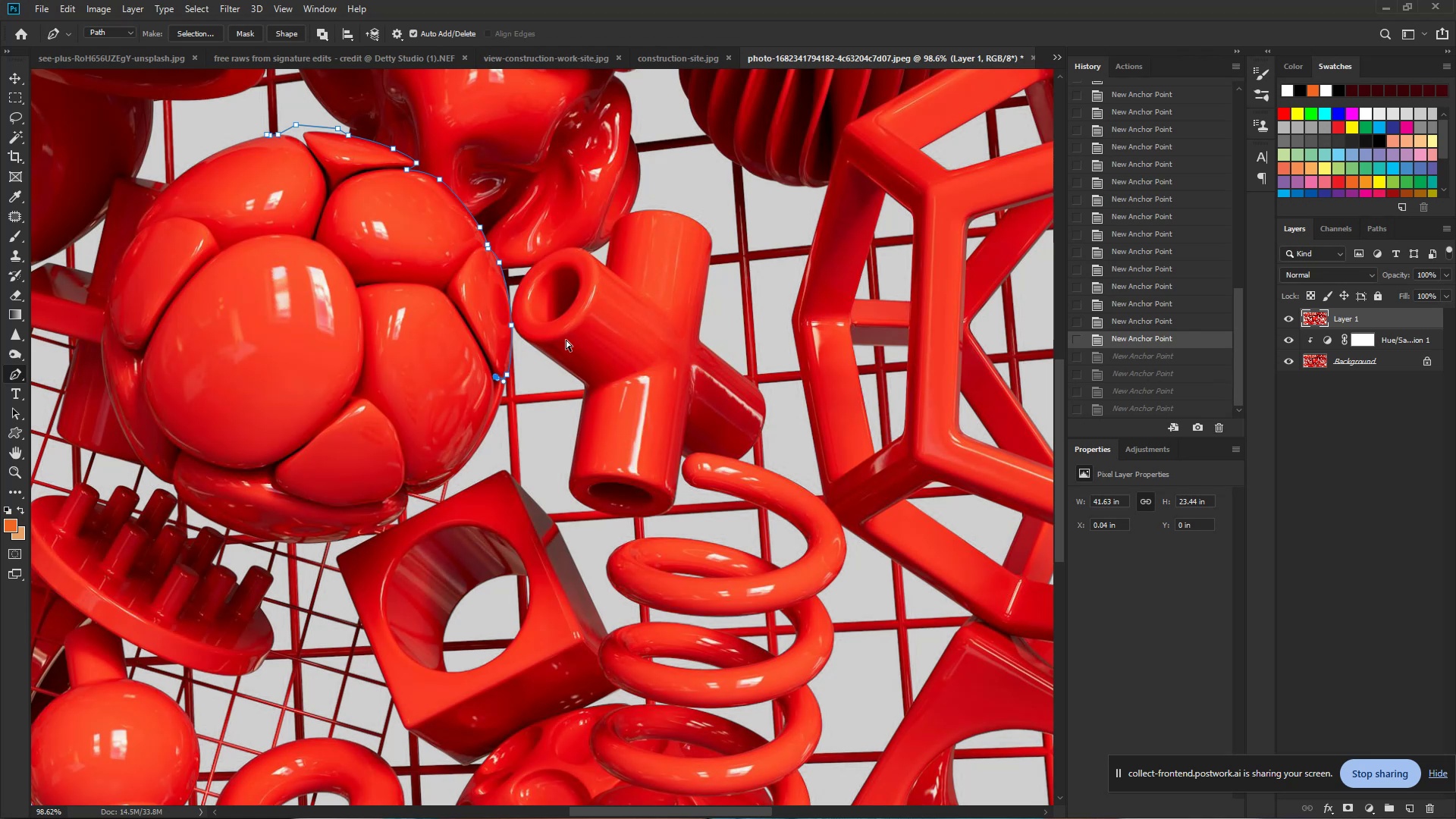 
key(Control+Z)
 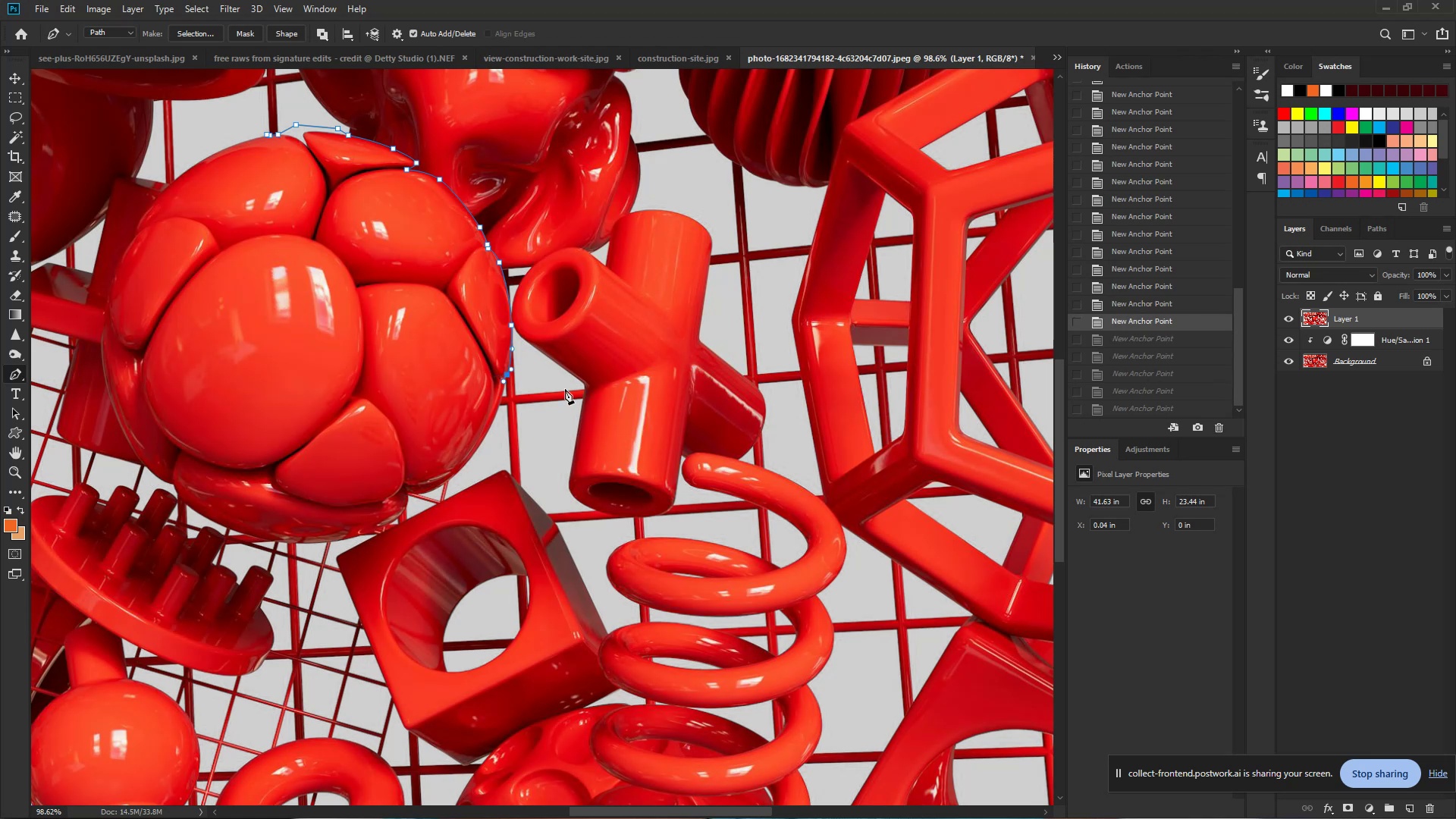 
hold_key(key=ControlLeft, duration=0.69)
 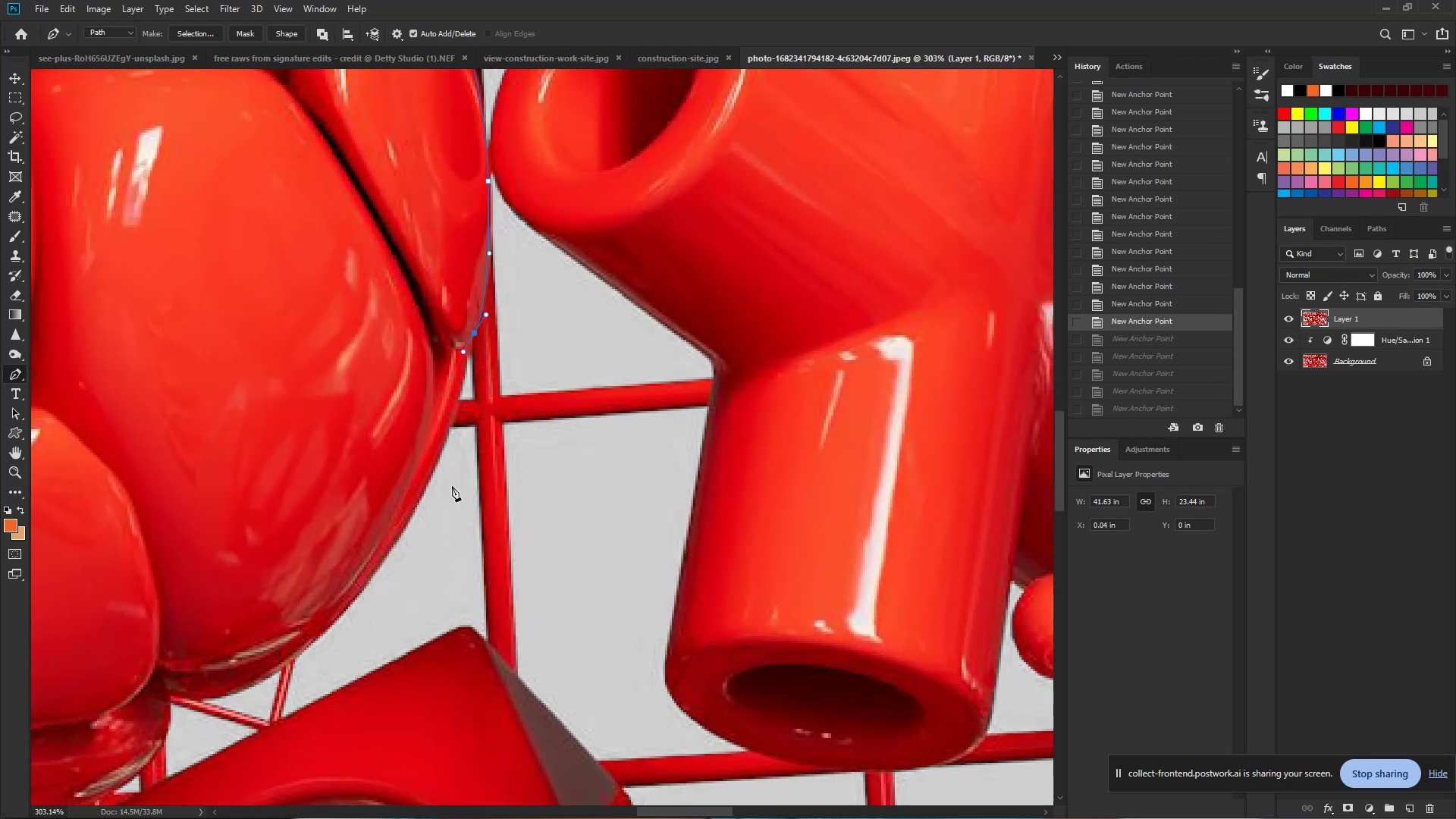 
hold_key(key=Space, duration=0.46)
 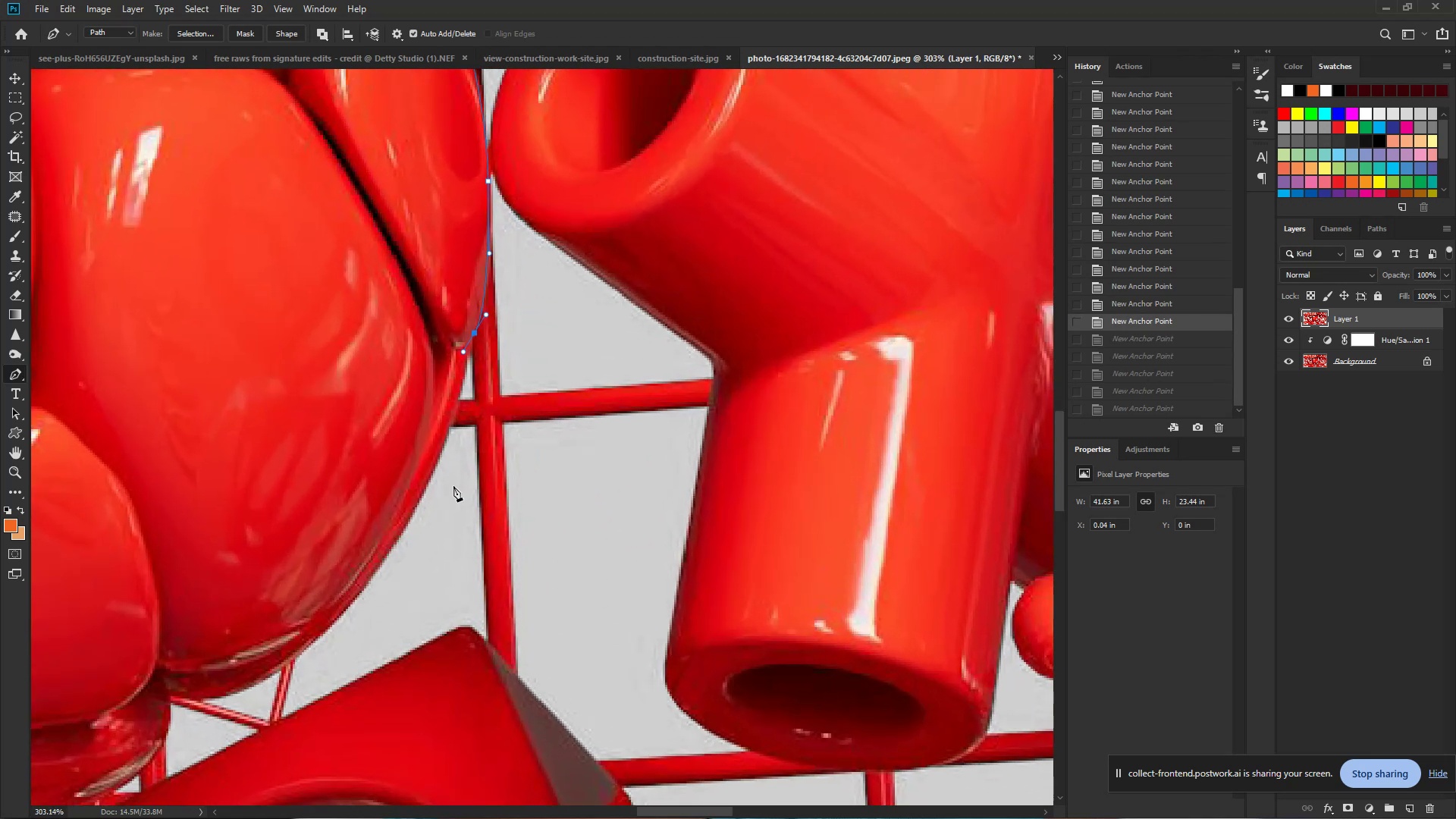 
left_click_drag(start_coordinate=[522, 395], to_coordinate=[594, 413])
 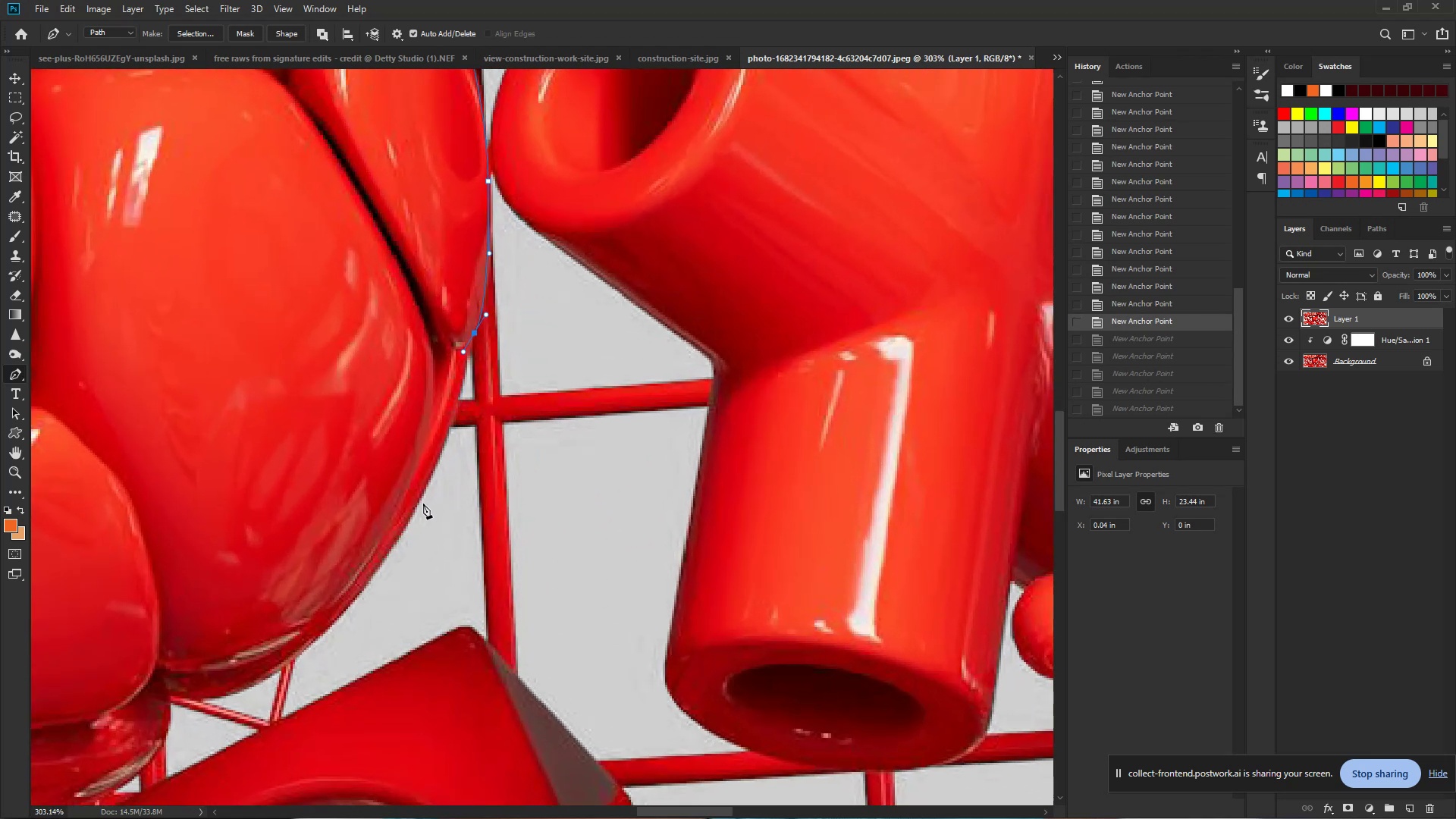 
hold_key(key=ControlLeft, duration=0.56)
 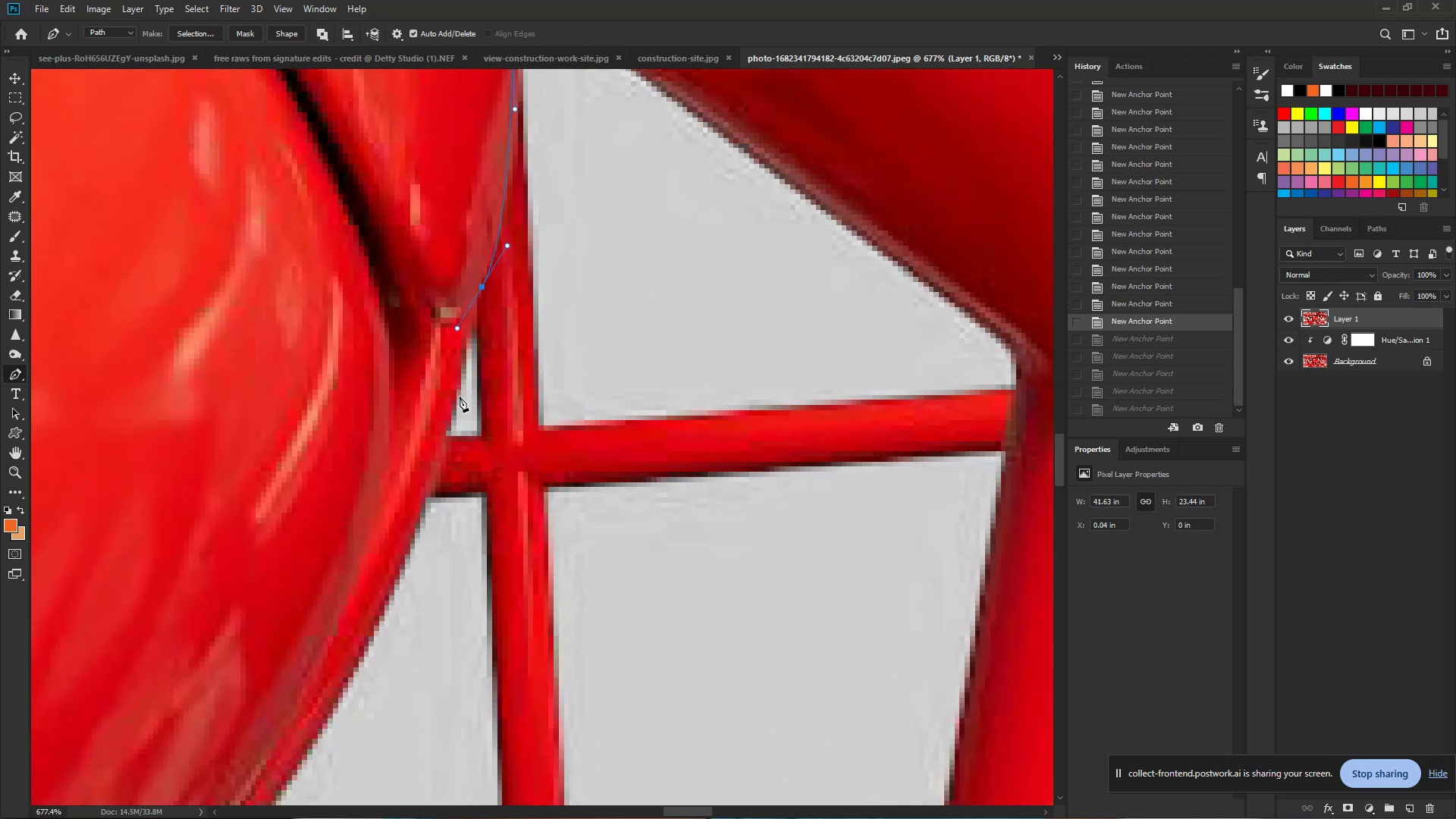 
hold_key(key=Space, duration=0.4)
 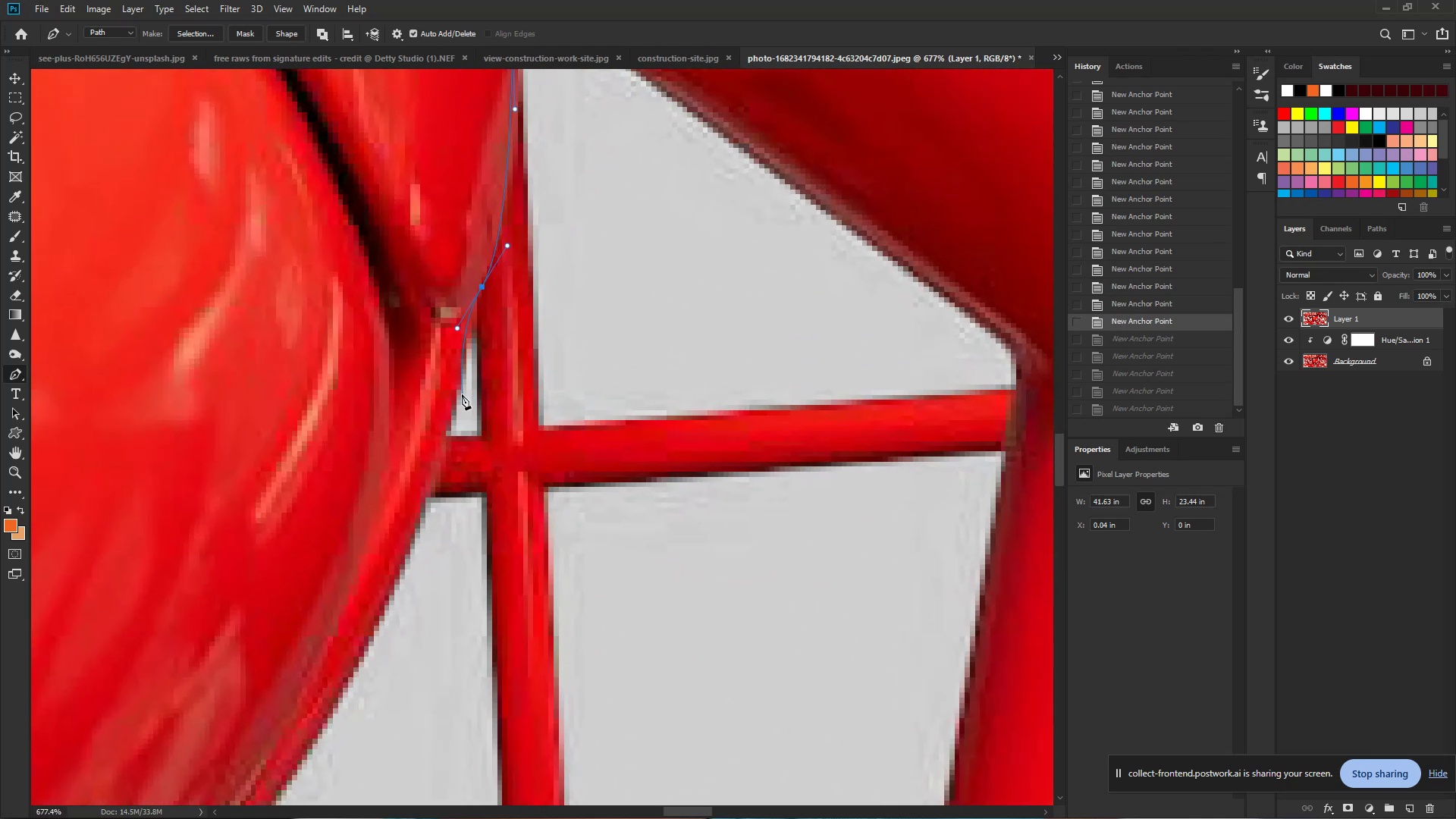 
left_click_drag(start_coordinate=[469, 370], to_coordinate=[522, 394])
 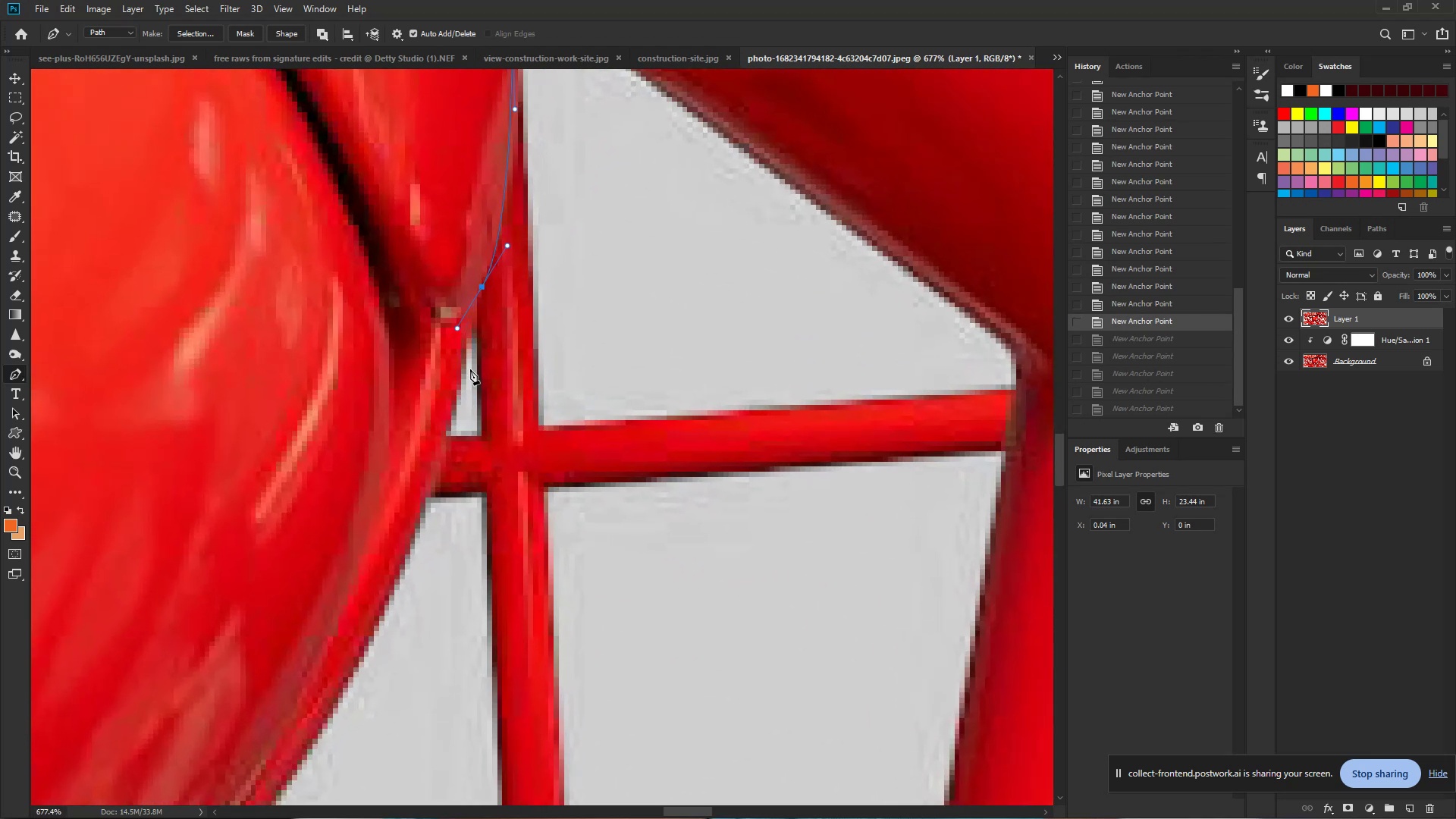 
hold_key(key=AltLeft, duration=1.02)
left_click([482, 287])
 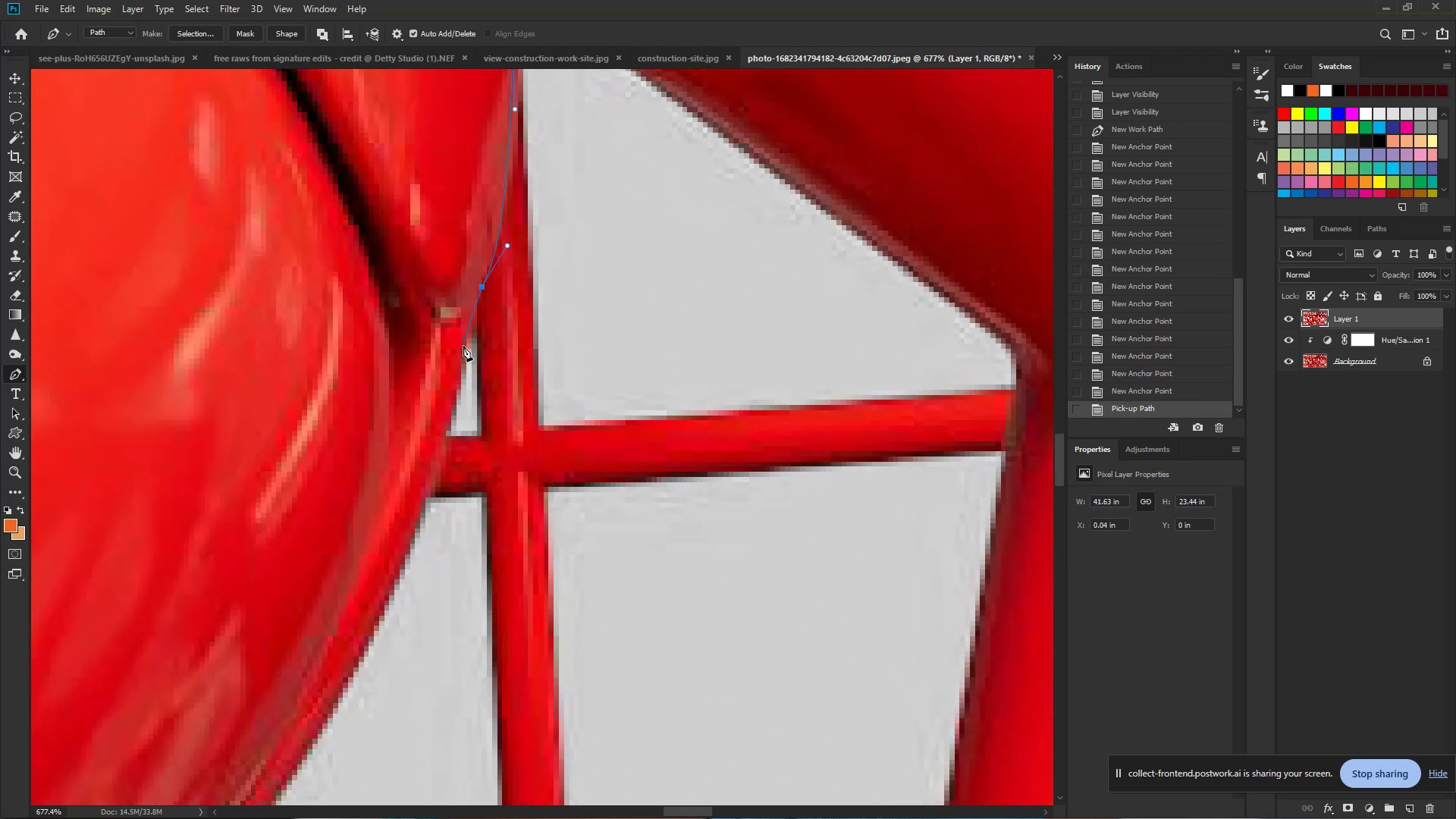 
left_click([463, 347])
 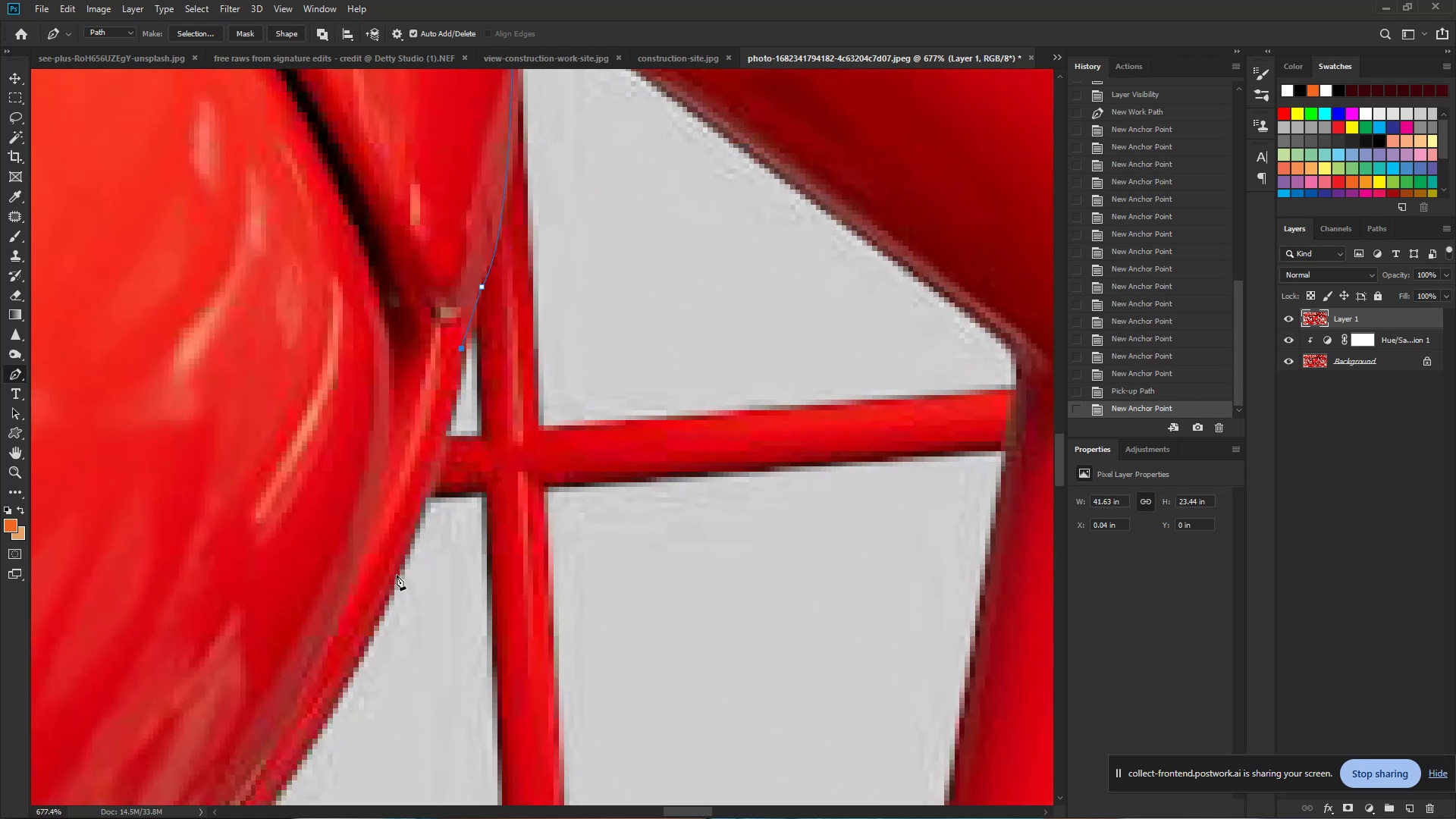 
hold_key(key=Space, duration=0.62)
 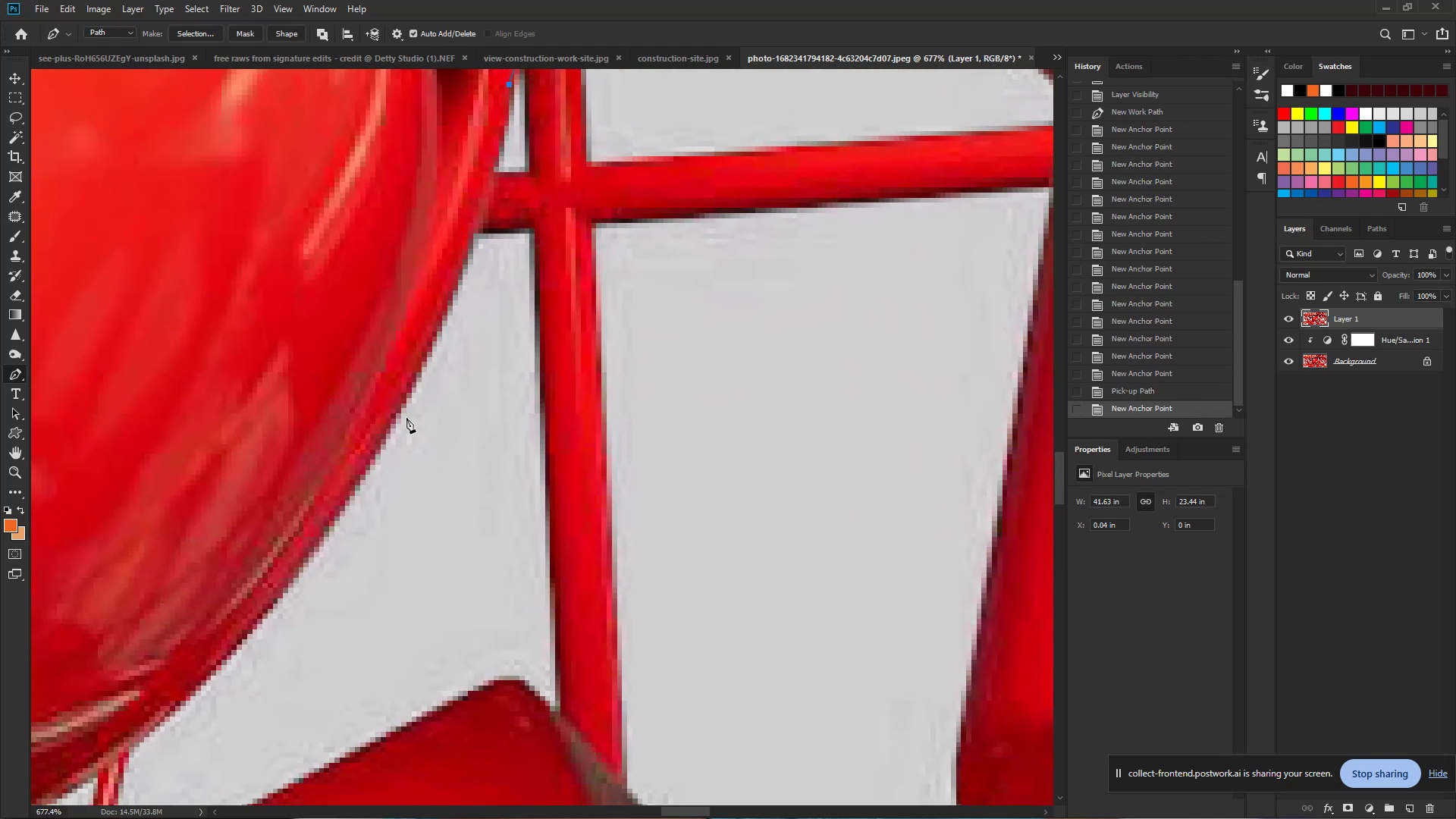 
left_click_drag(start_coordinate=[383, 604], to_coordinate=[426, 362])
 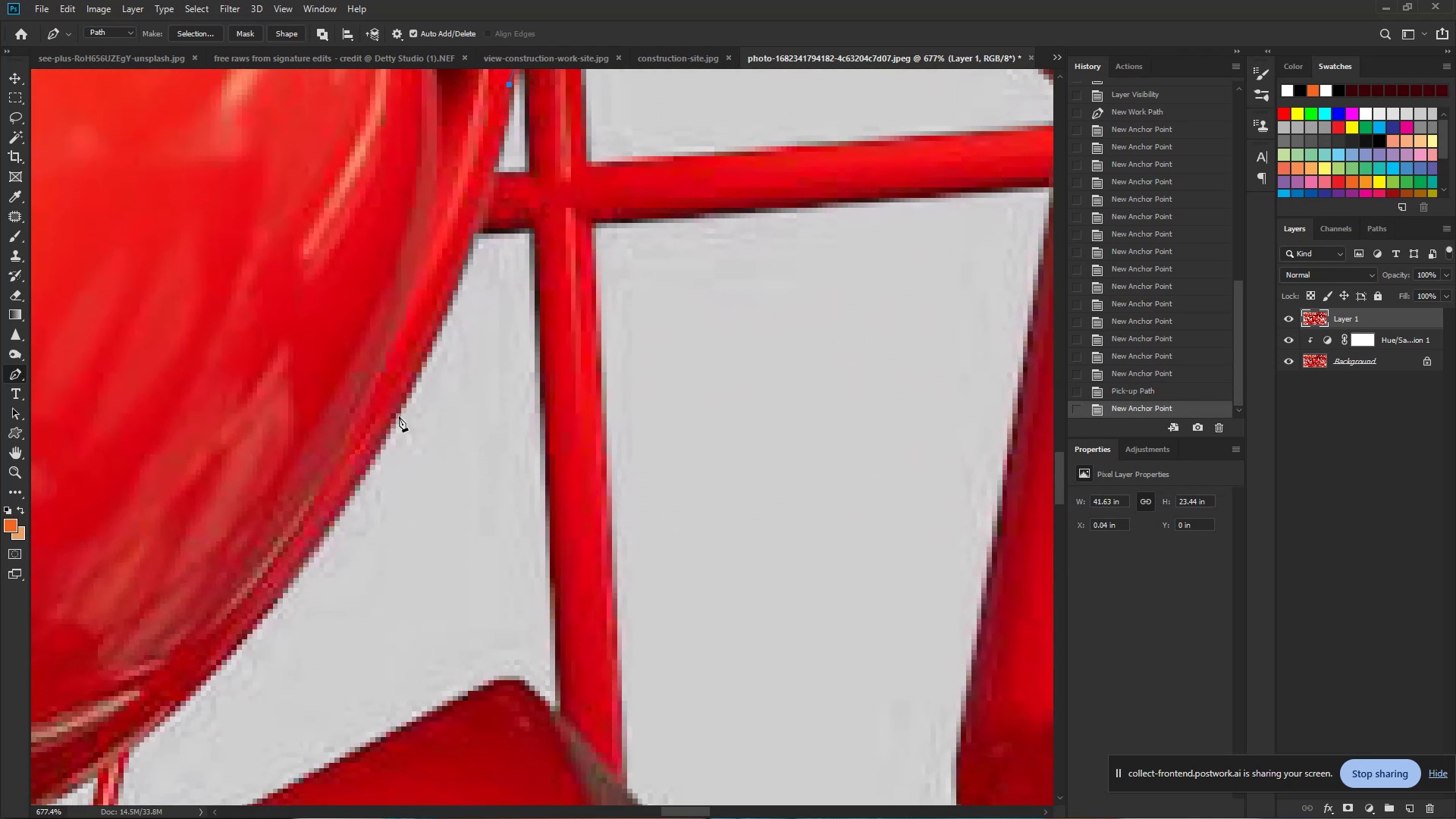 
left_click_drag(start_coordinate=[397, 416], to_coordinate=[297, 588])
 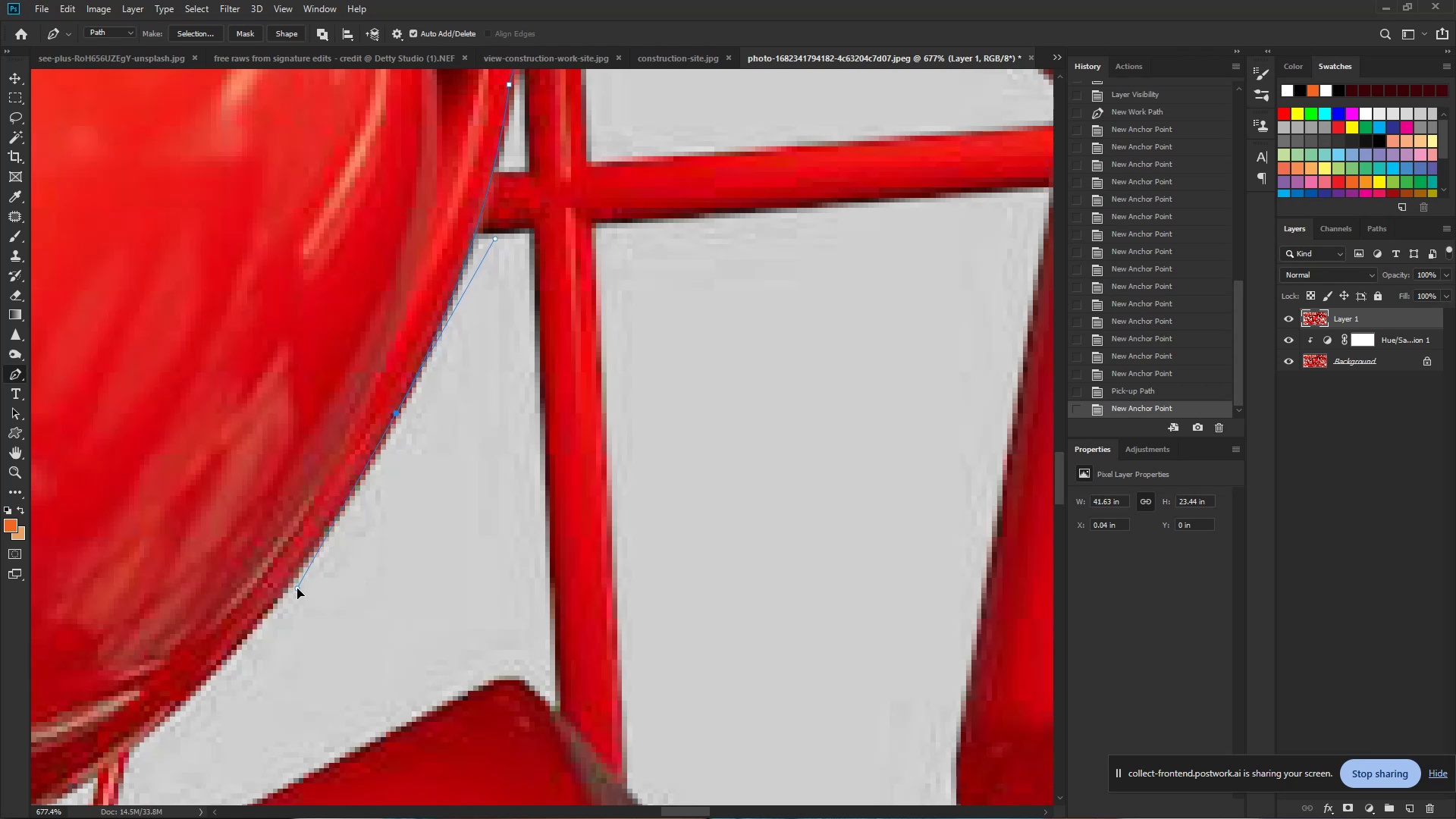 
hold_key(key=Space, duration=0.76)
 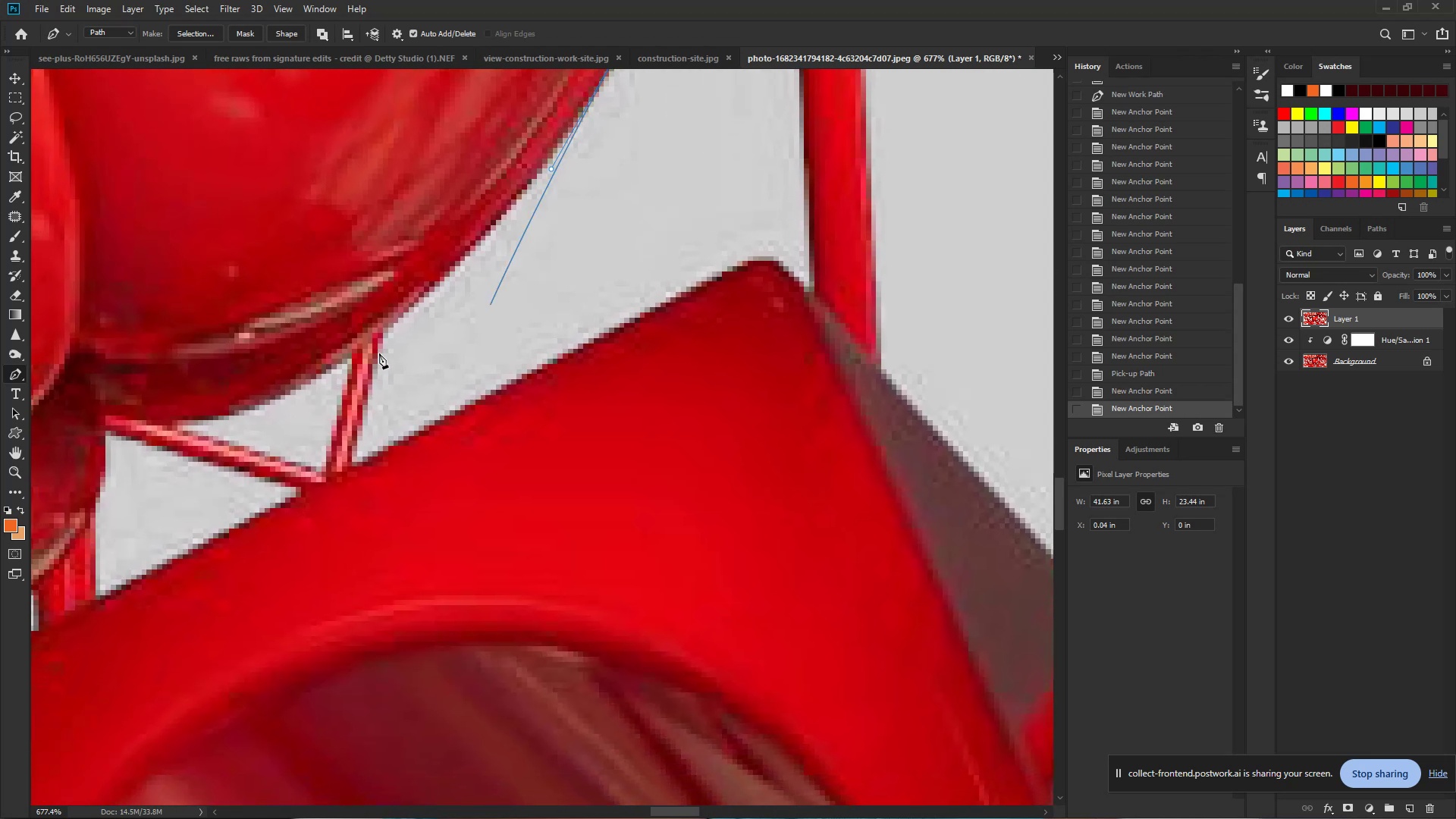 
left_click_drag(start_coordinate=[297, 588], to_coordinate=[517, 233])
 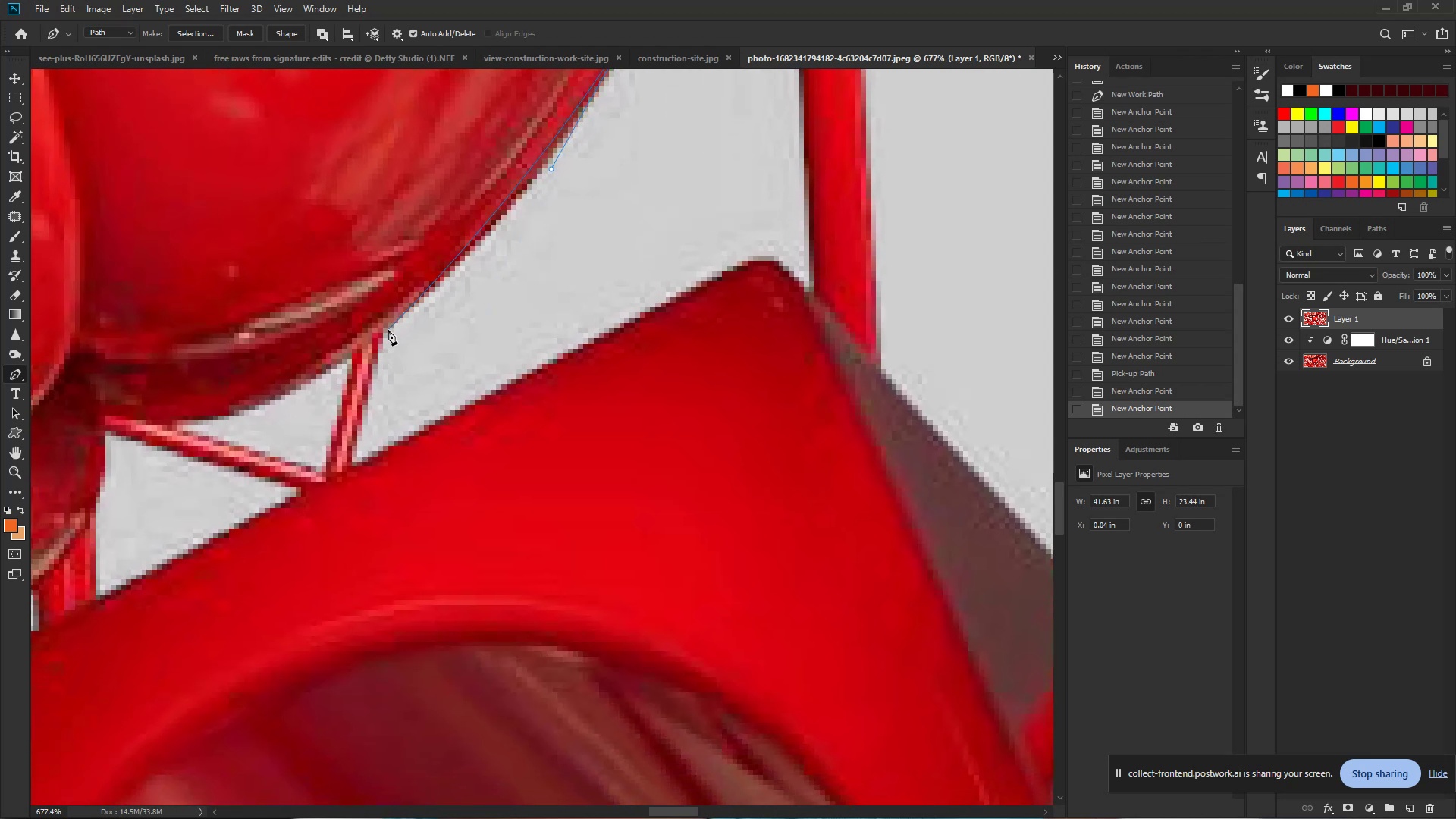 
left_click_drag(start_coordinate=[386, 329], to_coordinate=[352, 357])
 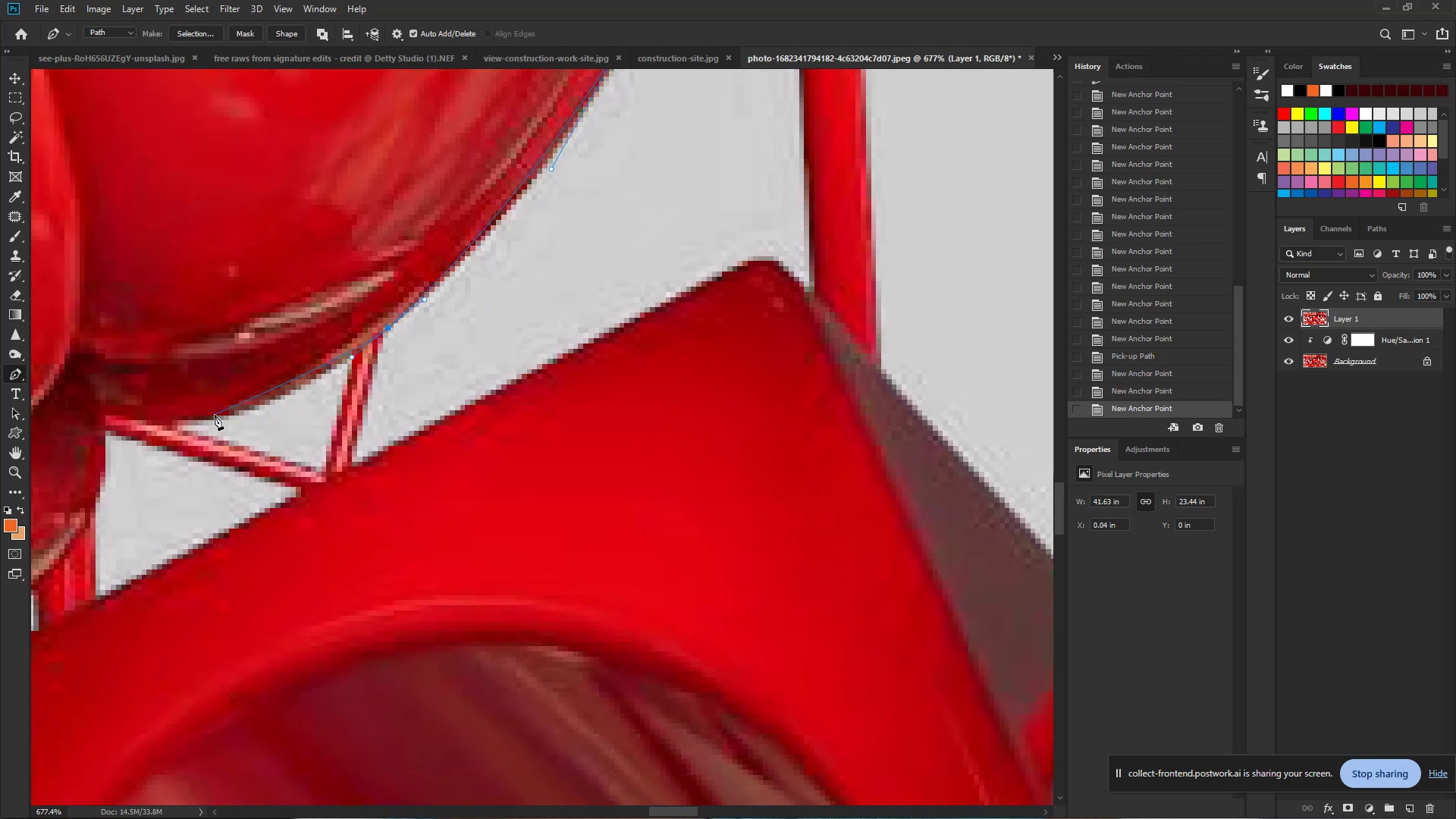 
left_click_drag(start_coordinate=[209, 417], to_coordinate=[160, 417])
 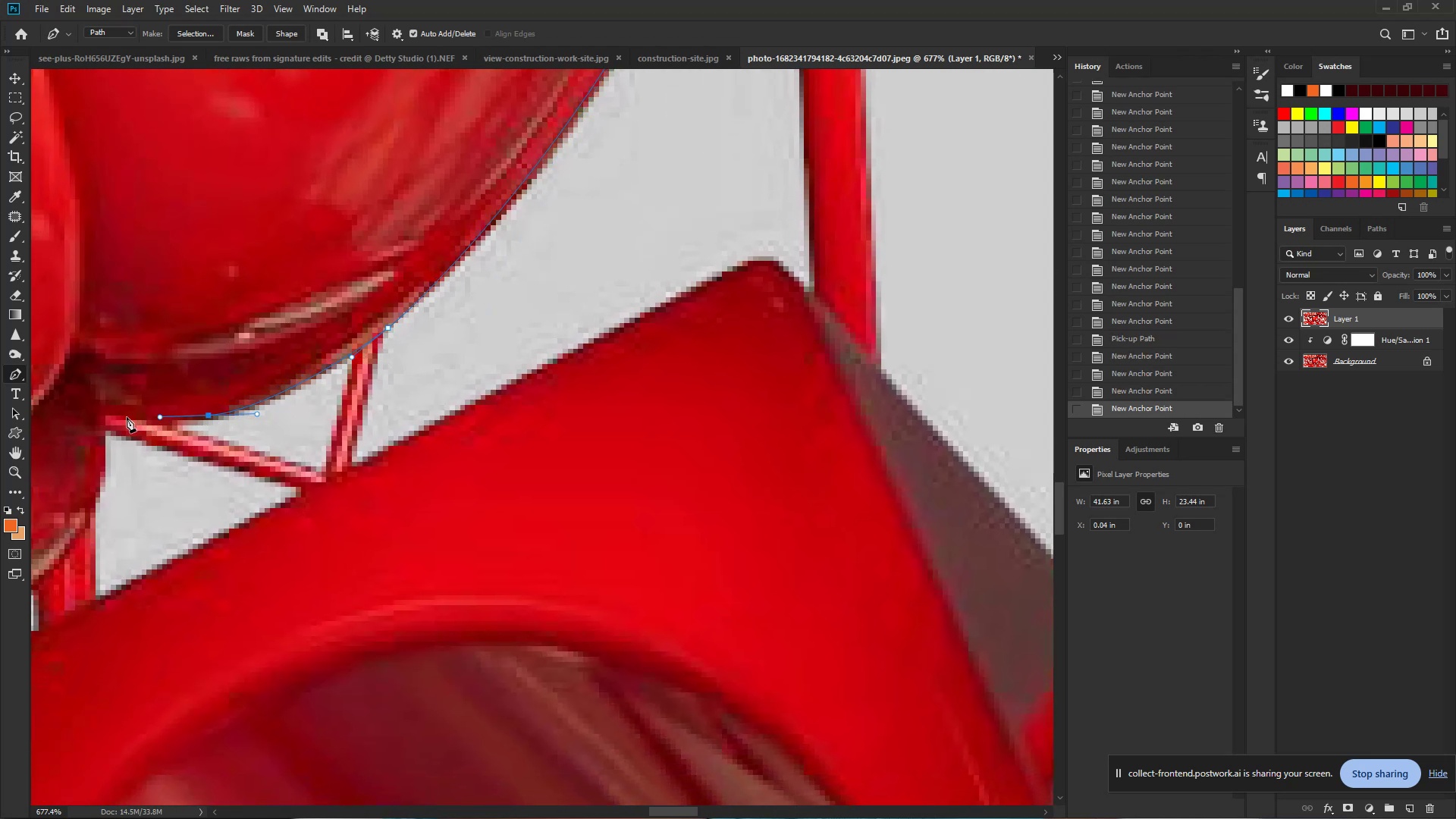 
hold_key(key=Space, duration=0.86)
 